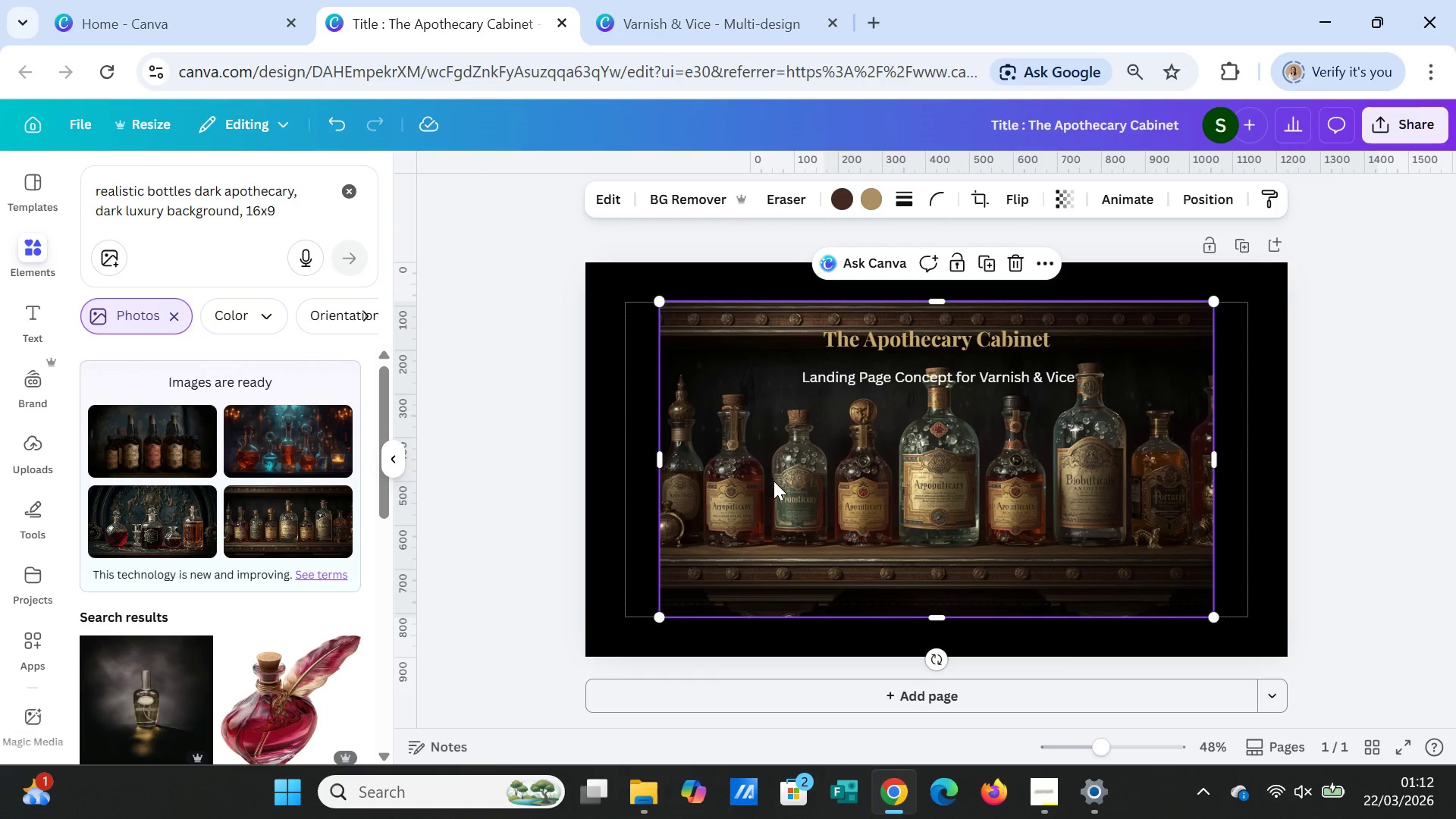 
key(Delete)
 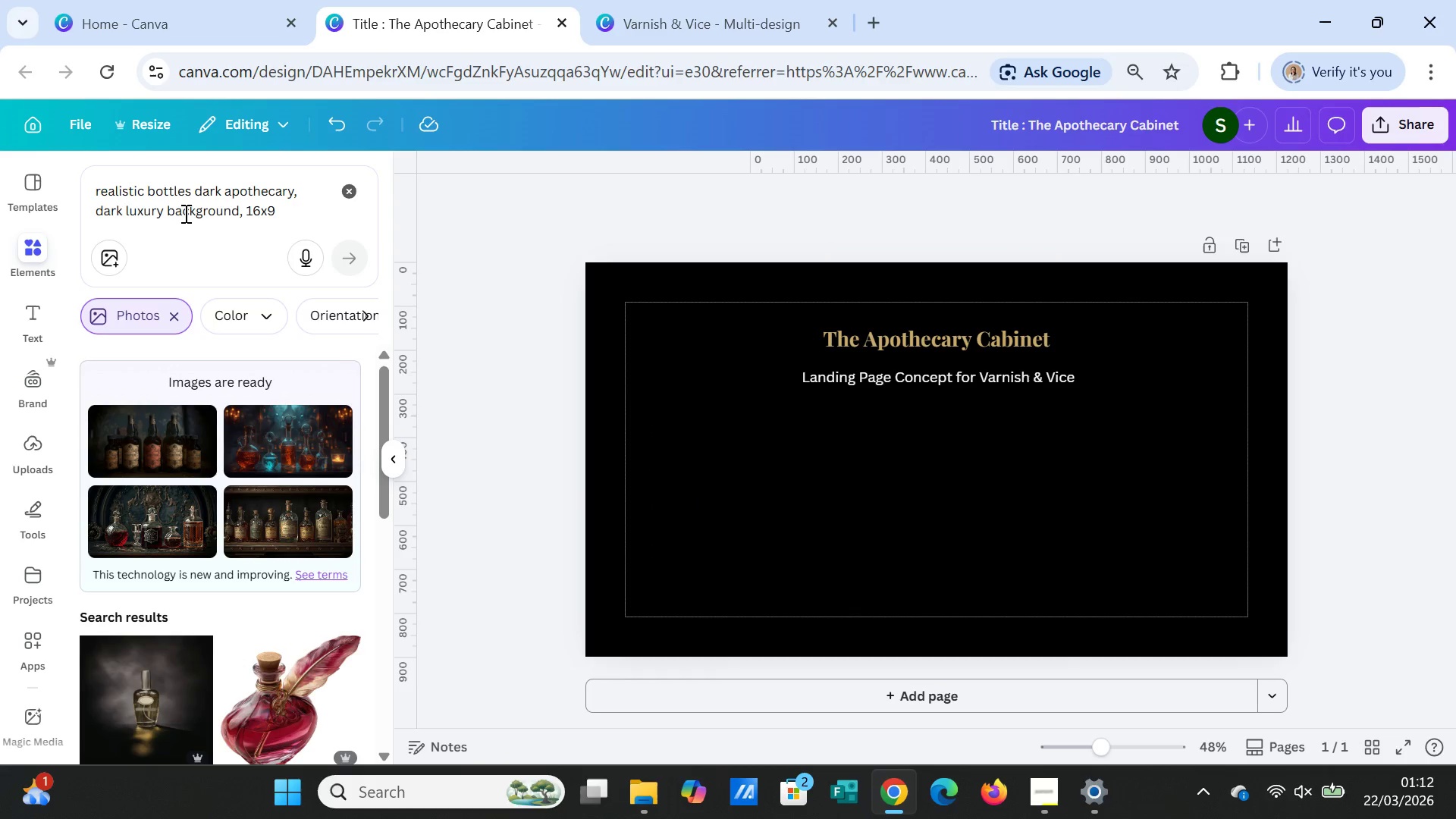 
left_click_drag(start_coordinate=[167, 213], to_coordinate=[124, 210])
 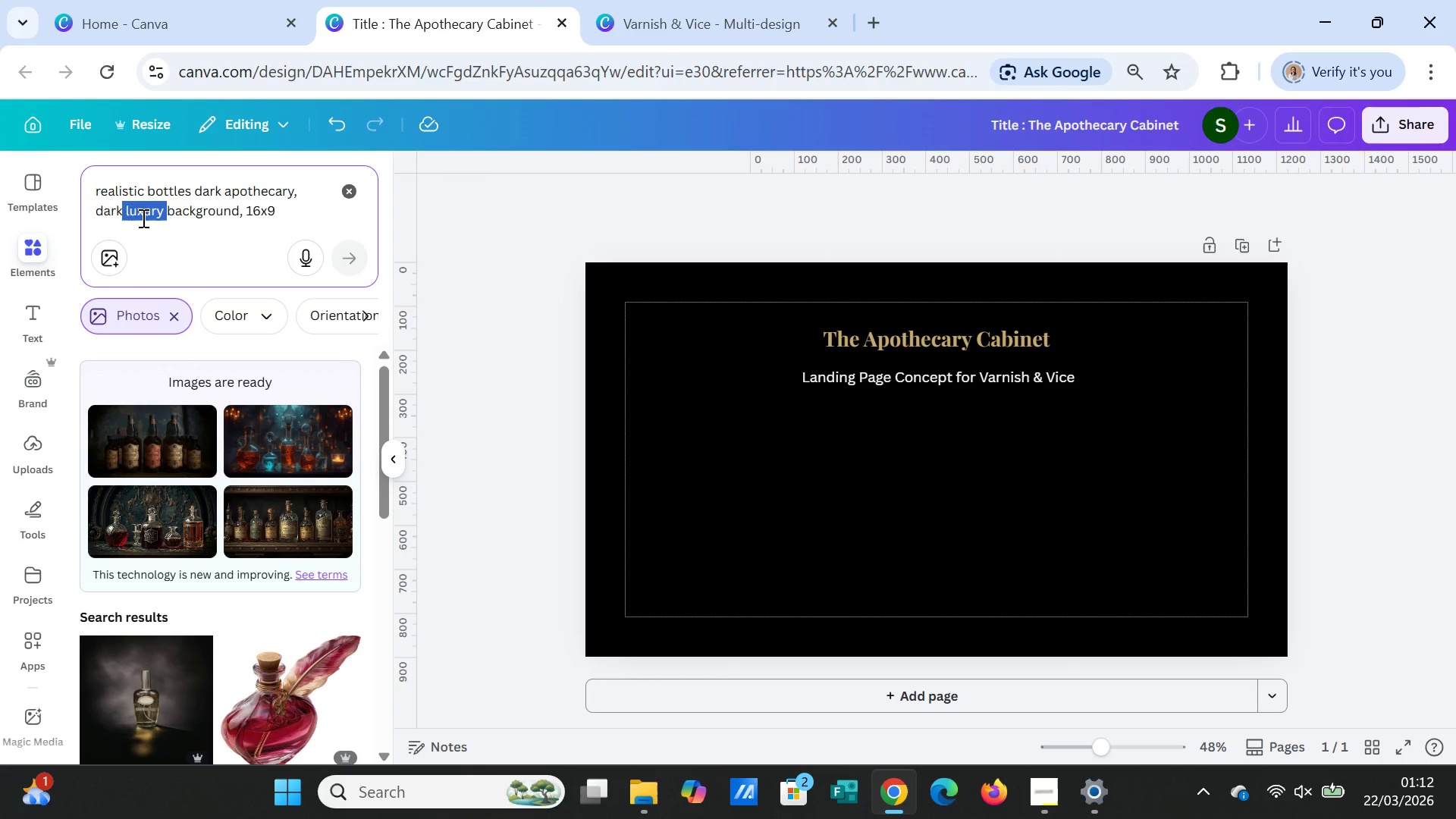 
key(Delete)
 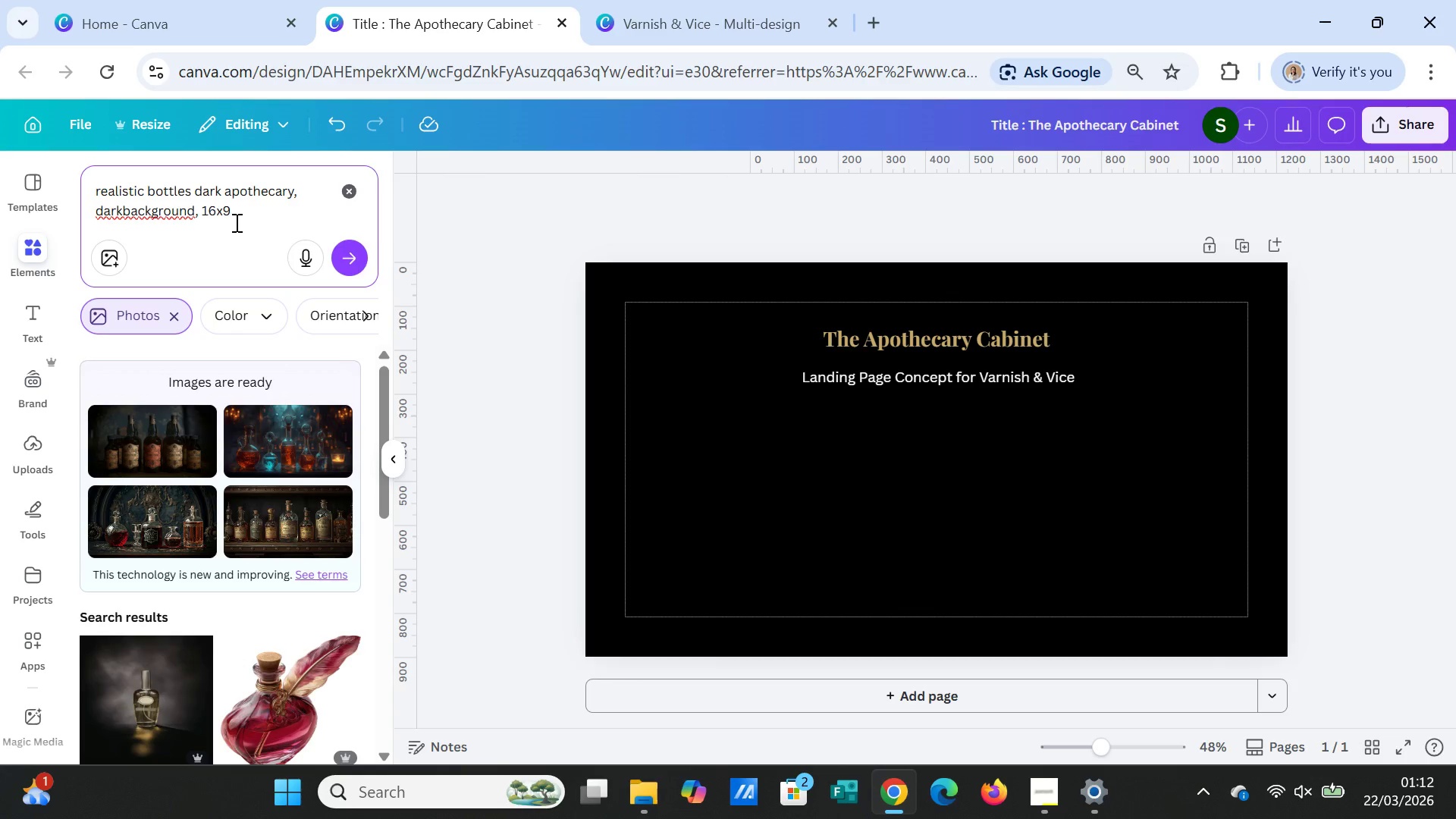 
key(Space)
 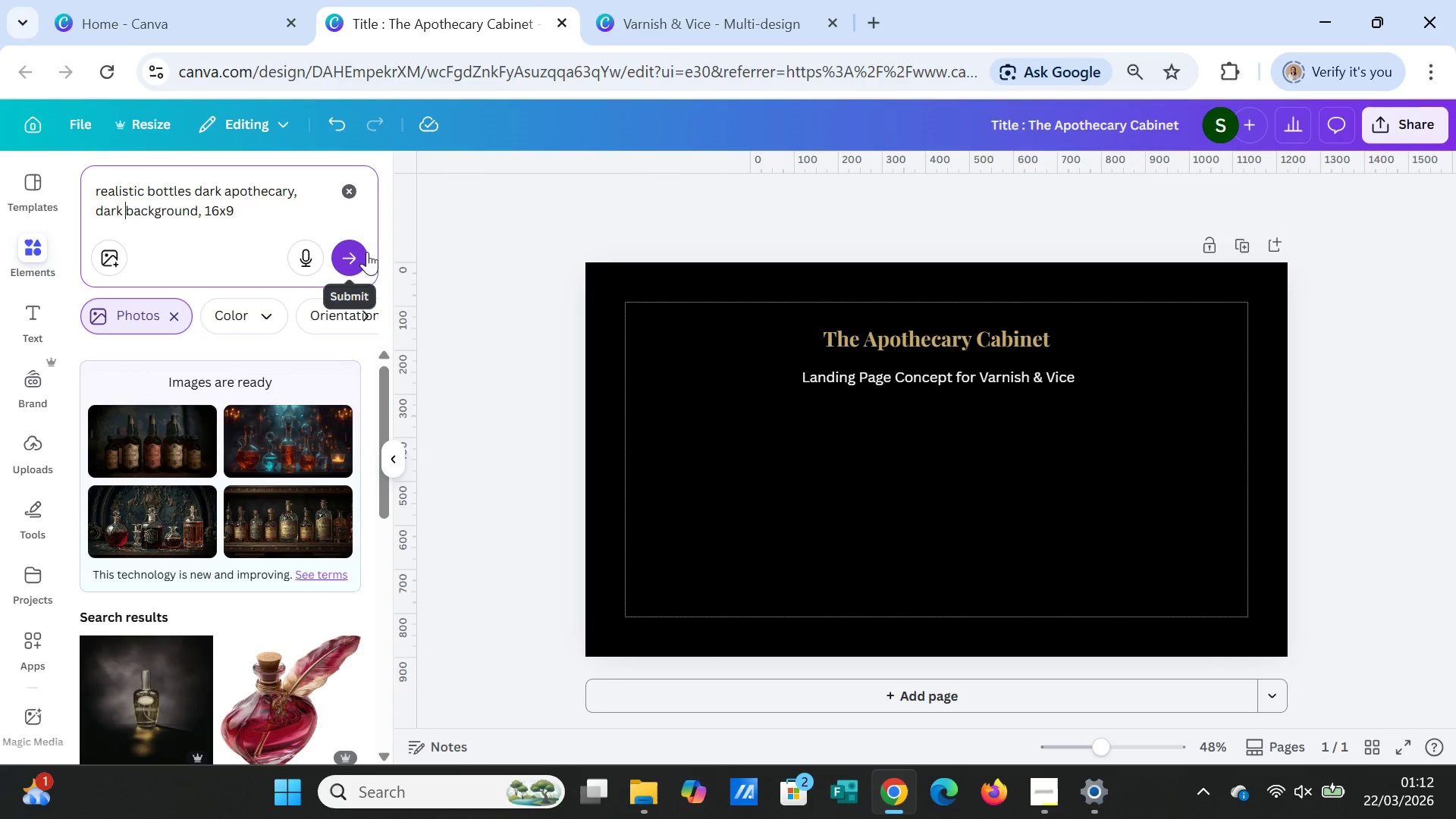 
left_click([362, 253])
 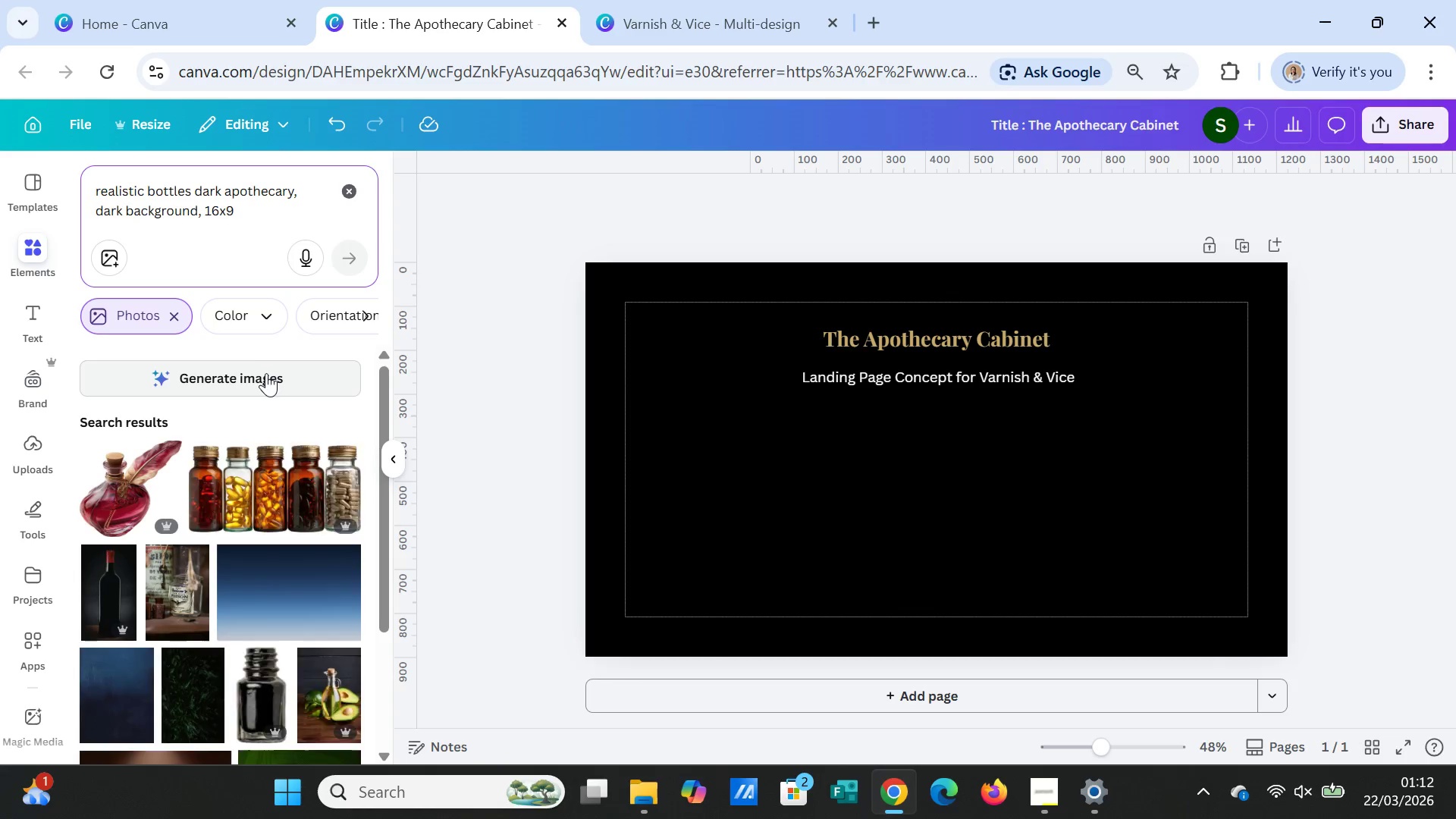 
left_click([266, 373])
 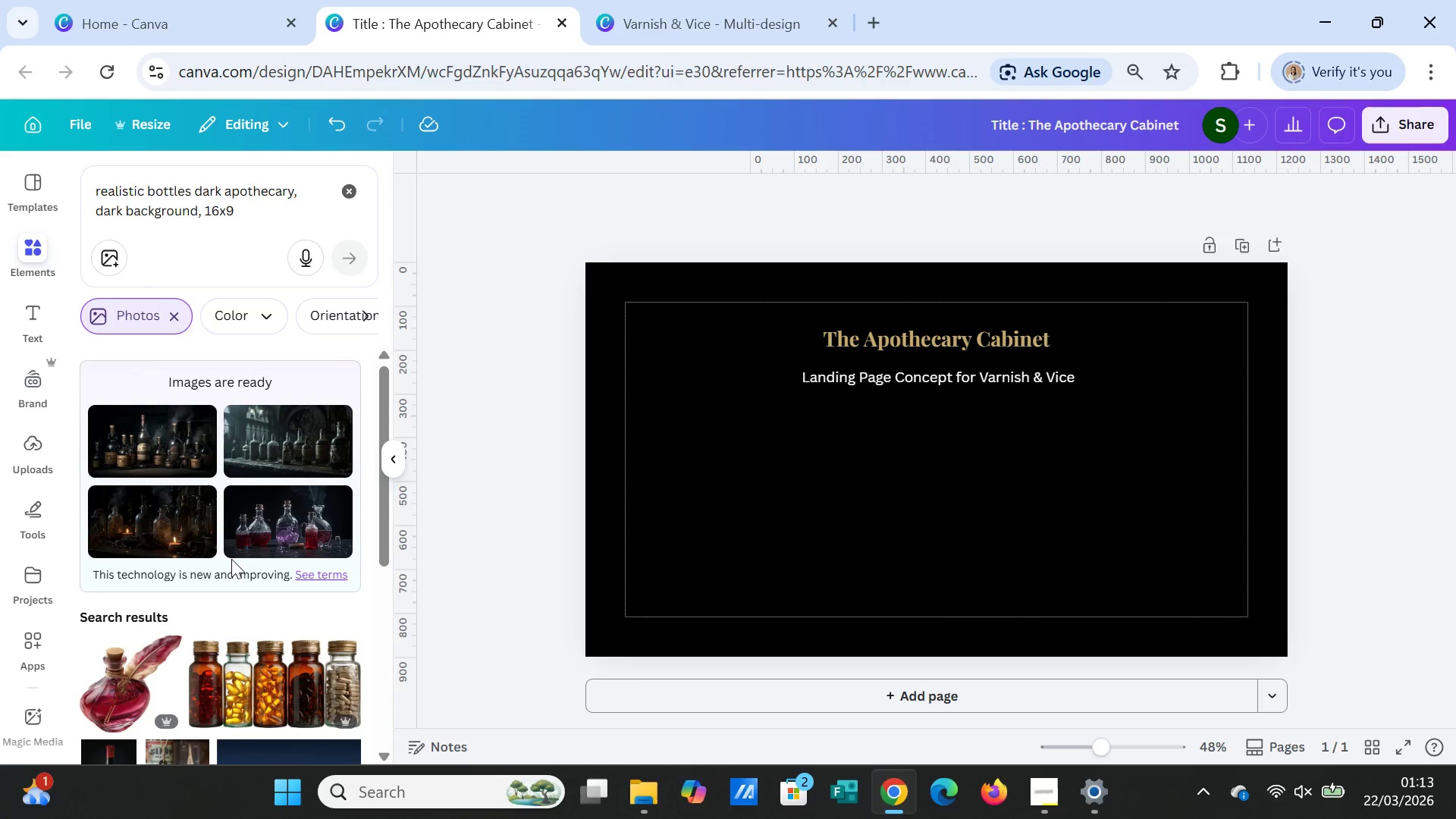 
wait(19.64)
 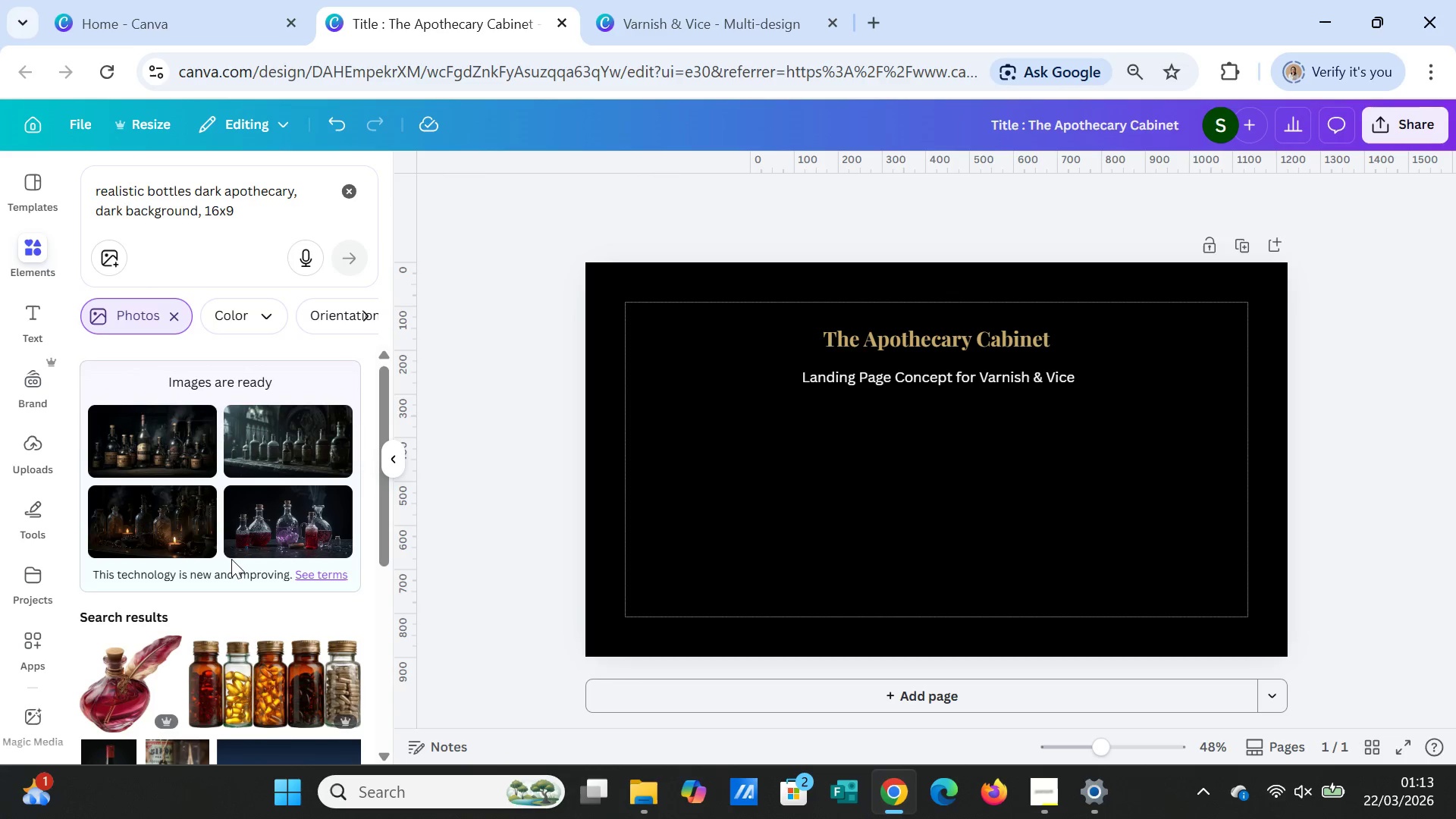 
key(Delete)
 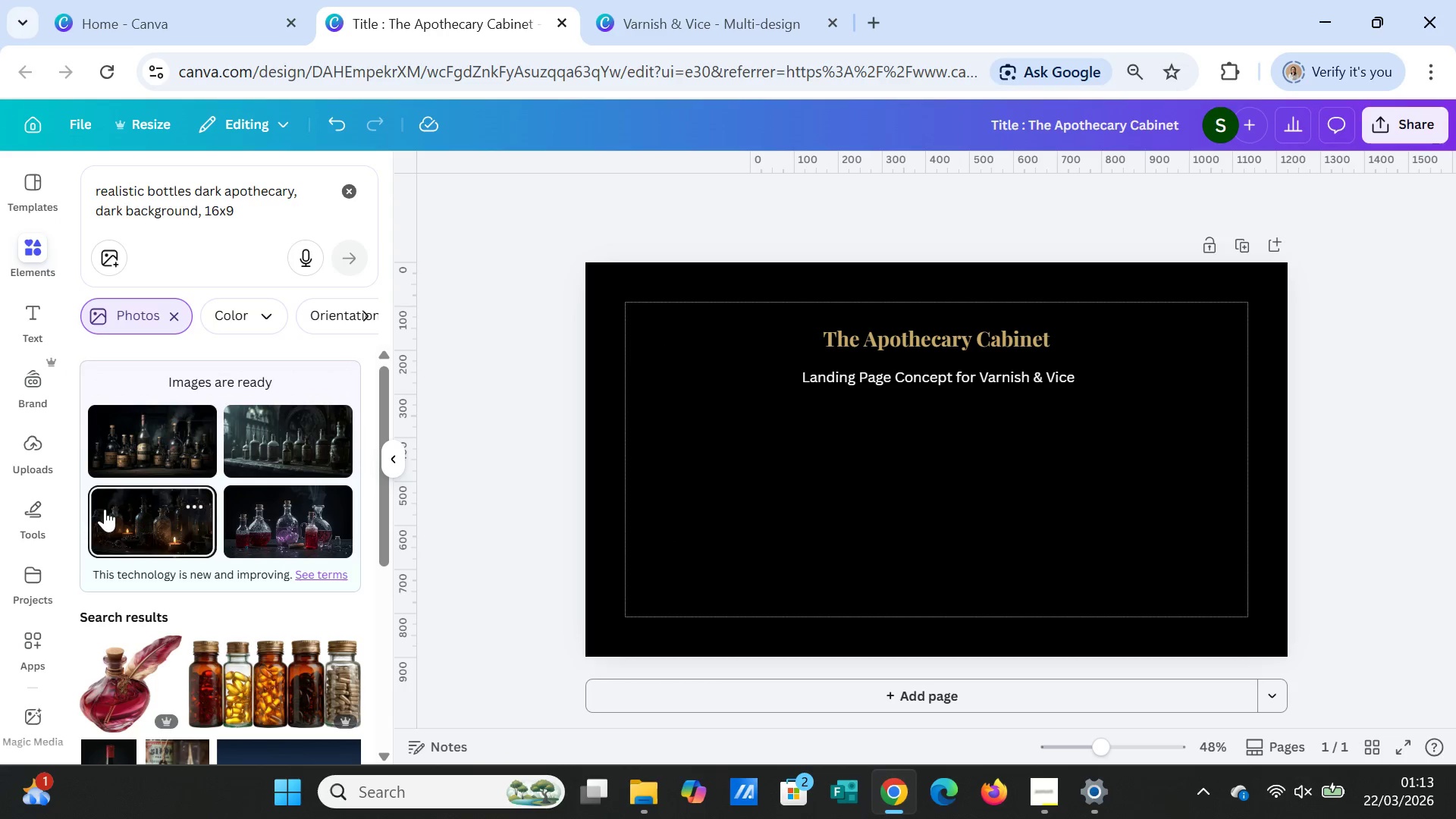 
left_click([107, 515])
 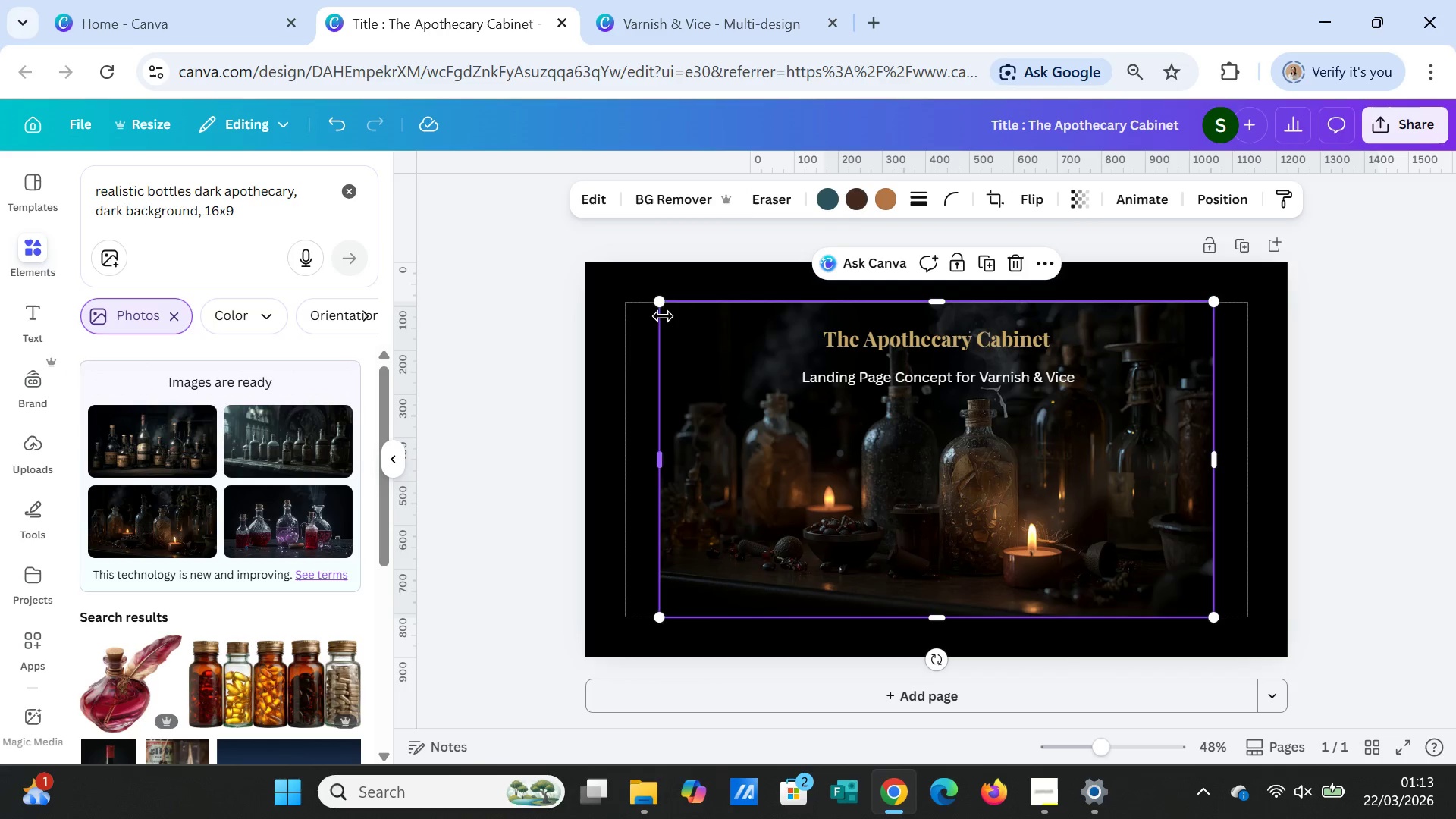 
left_click_drag(start_coordinate=[662, 303], to_coordinate=[815, 480])
 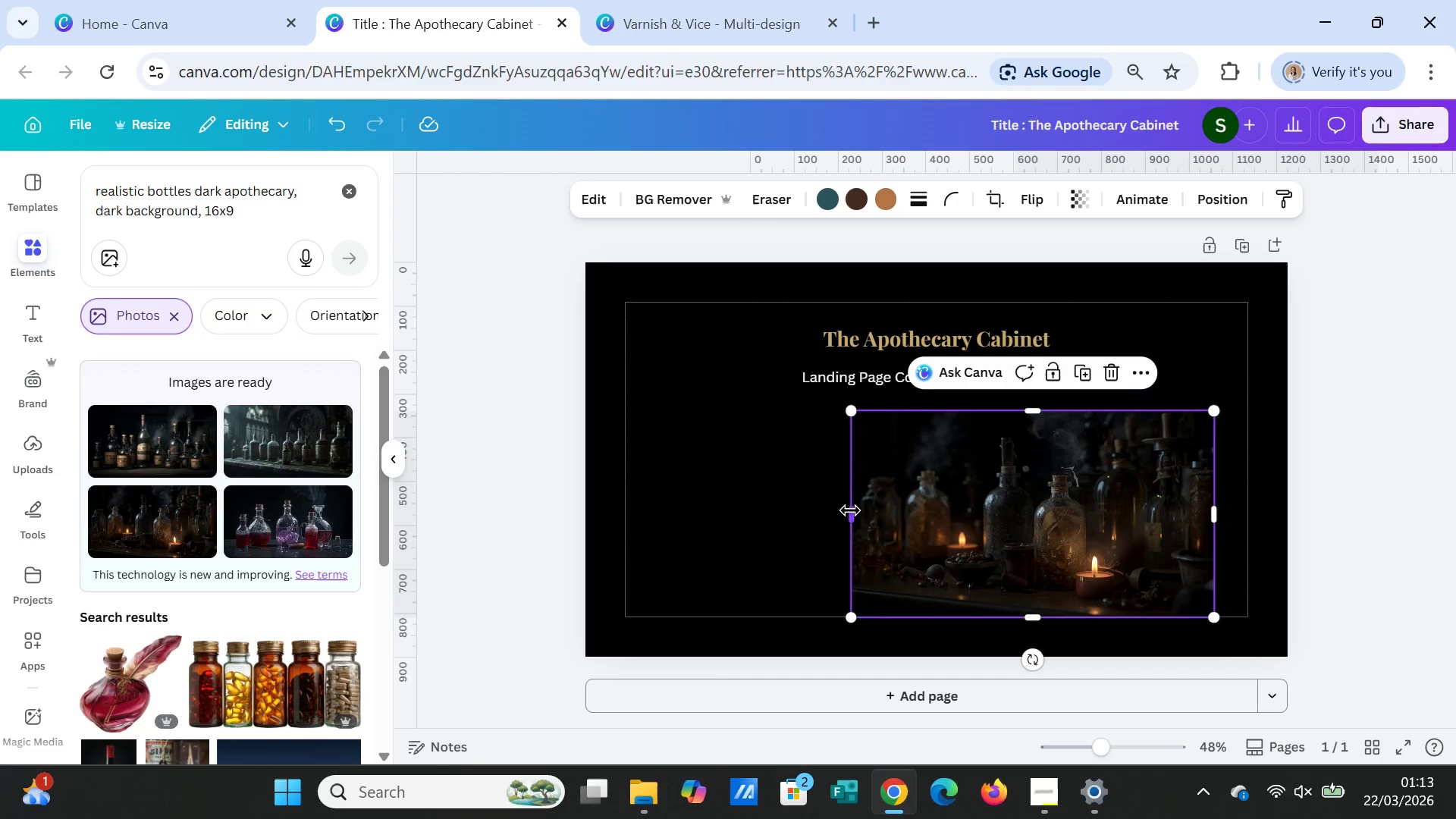 
left_click_drag(start_coordinate=[851, 512], to_coordinate=[627, 474])
 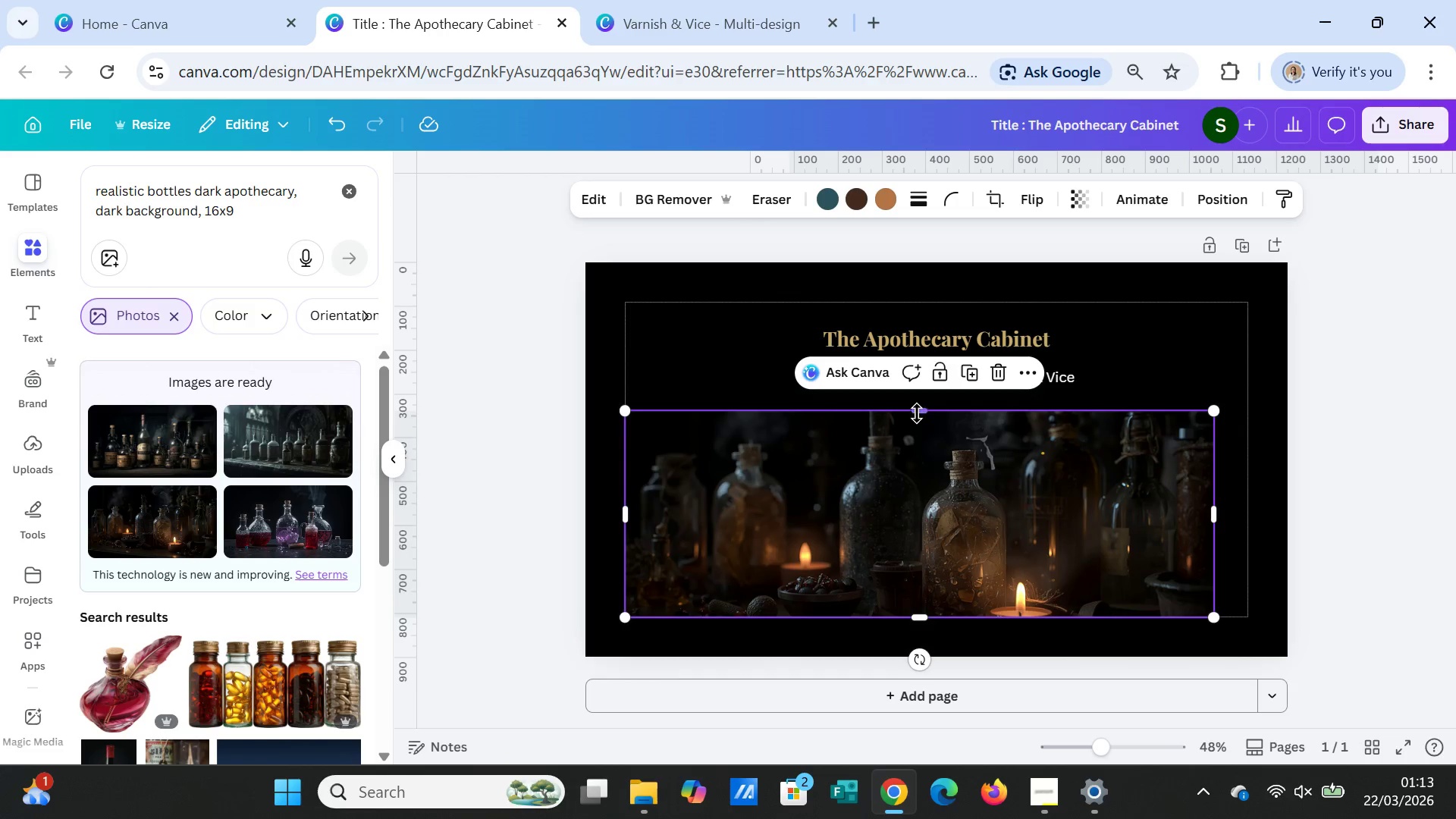 
left_click_drag(start_coordinate=[917, 413], to_coordinate=[920, 307])
 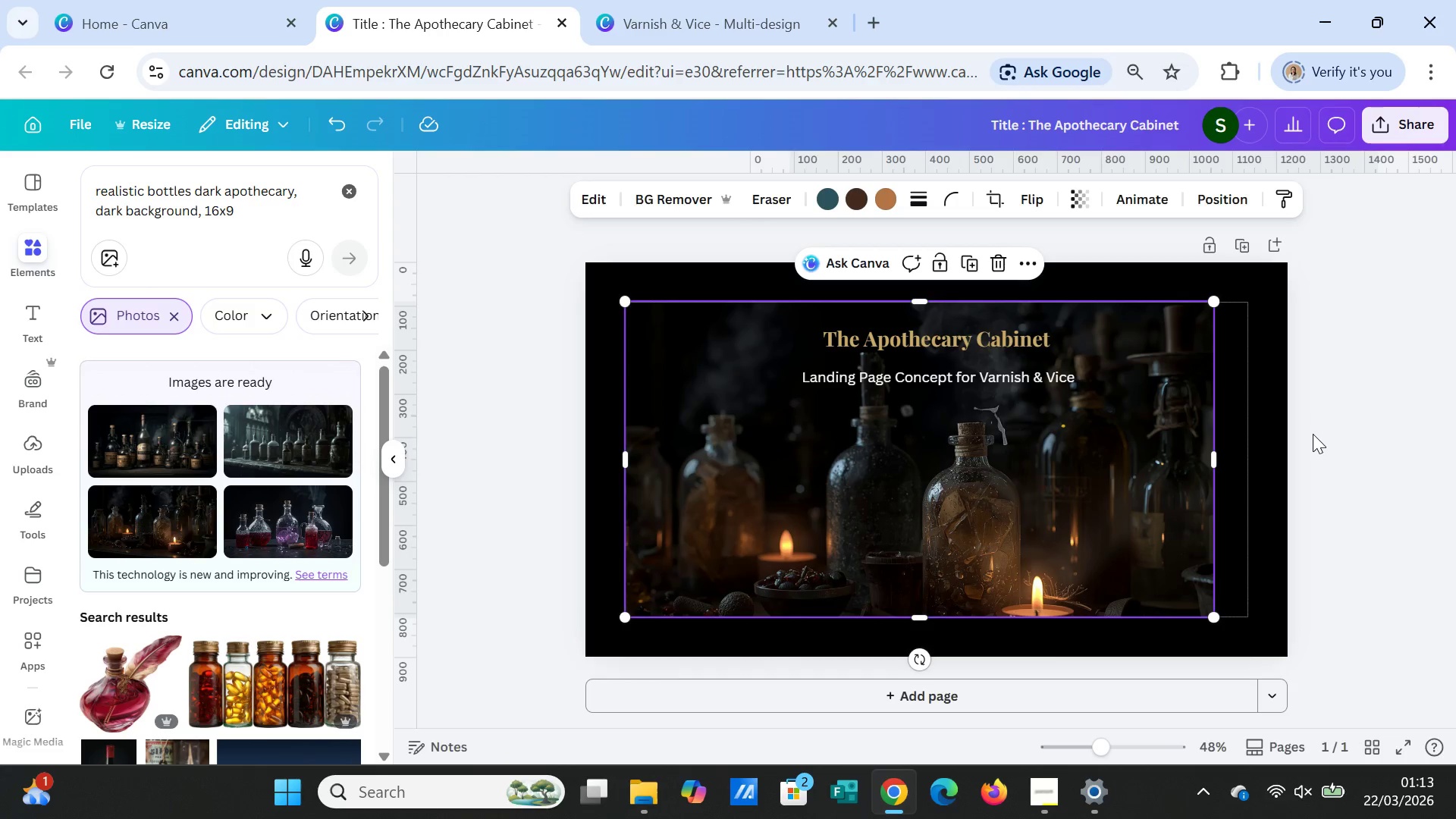 
left_click([1313, 434])
 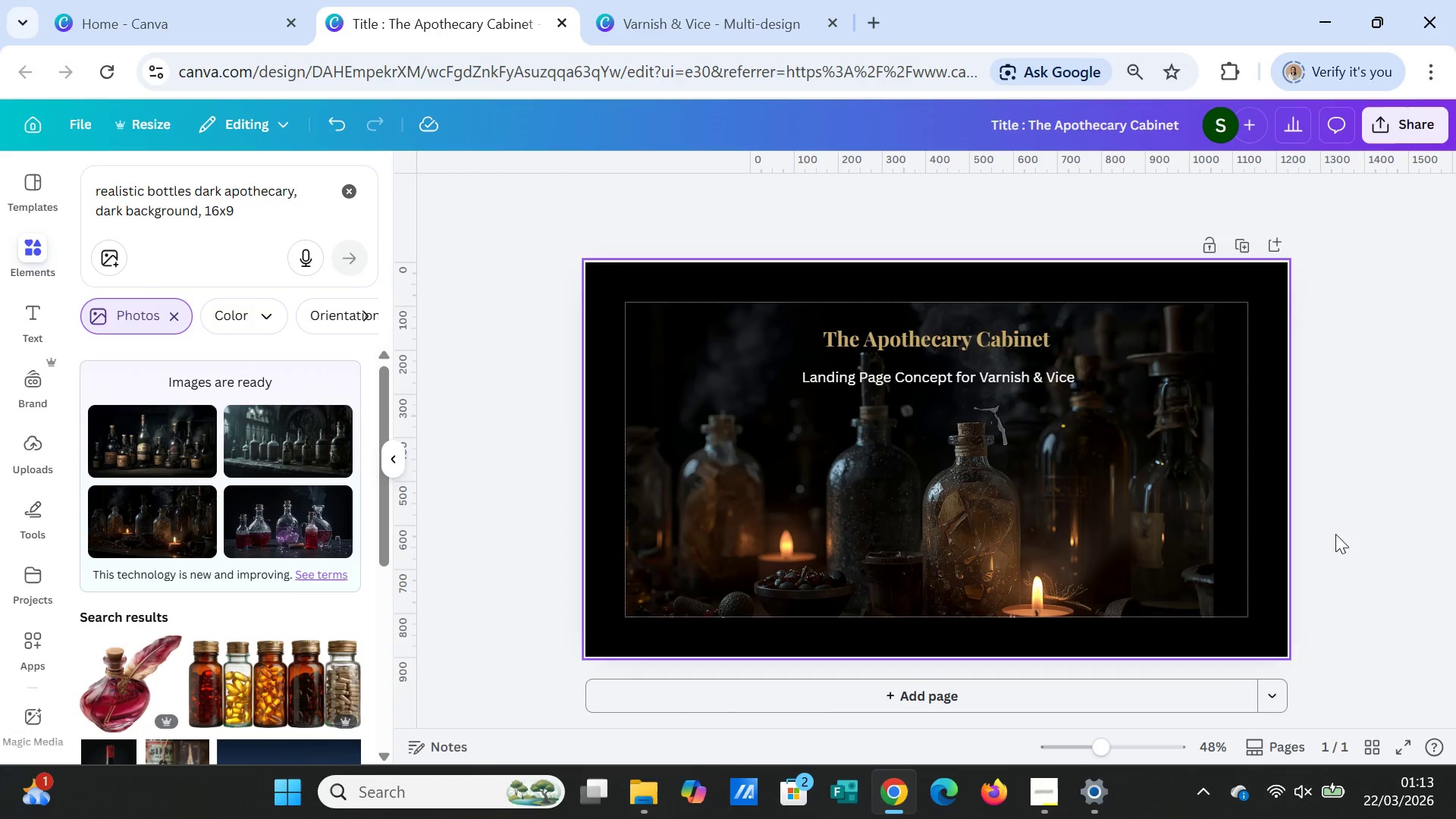 
left_click([1348, 538])
 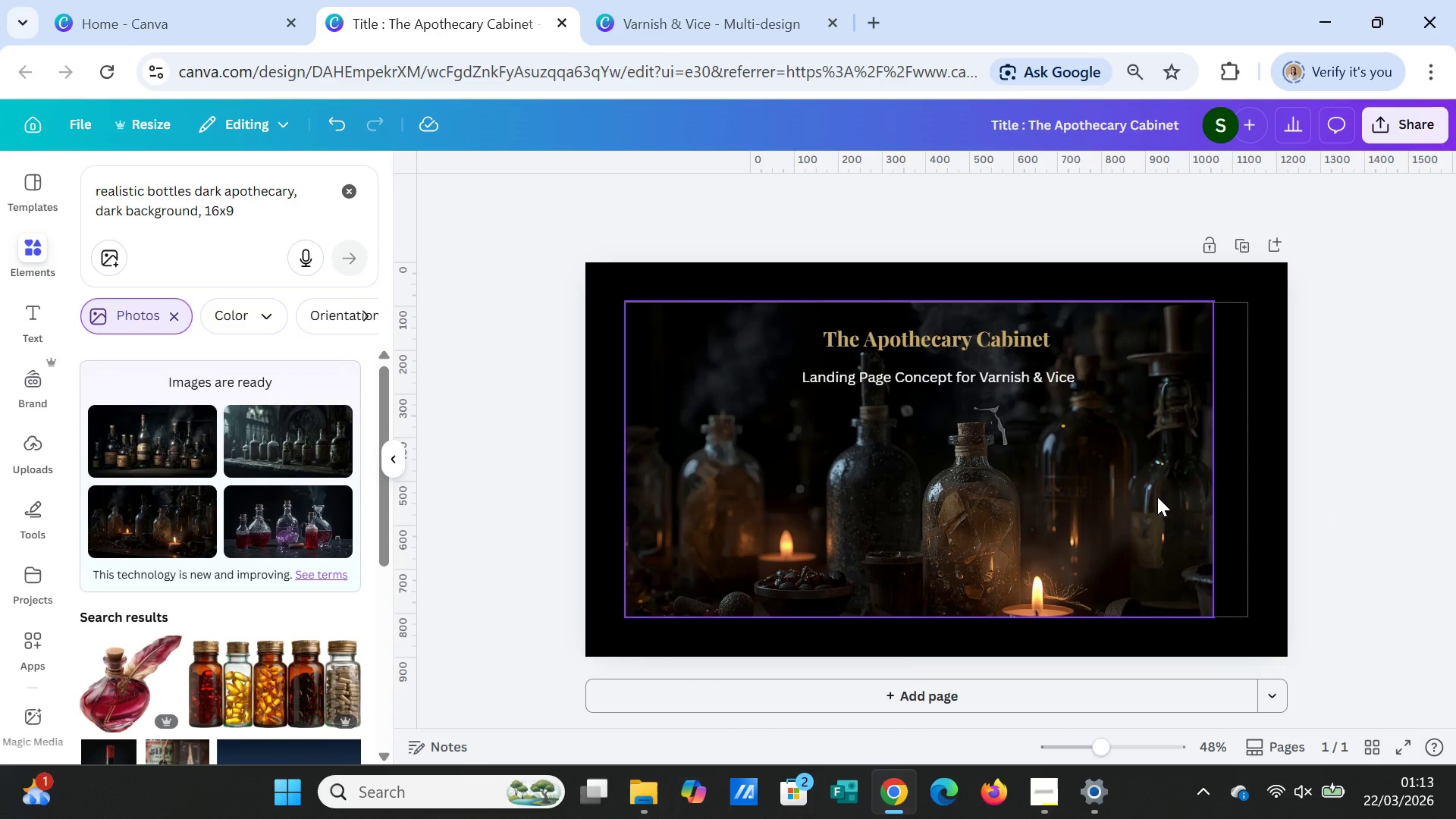 
left_click([1158, 497])
 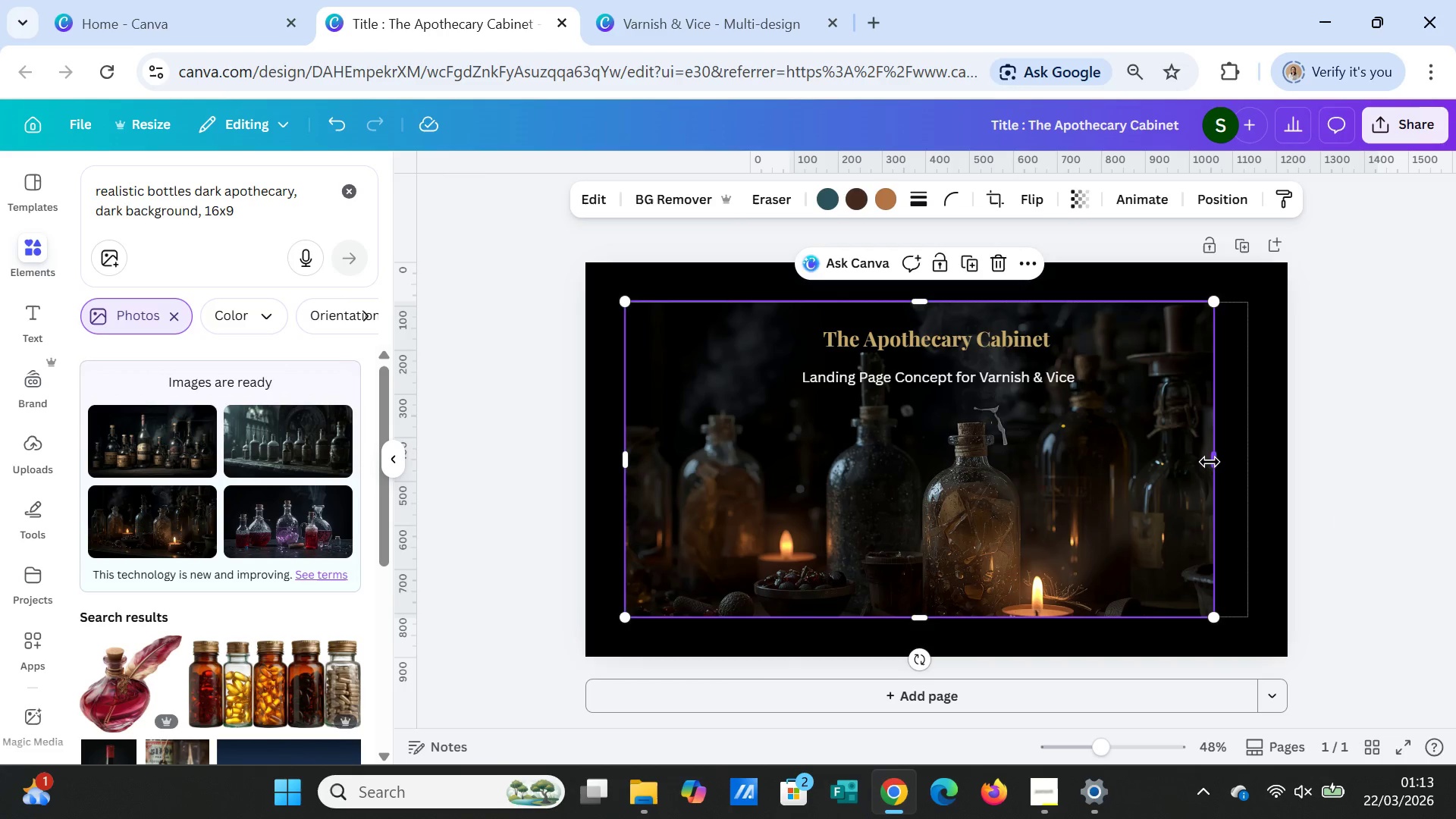 
left_click_drag(start_coordinate=[1210, 462], to_coordinate=[1241, 462])
 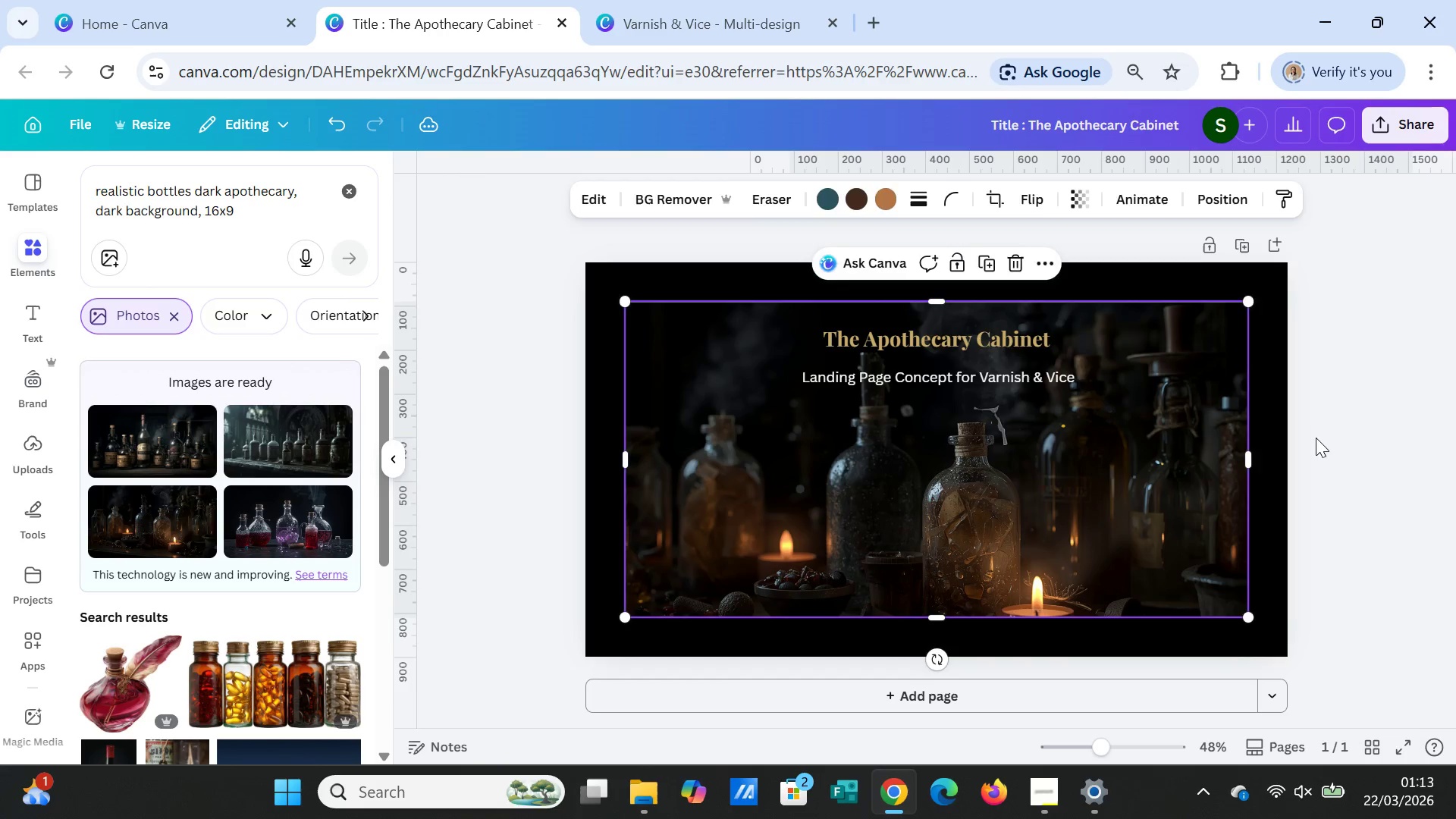 
left_click([1316, 438])
 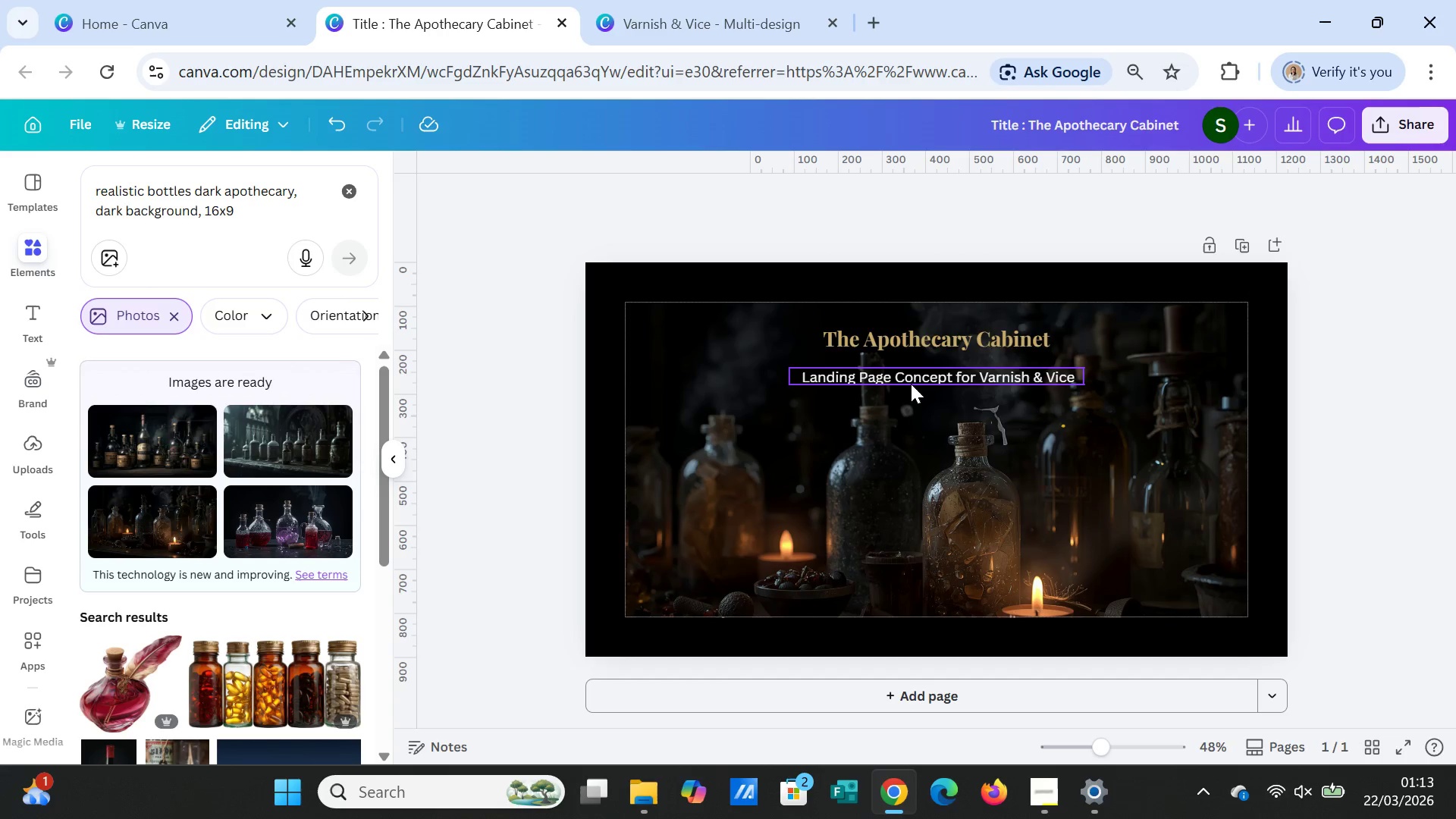 
left_click([911, 384])
 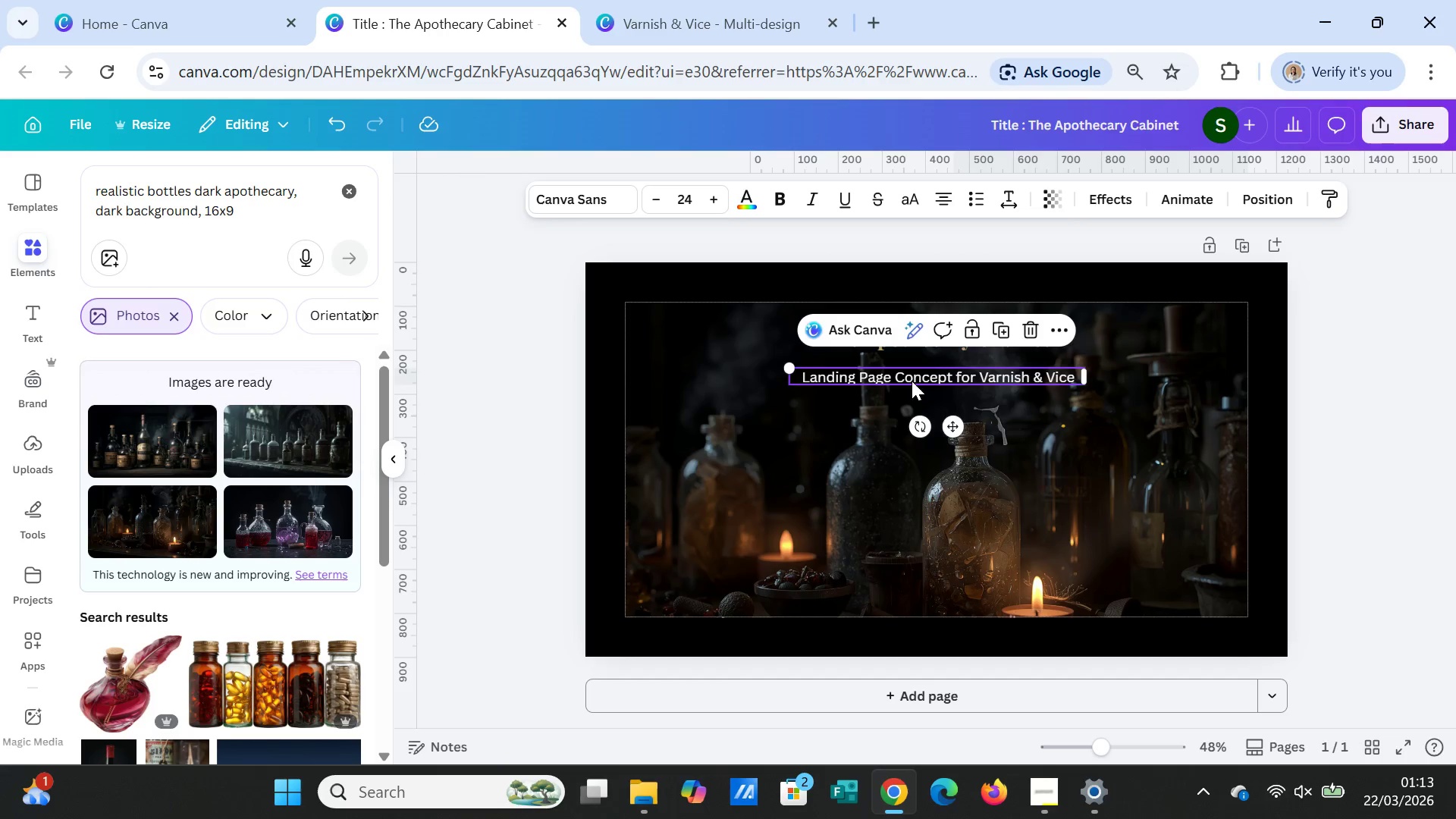 
left_click_drag(start_coordinate=[911, 381], to_coordinate=[920, 406])
 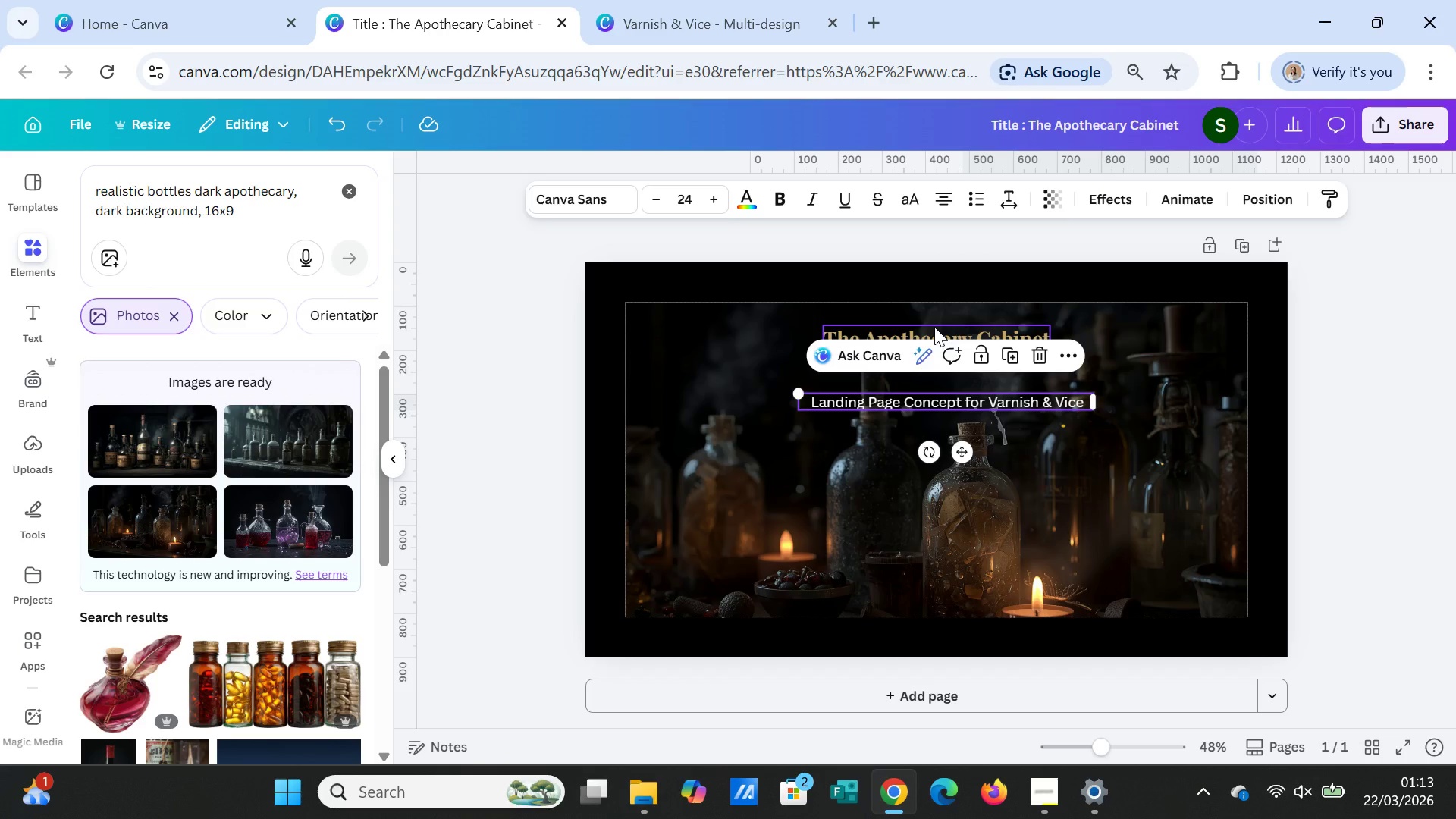 
left_click([934, 327])
 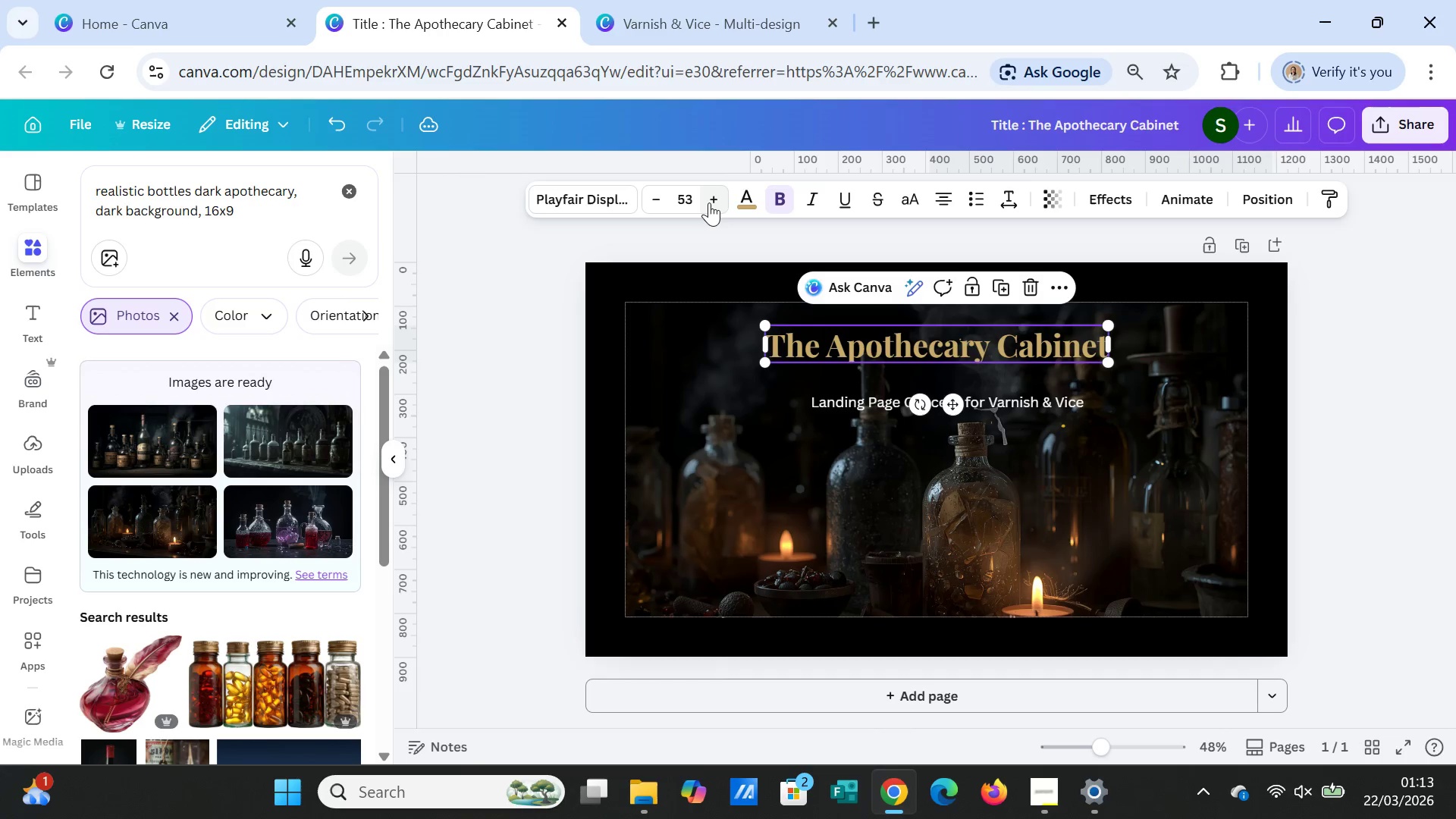 
left_click([1189, 477])
 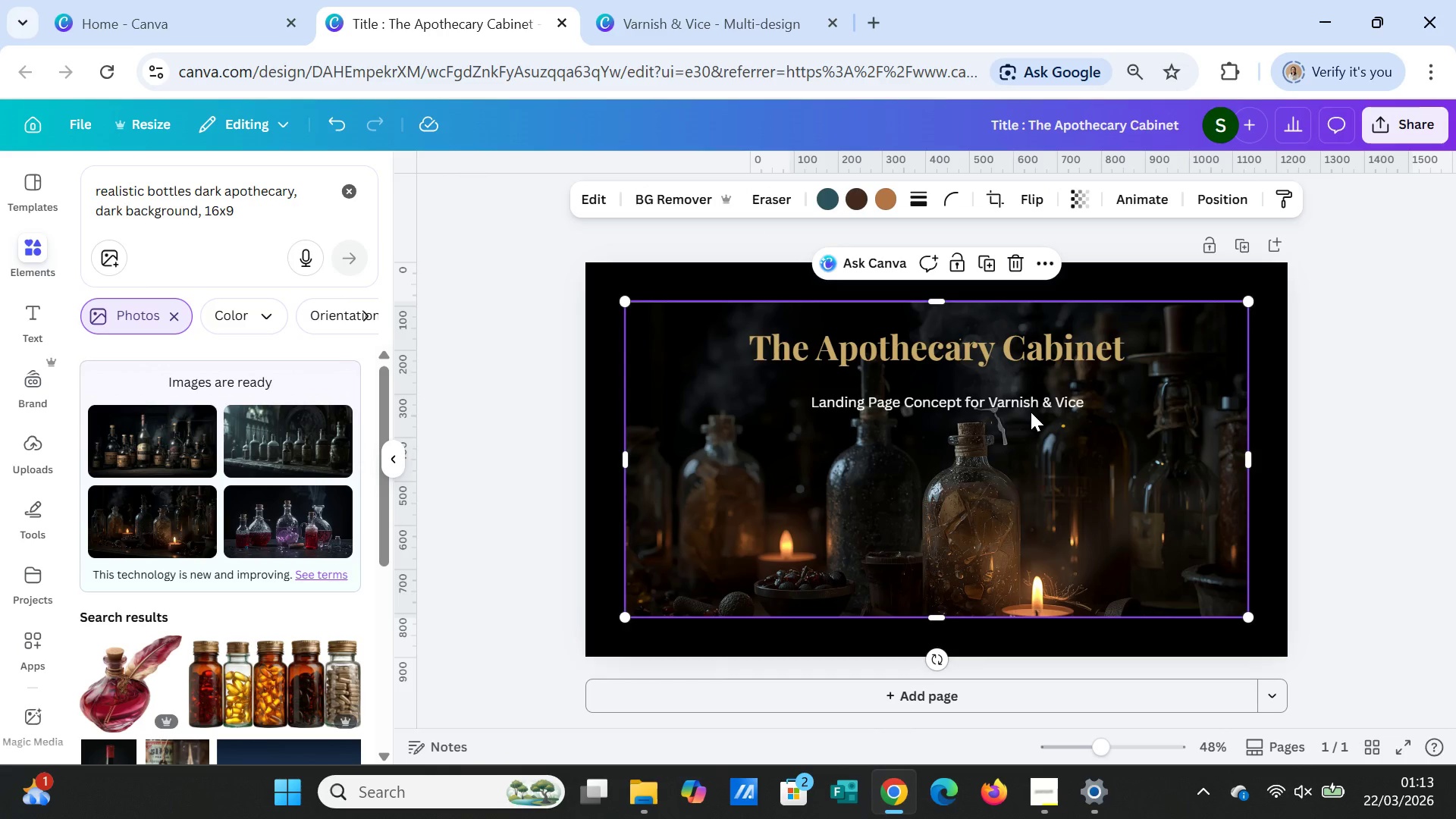 
mouse_move([1006, 395])
 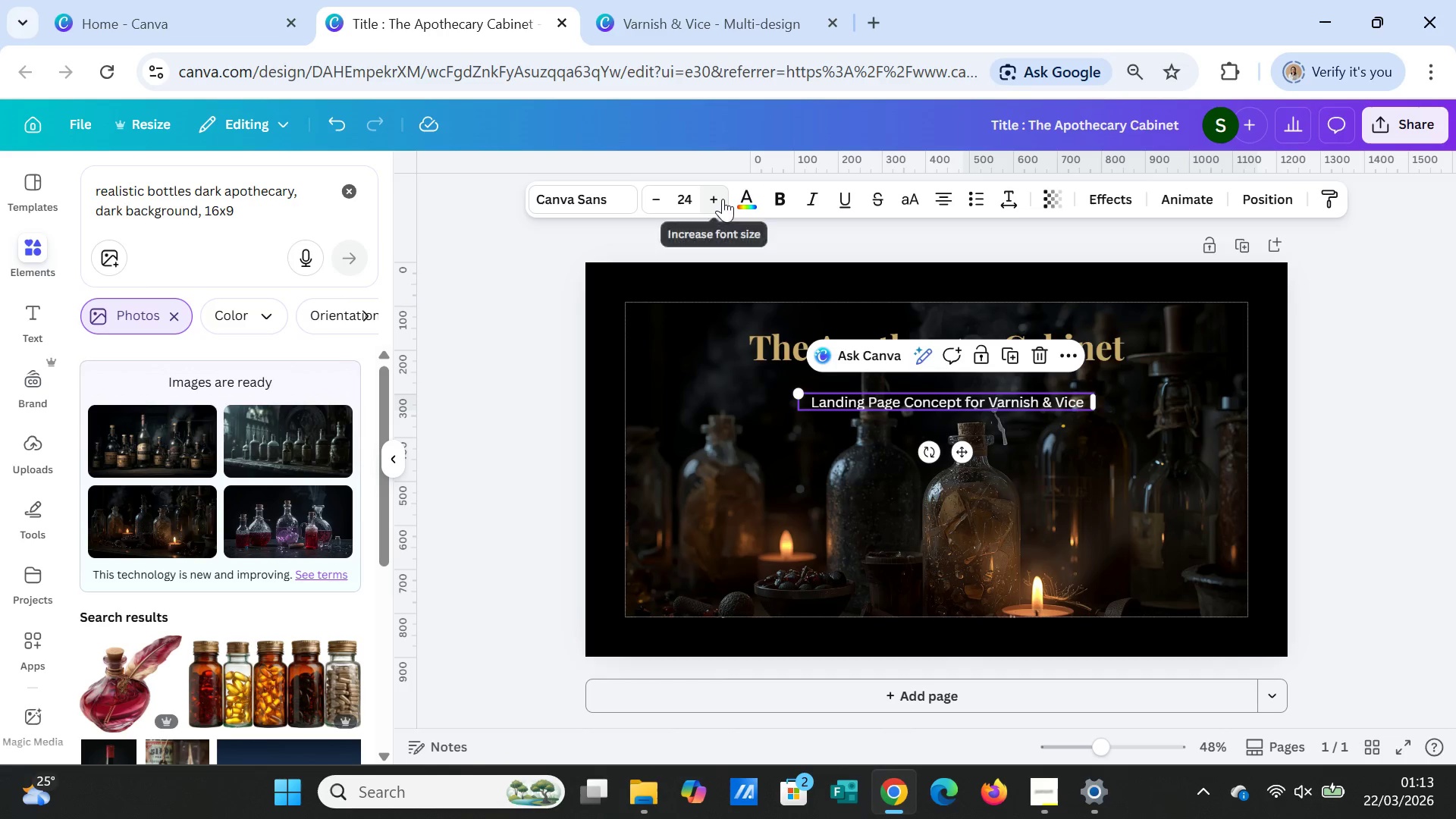 
double_click([723, 199])
 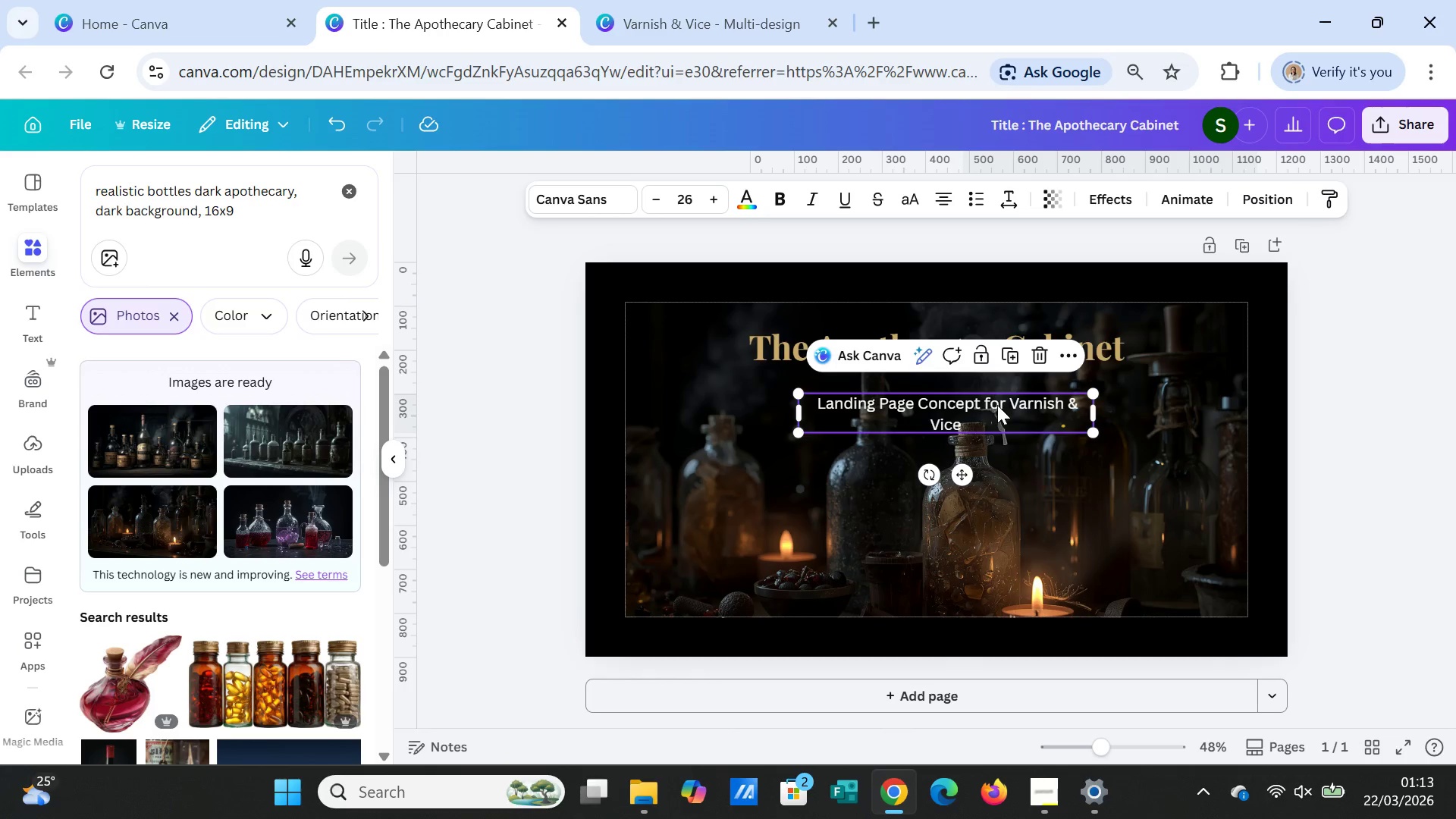 
left_click([1000, 405])
 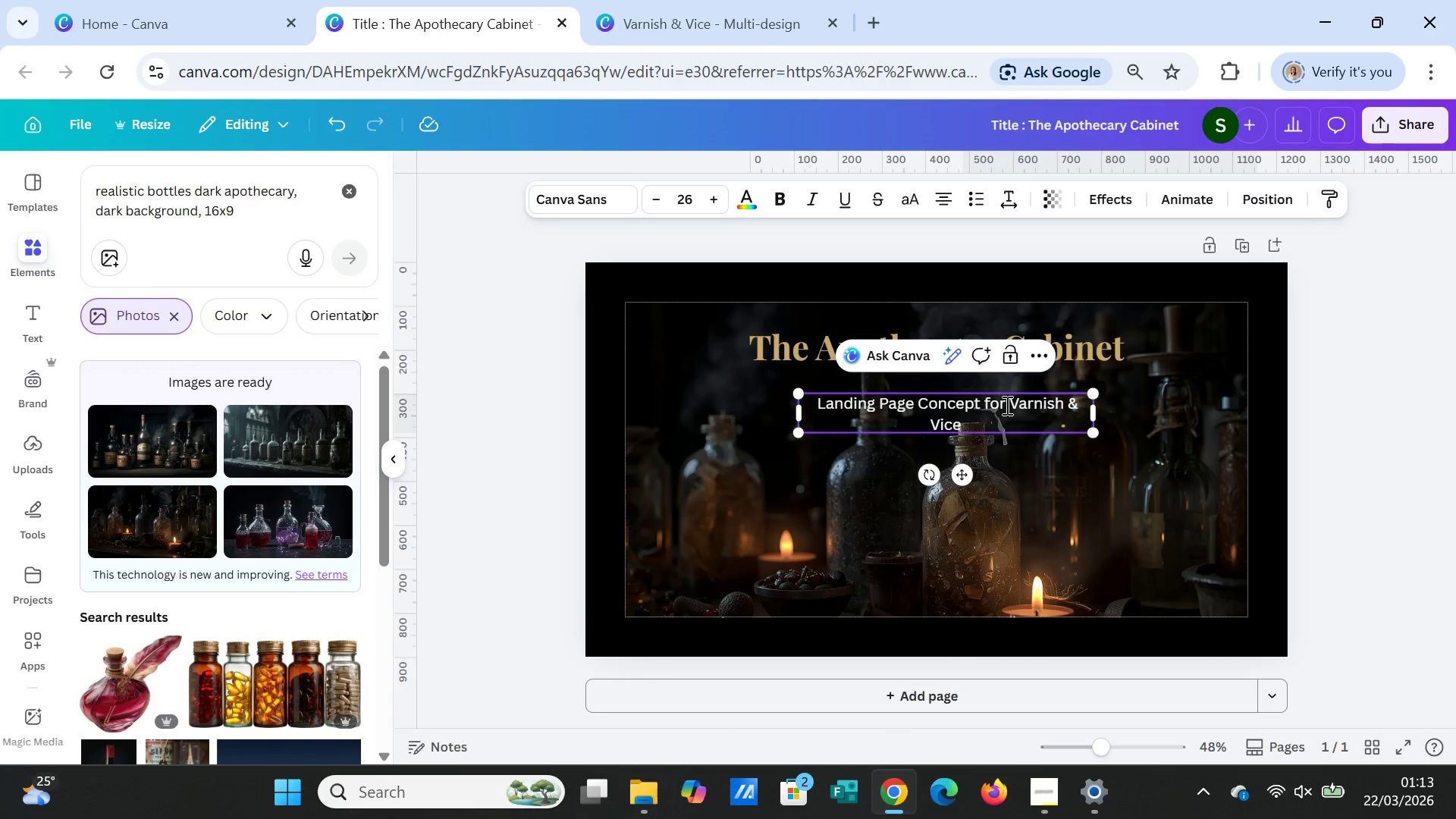 
left_click([1006, 405])
 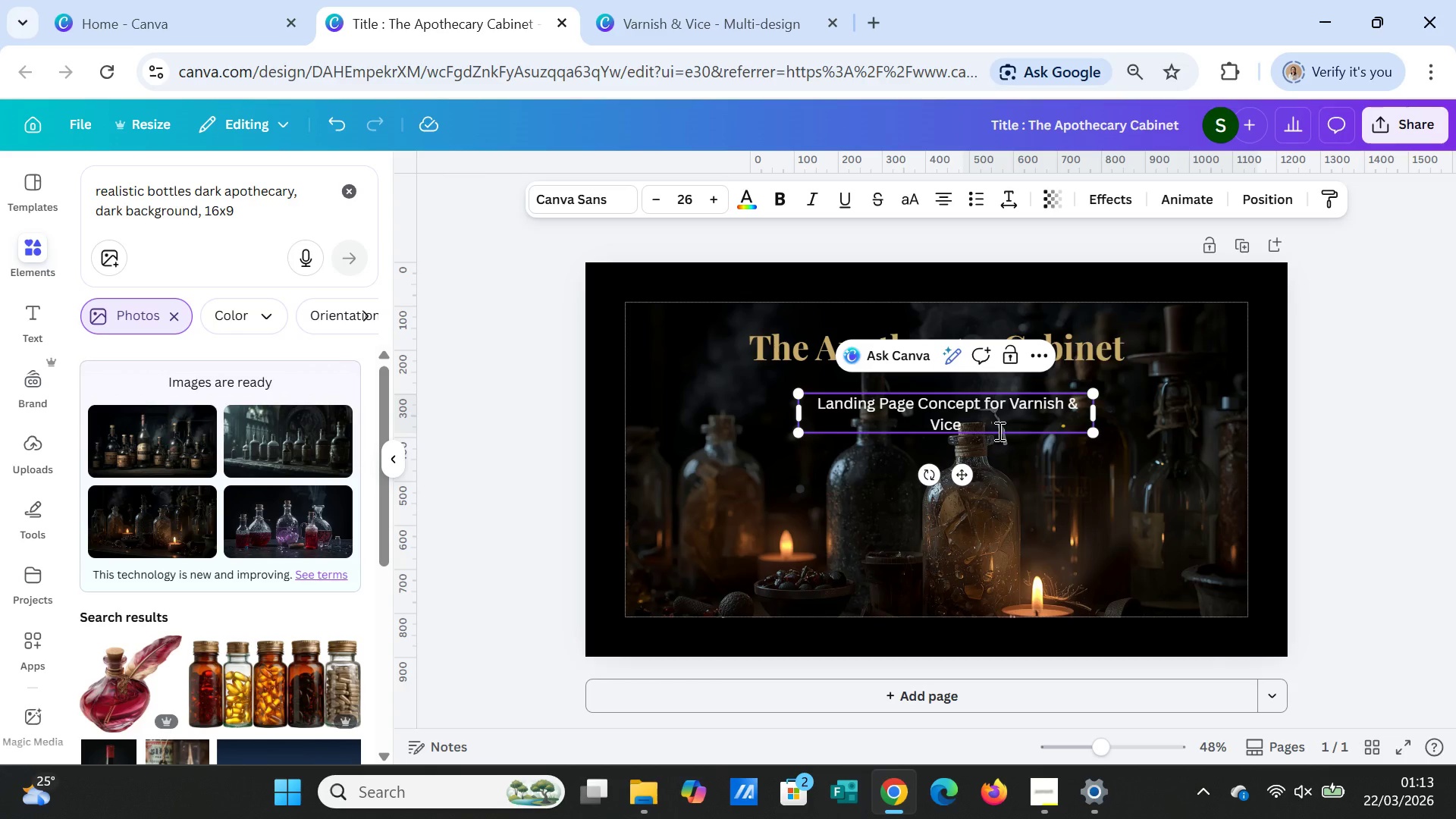 
key(Enter)
 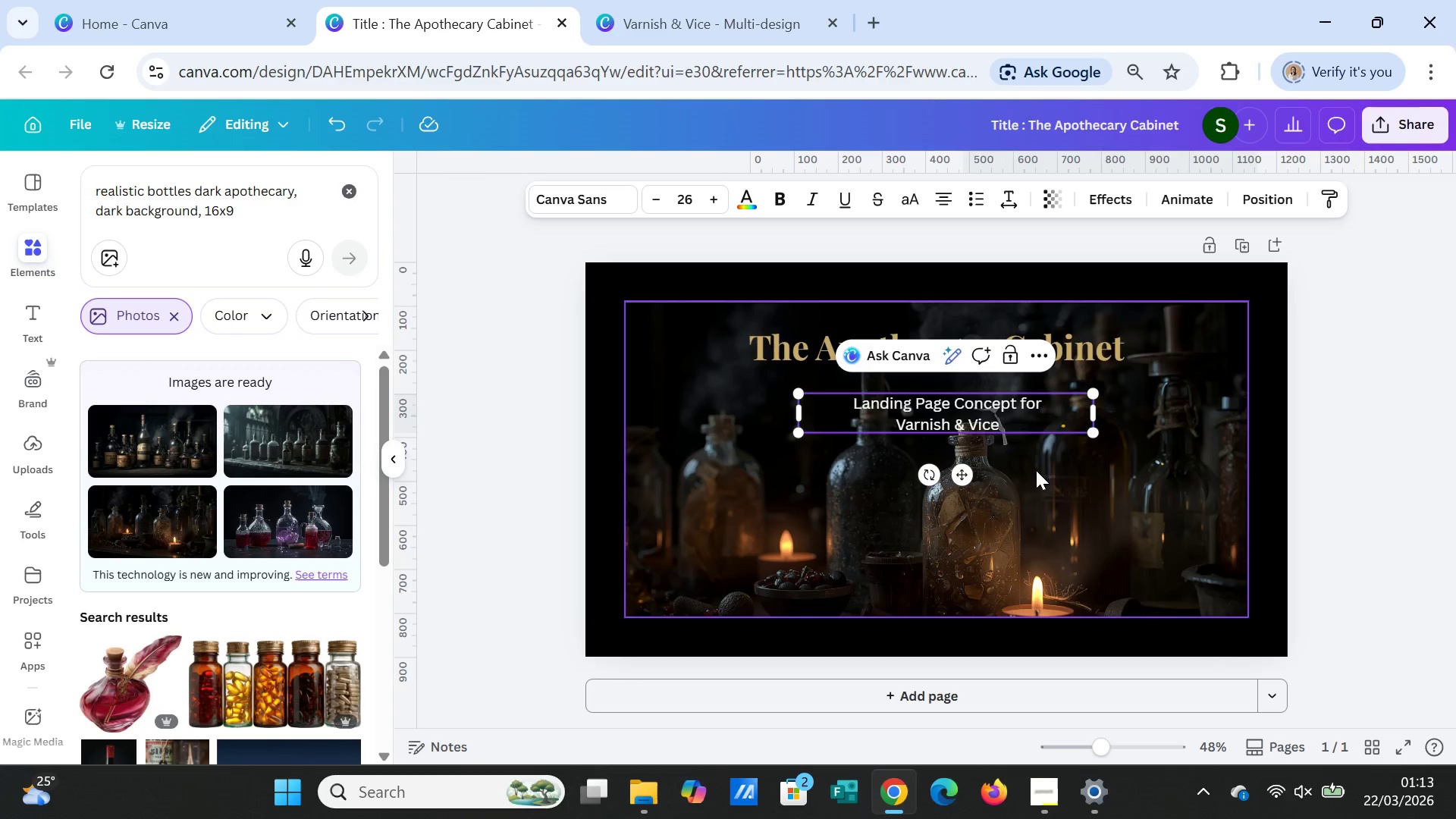 
left_click([1037, 471])
 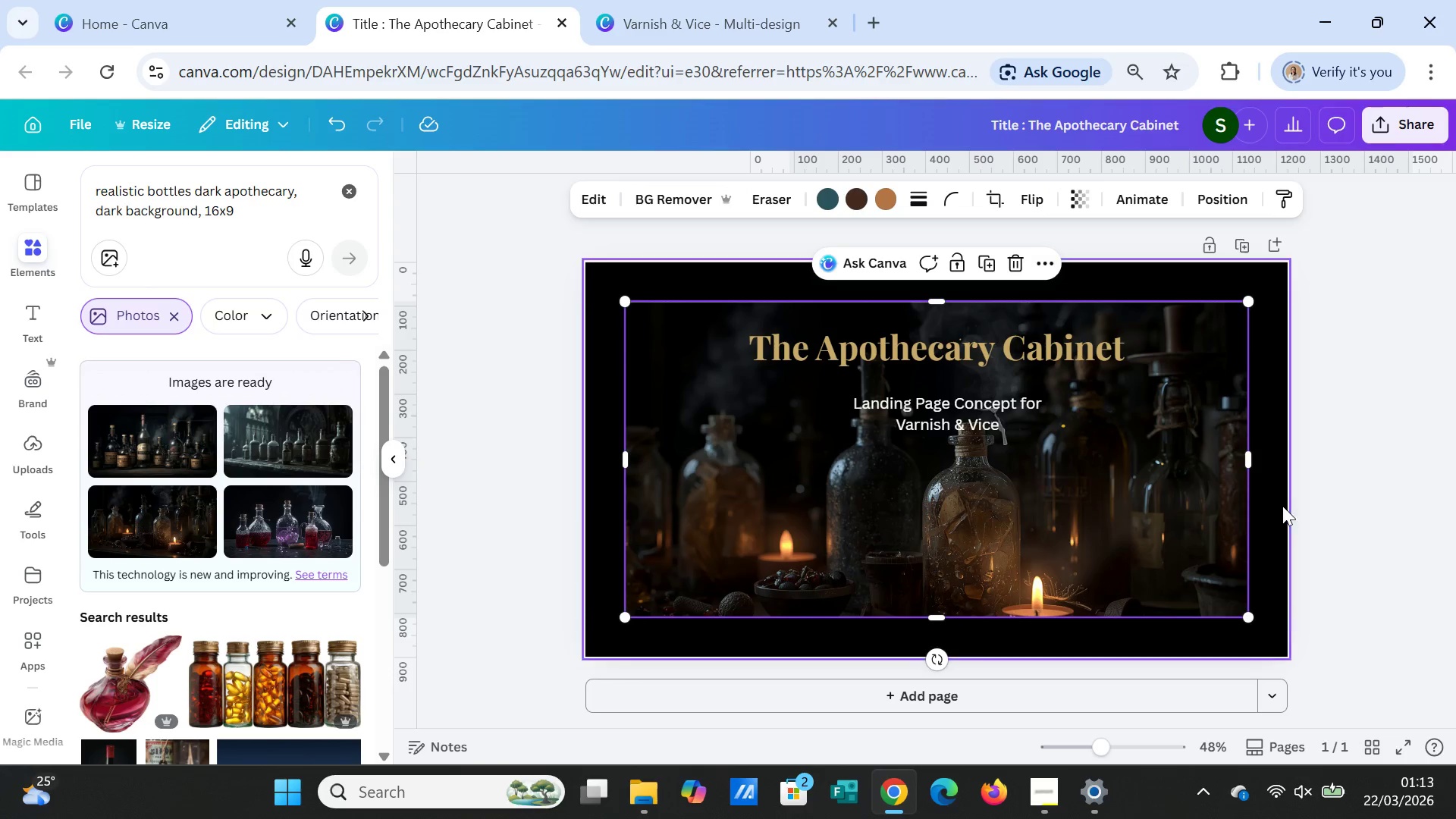 
left_click([1354, 536])
 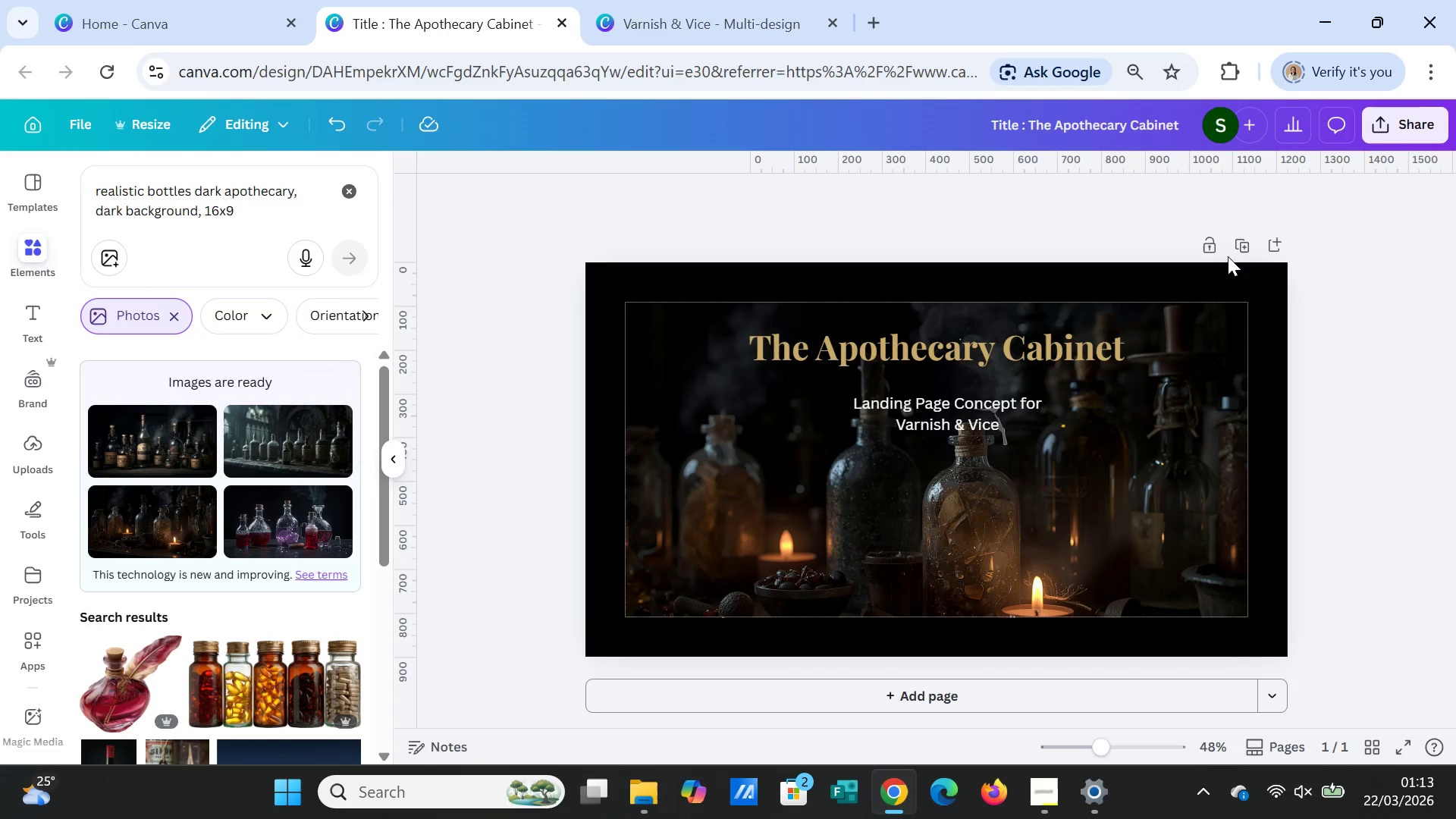 
left_click([1235, 249])
 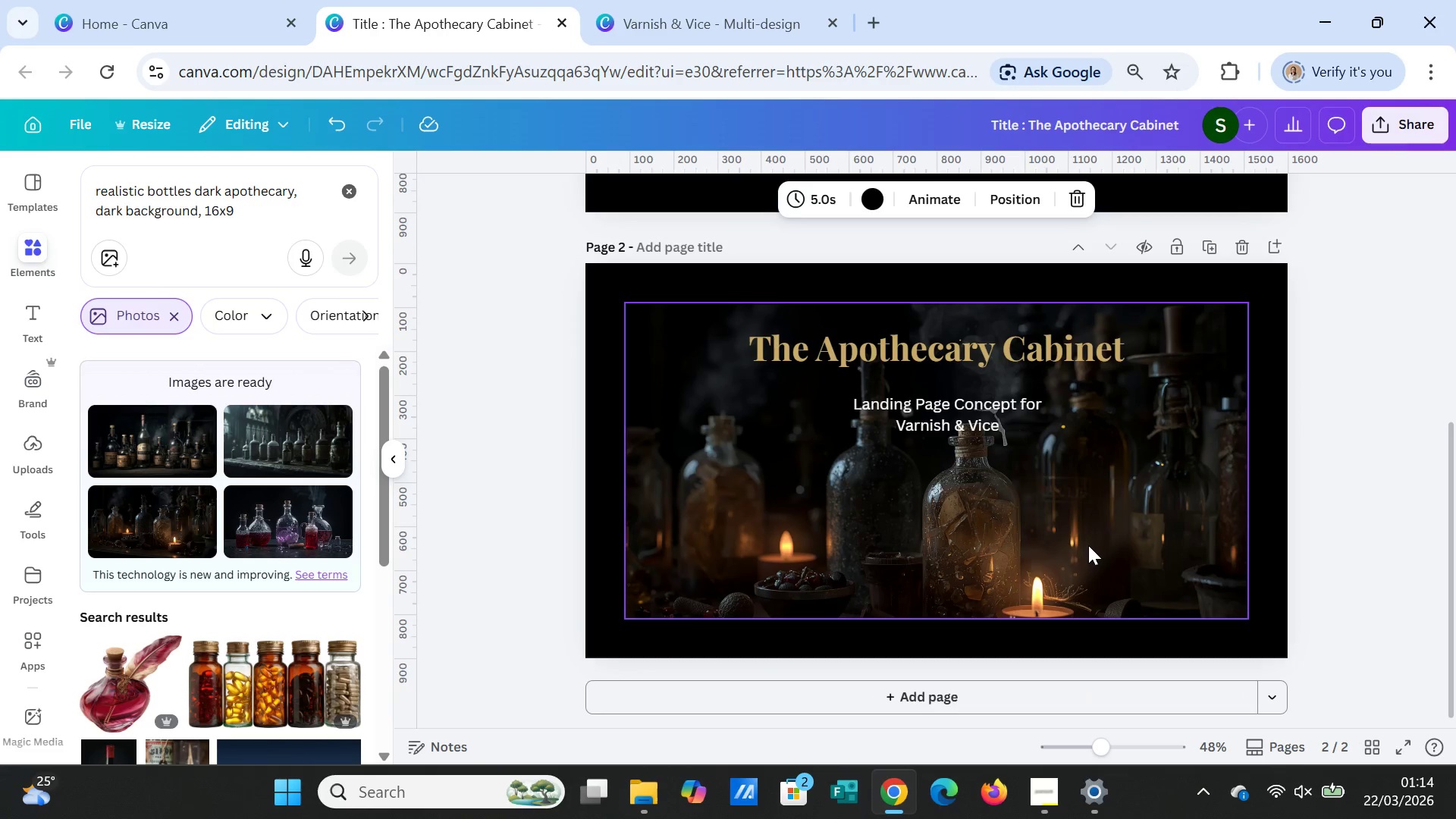 
left_click([1088, 545])
 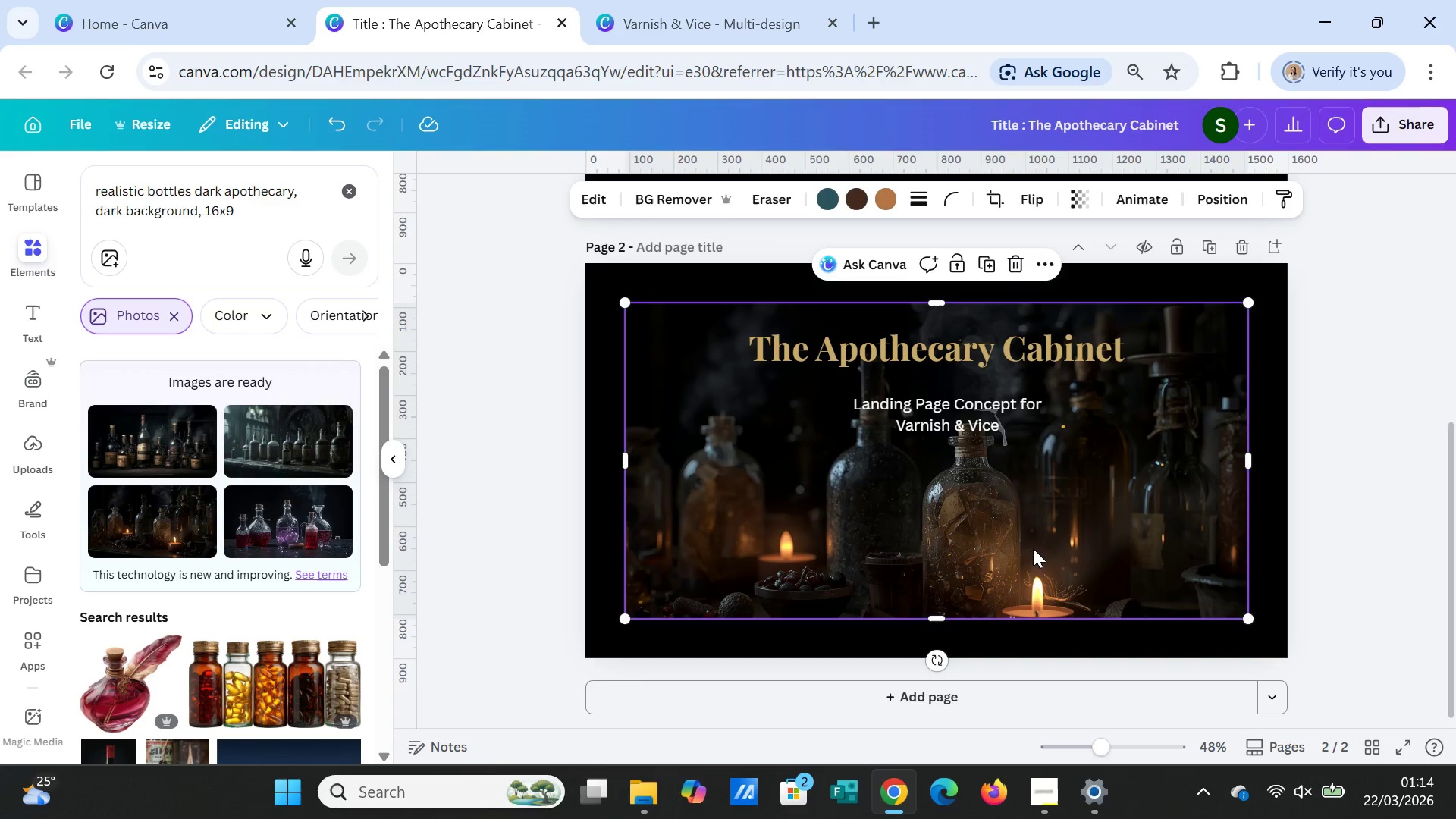 
wait(7.98)
 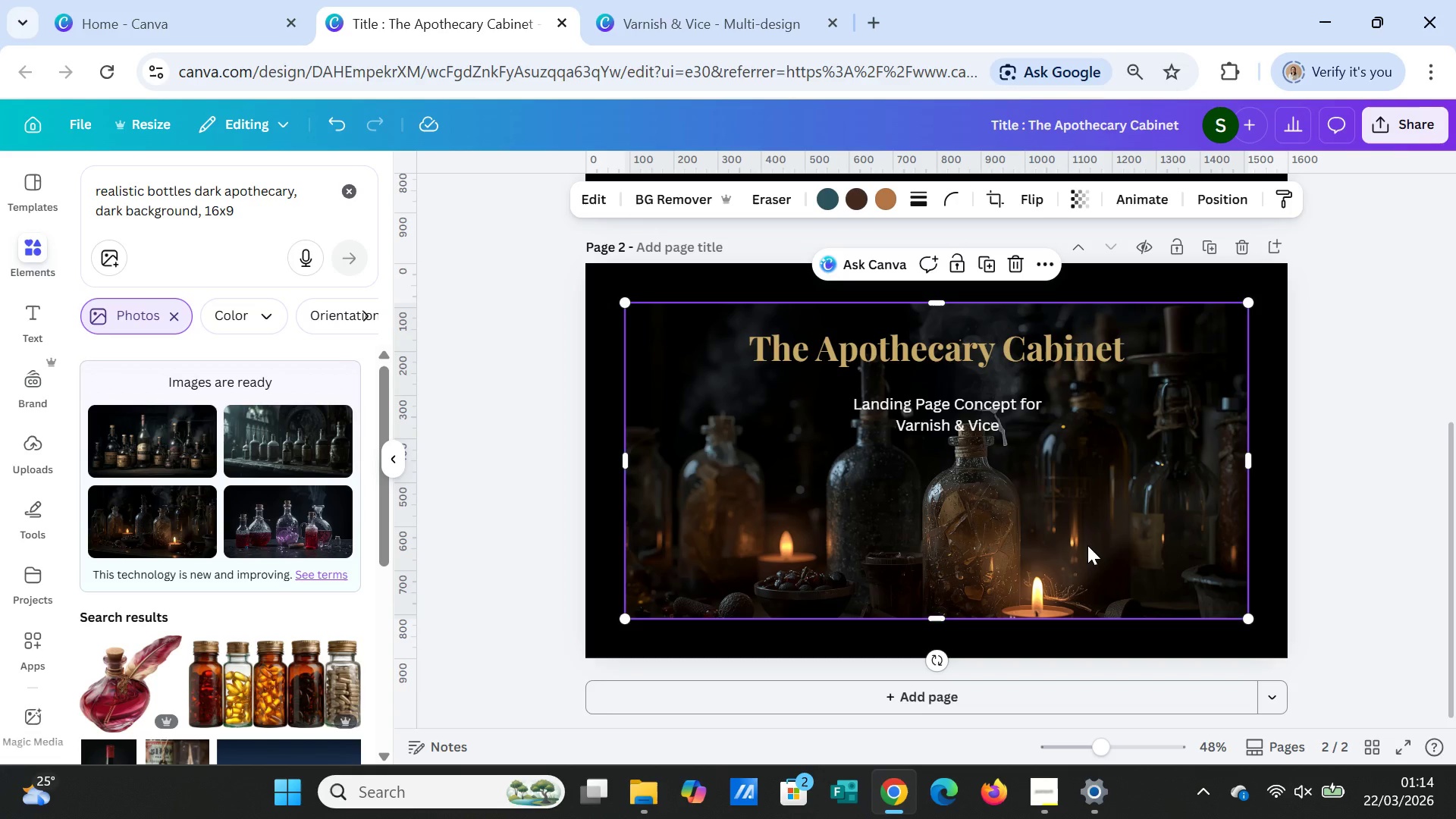 
key(Delete)
 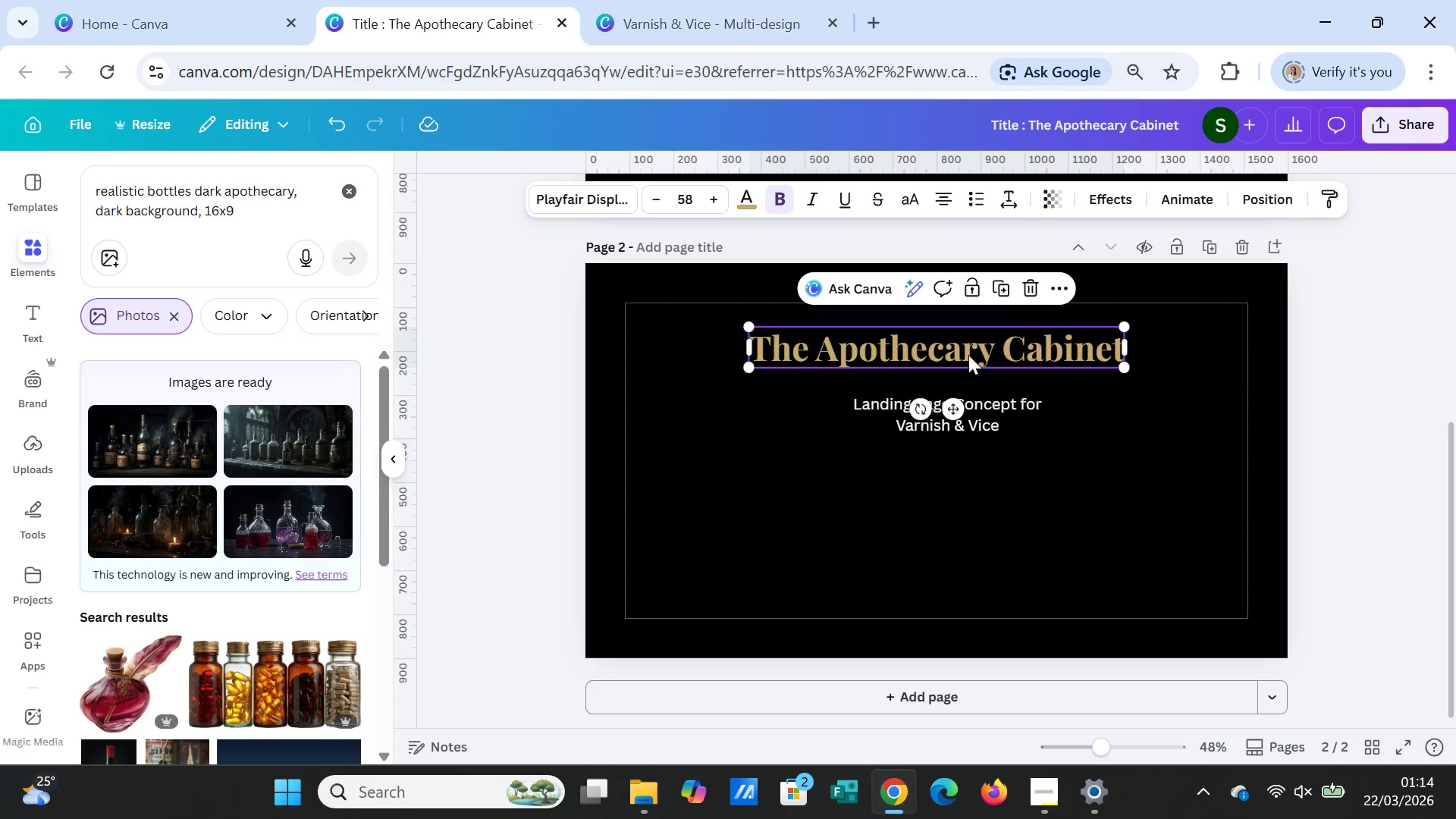 
double_click([968, 355])
 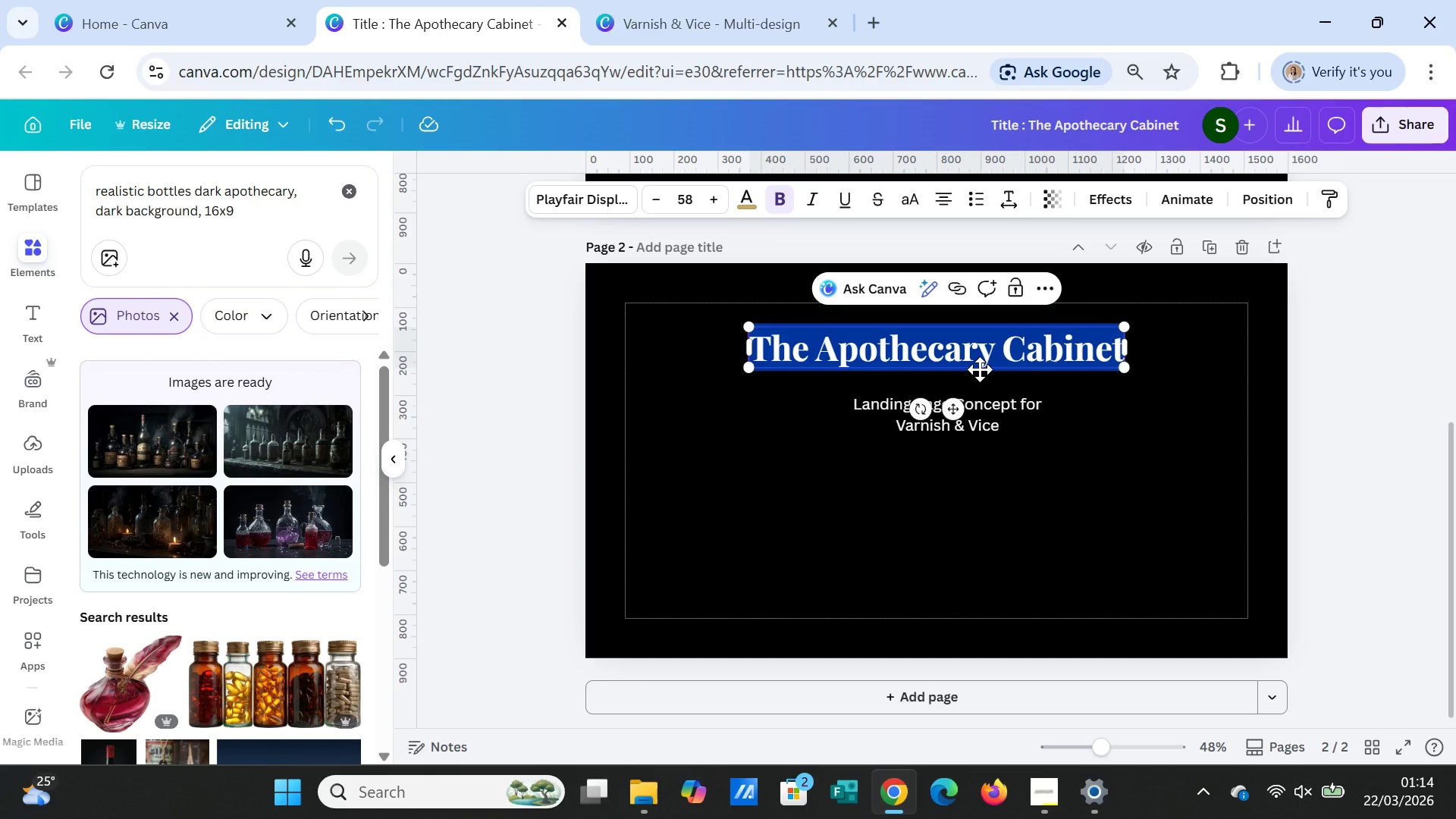 
type(Design Concept)
 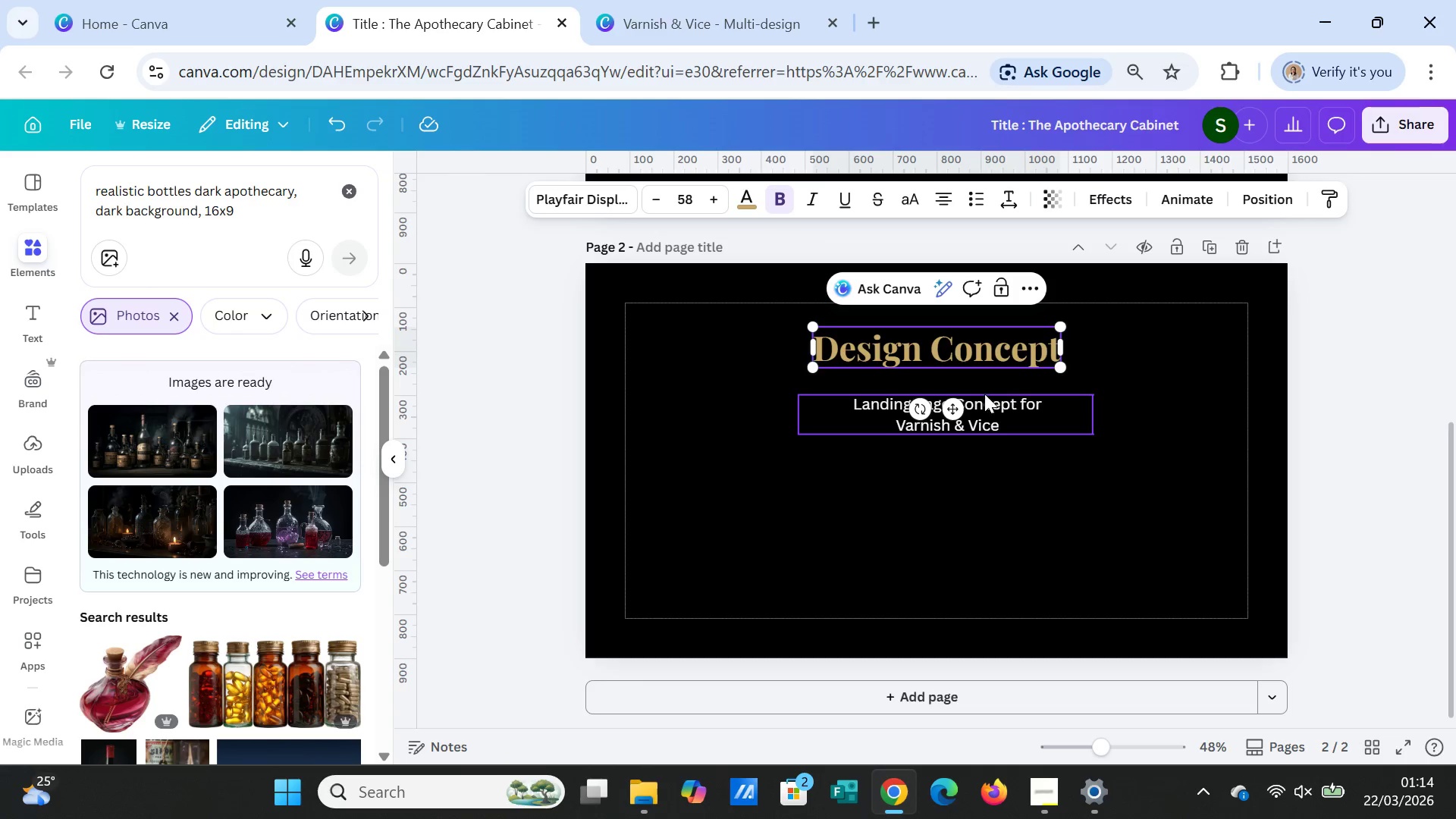 
left_click_drag(start_coordinate=[977, 410], to_coordinate=[802, 413])
 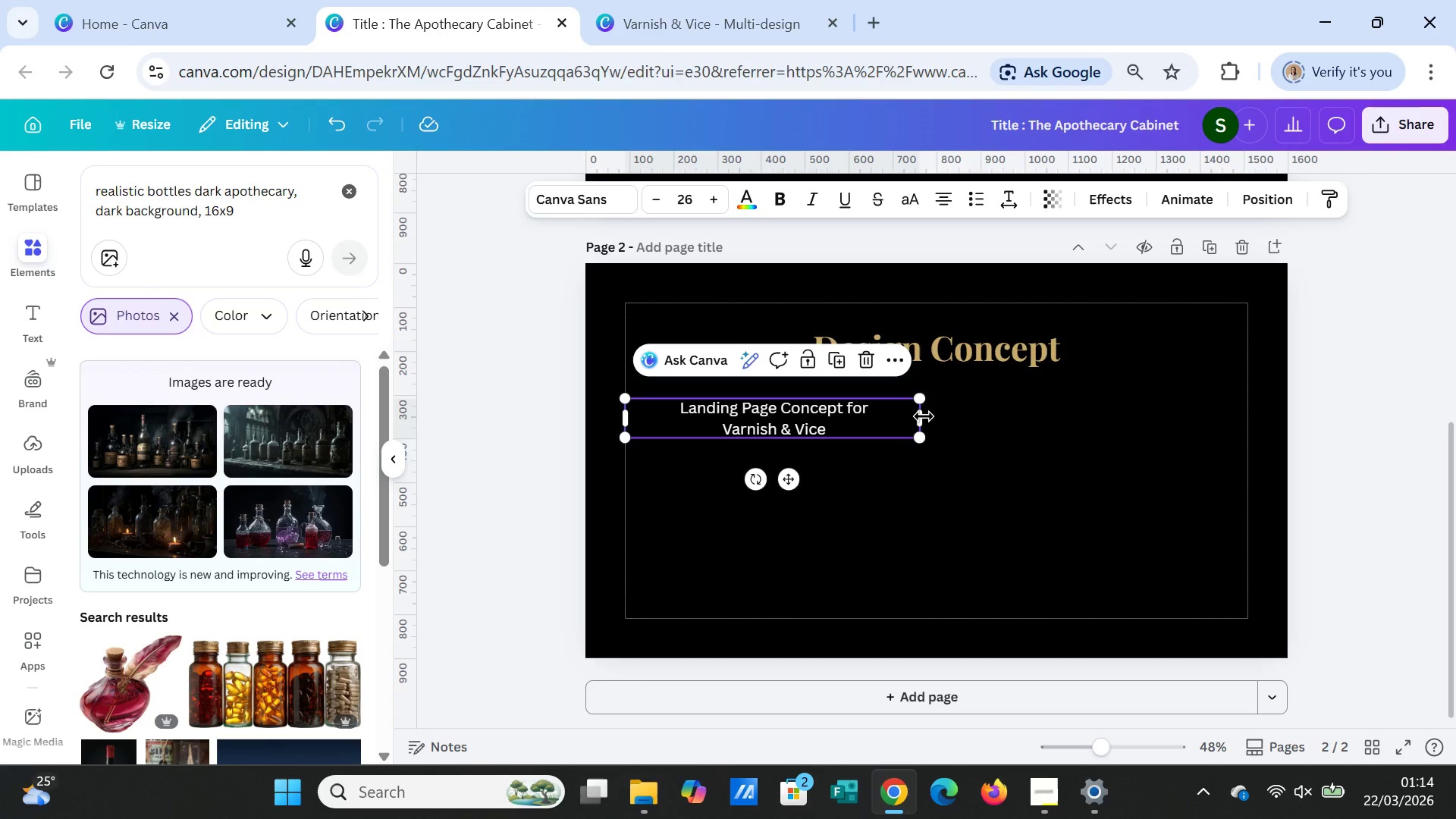 
left_click_drag(start_coordinate=[925, 416], to_coordinate=[1250, 407])
 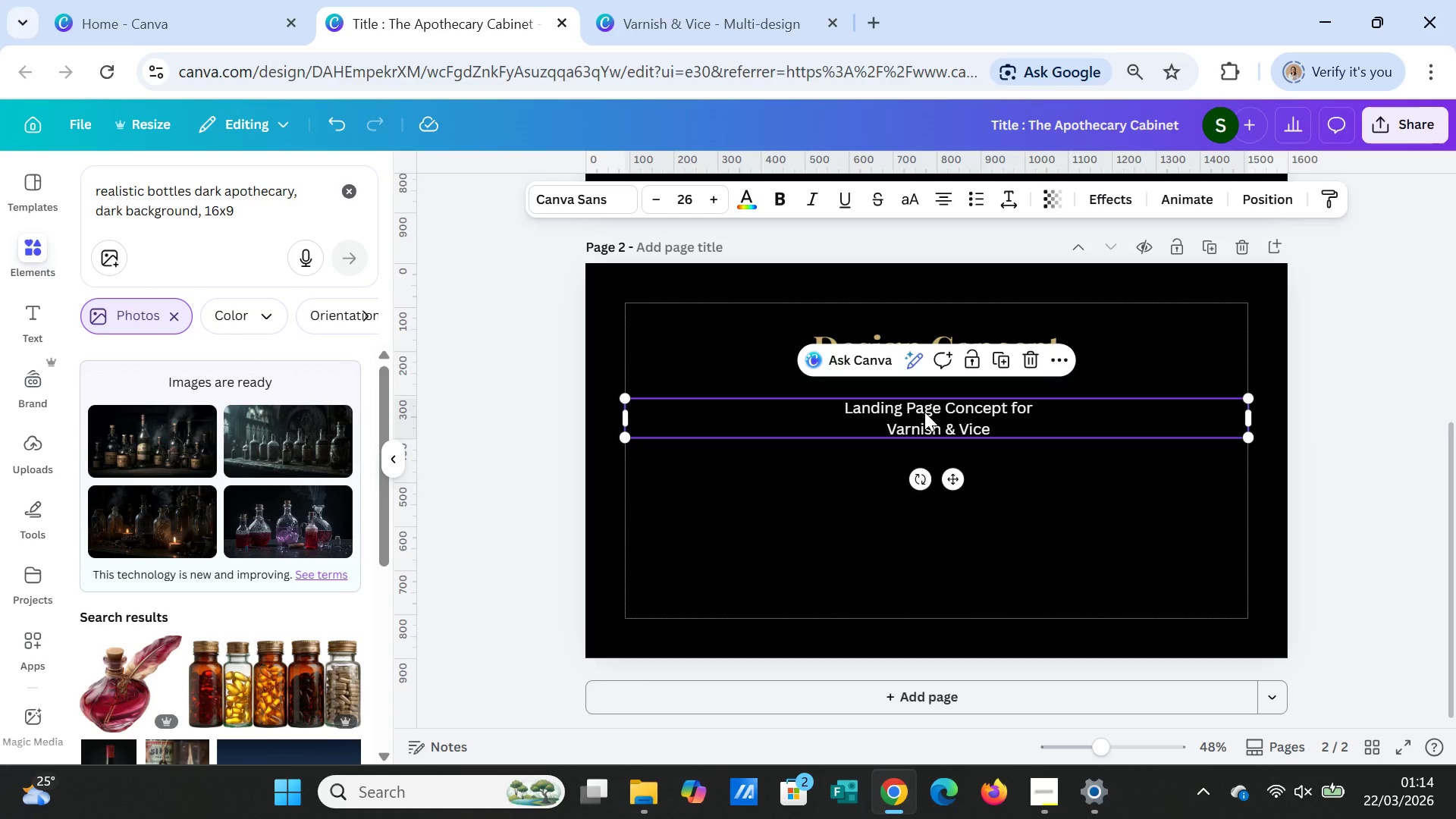 
double_click([924, 412])
 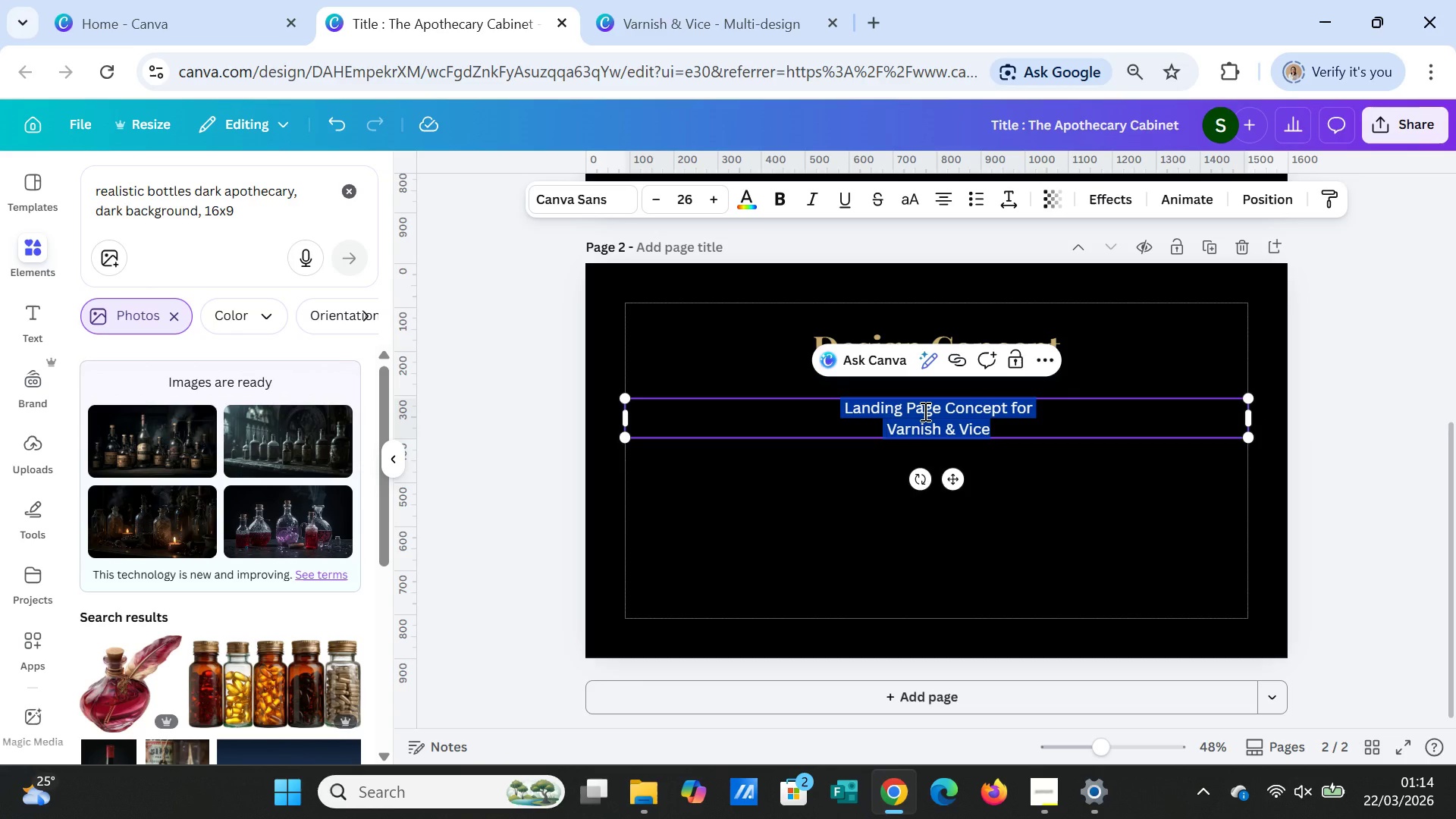 
type(This design is inspired )
 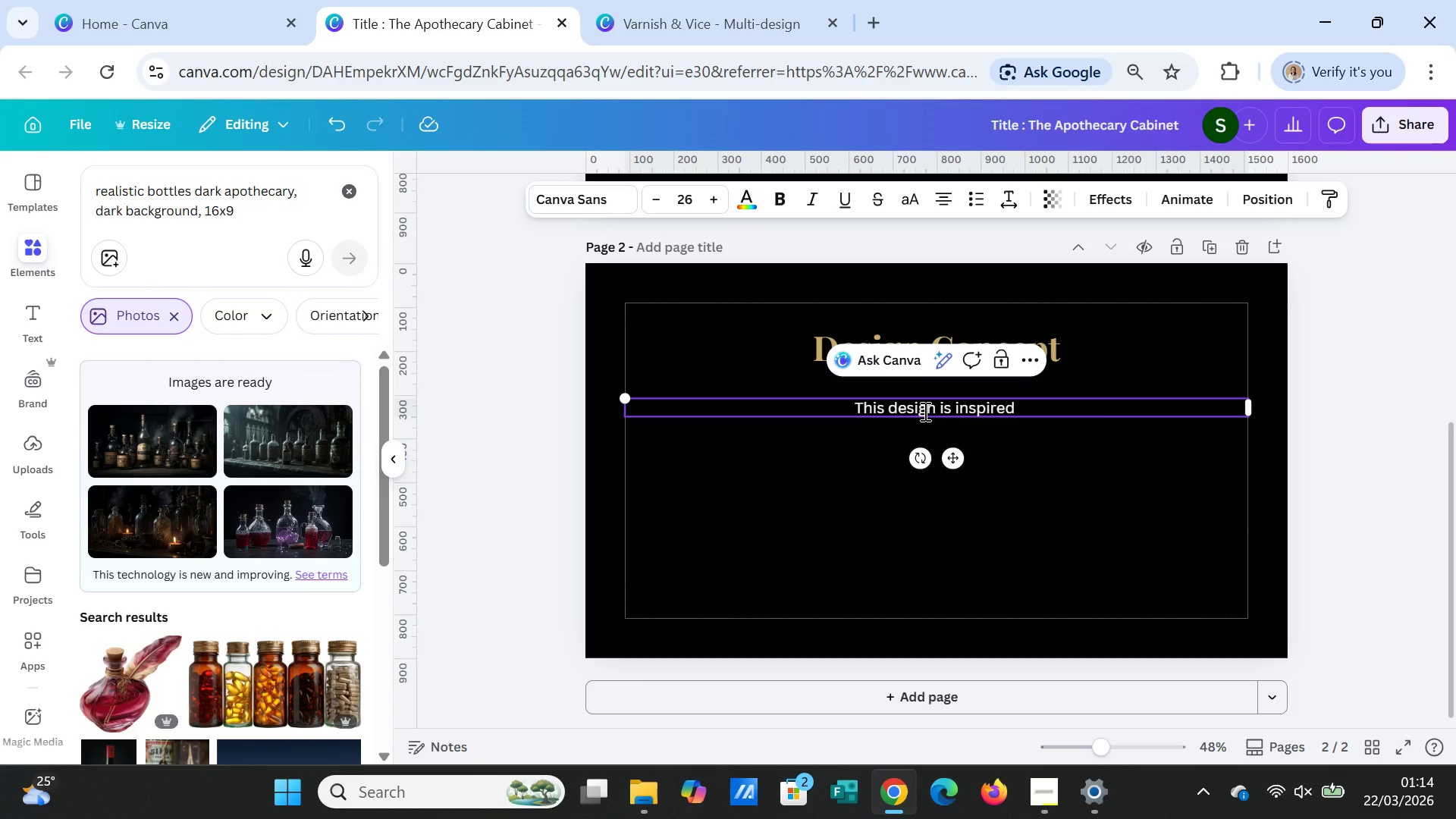 
type(by a dark apothecary aesthetic, oc)
key(Backspace)
key(Backspace)
type(combining vintage elegance with a mystical atmosphere)
 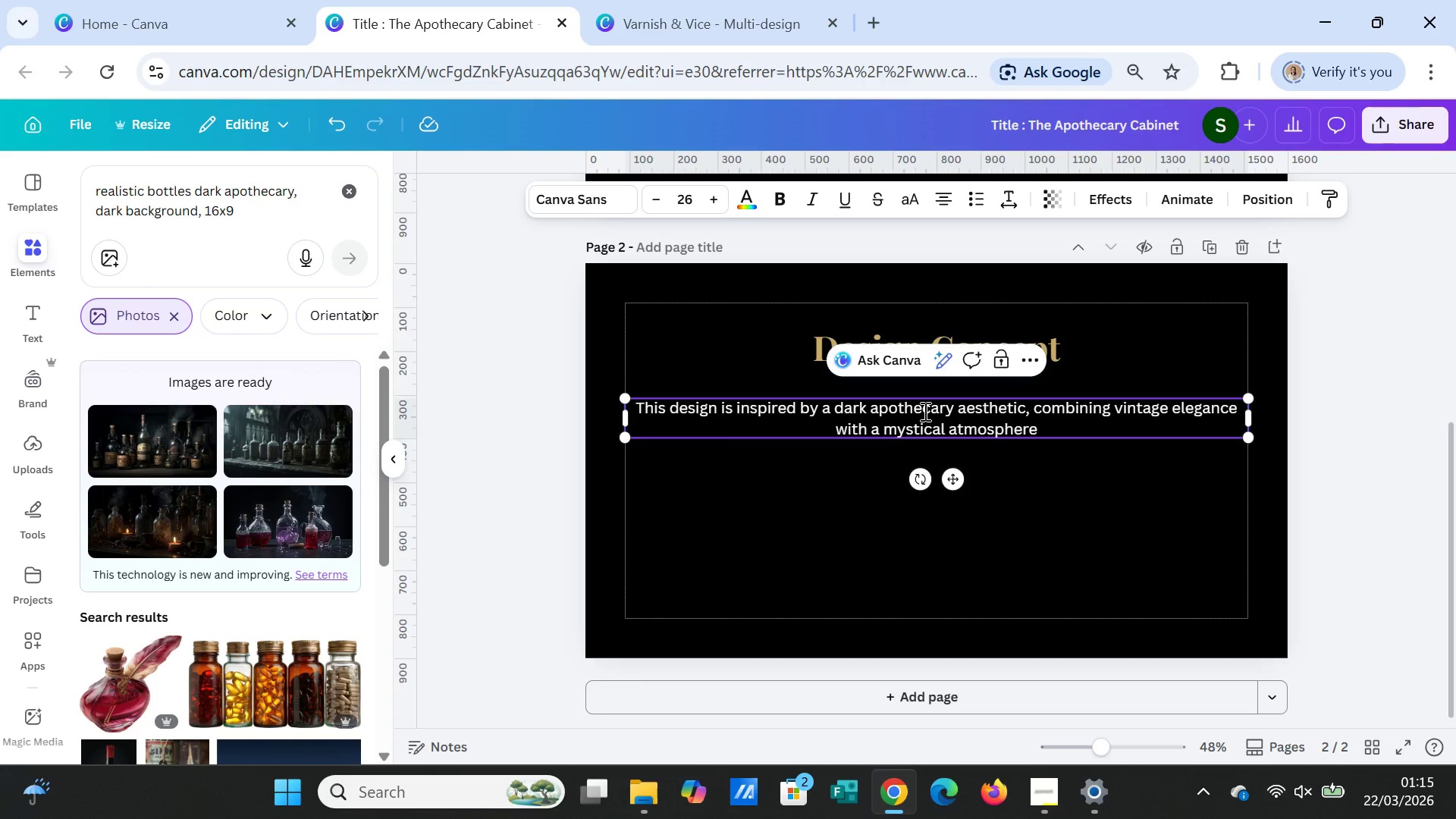 
key(Period)
 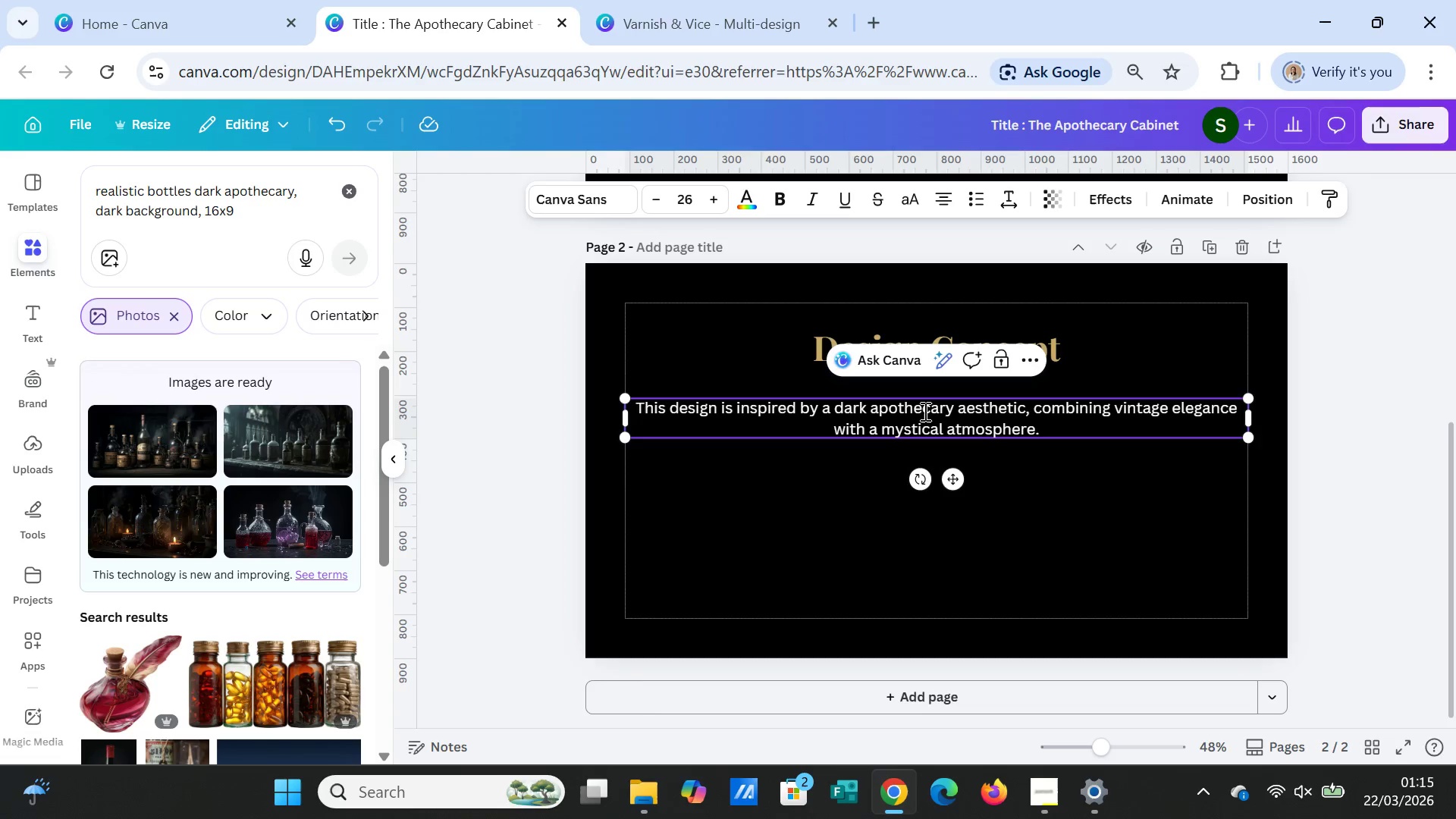 
key(Enter)
 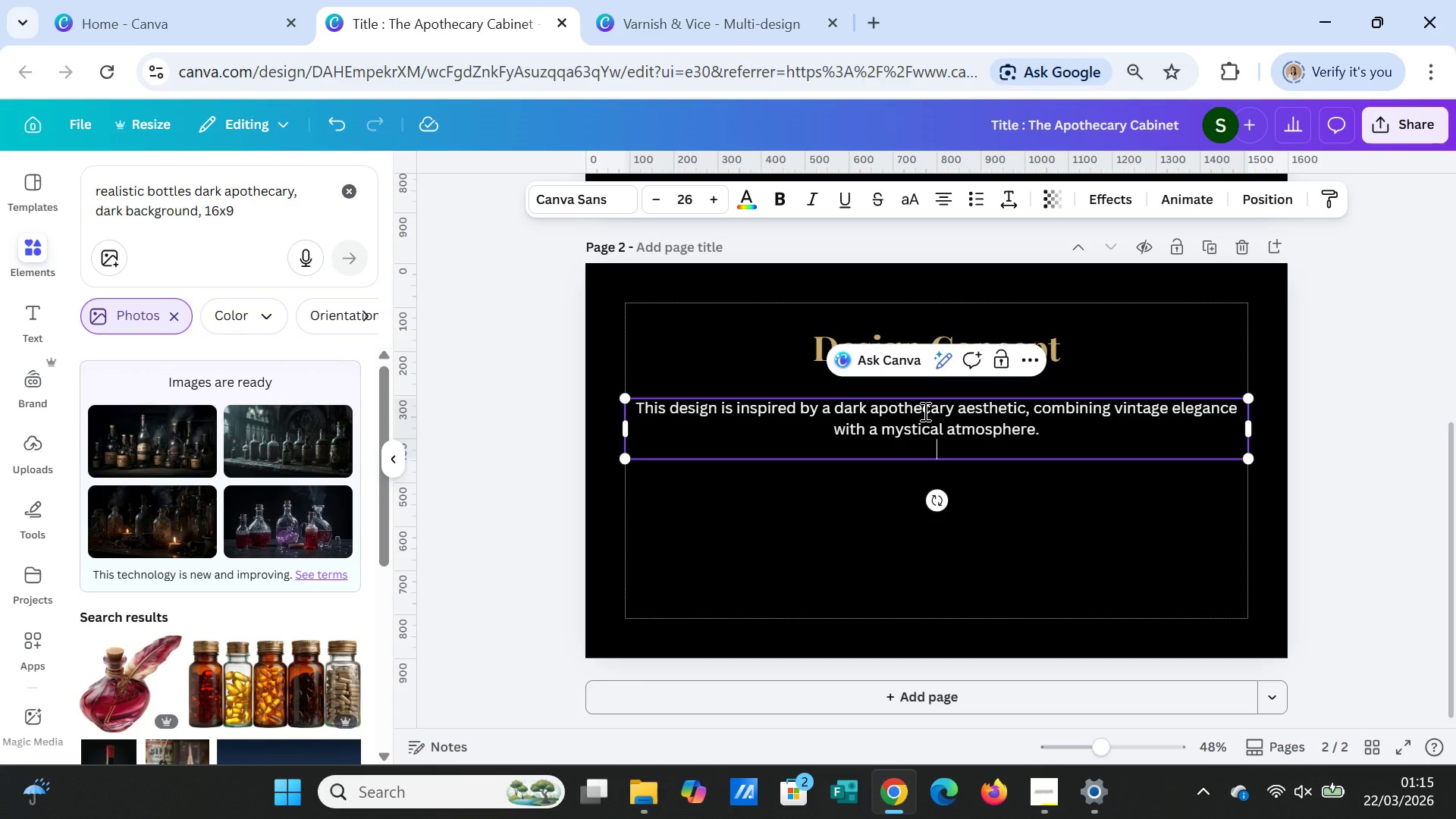 
type(The goal is to create an immersive shopping experience )
 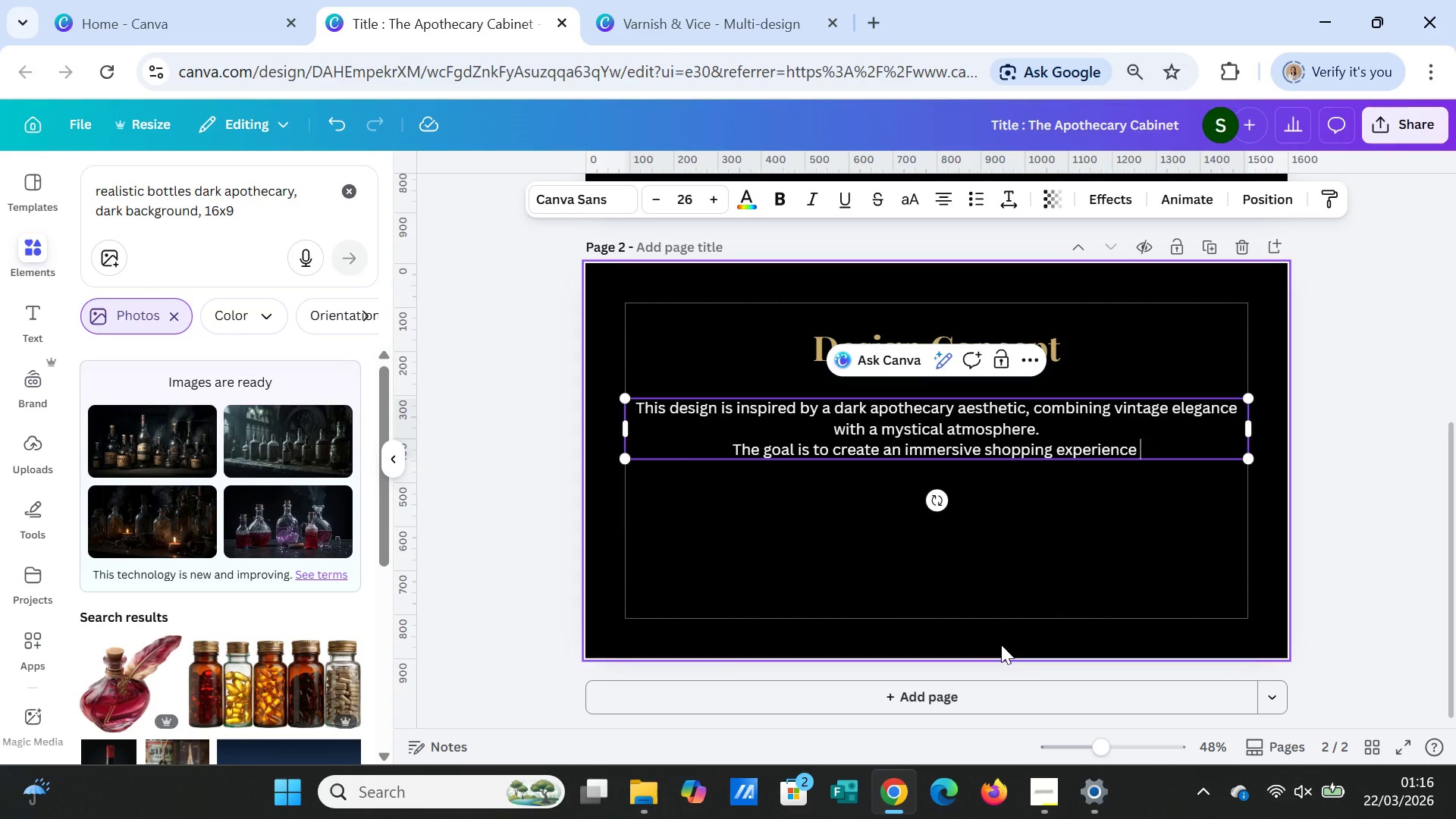 
wait(41.25)
 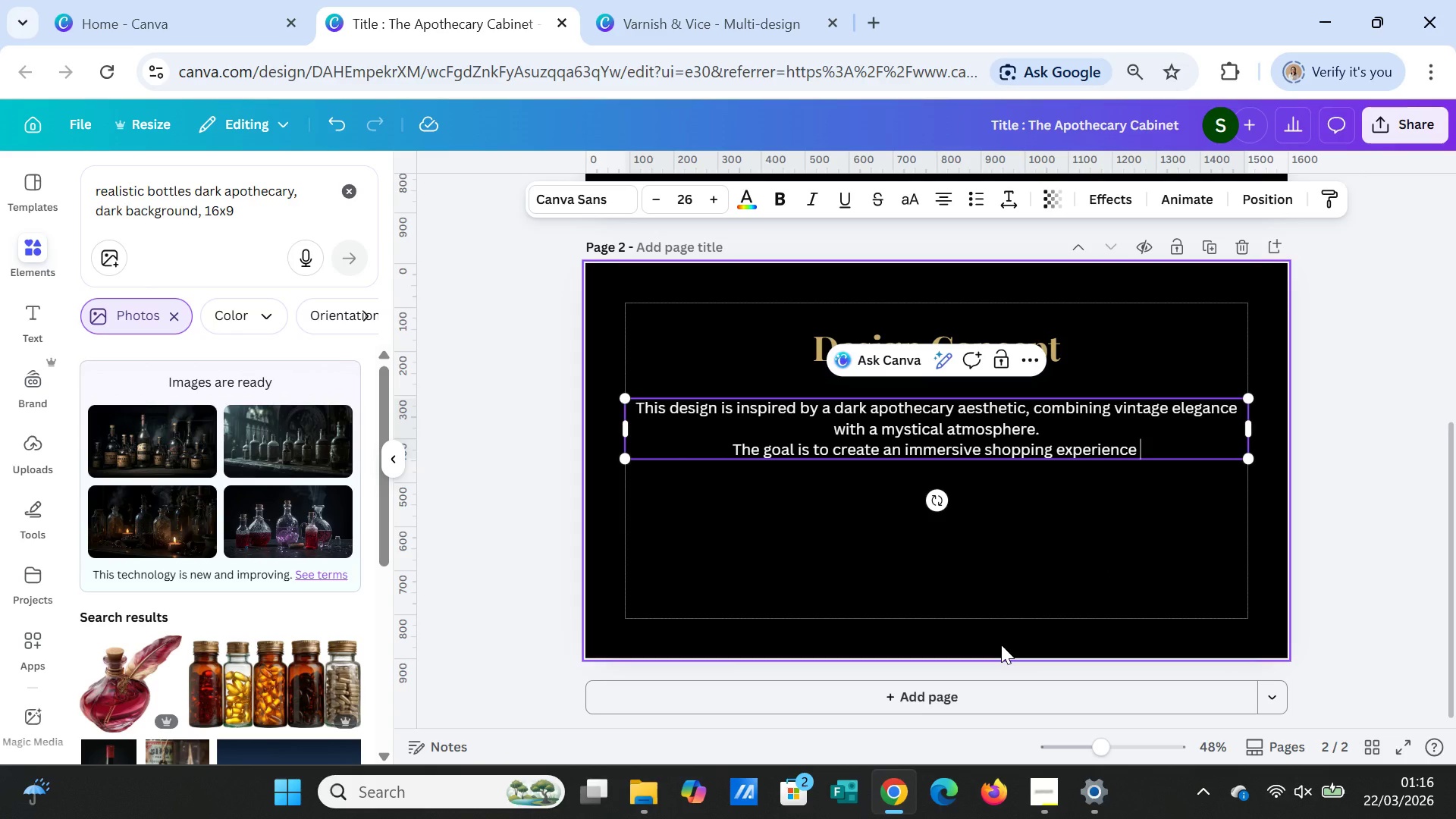 
type(that )
 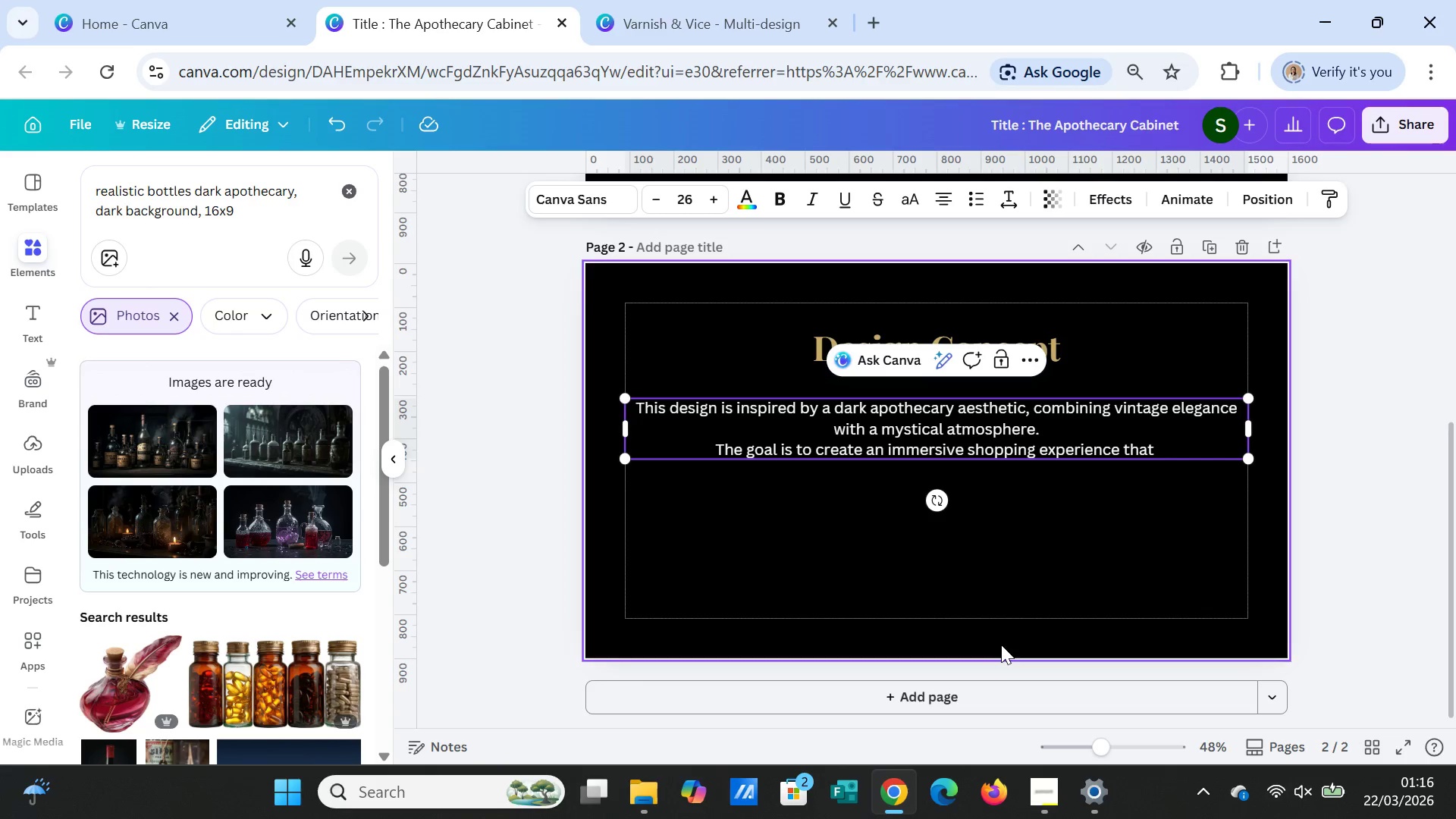 
type(feels like exploring an antique cabinet of beauty artifacts.)
 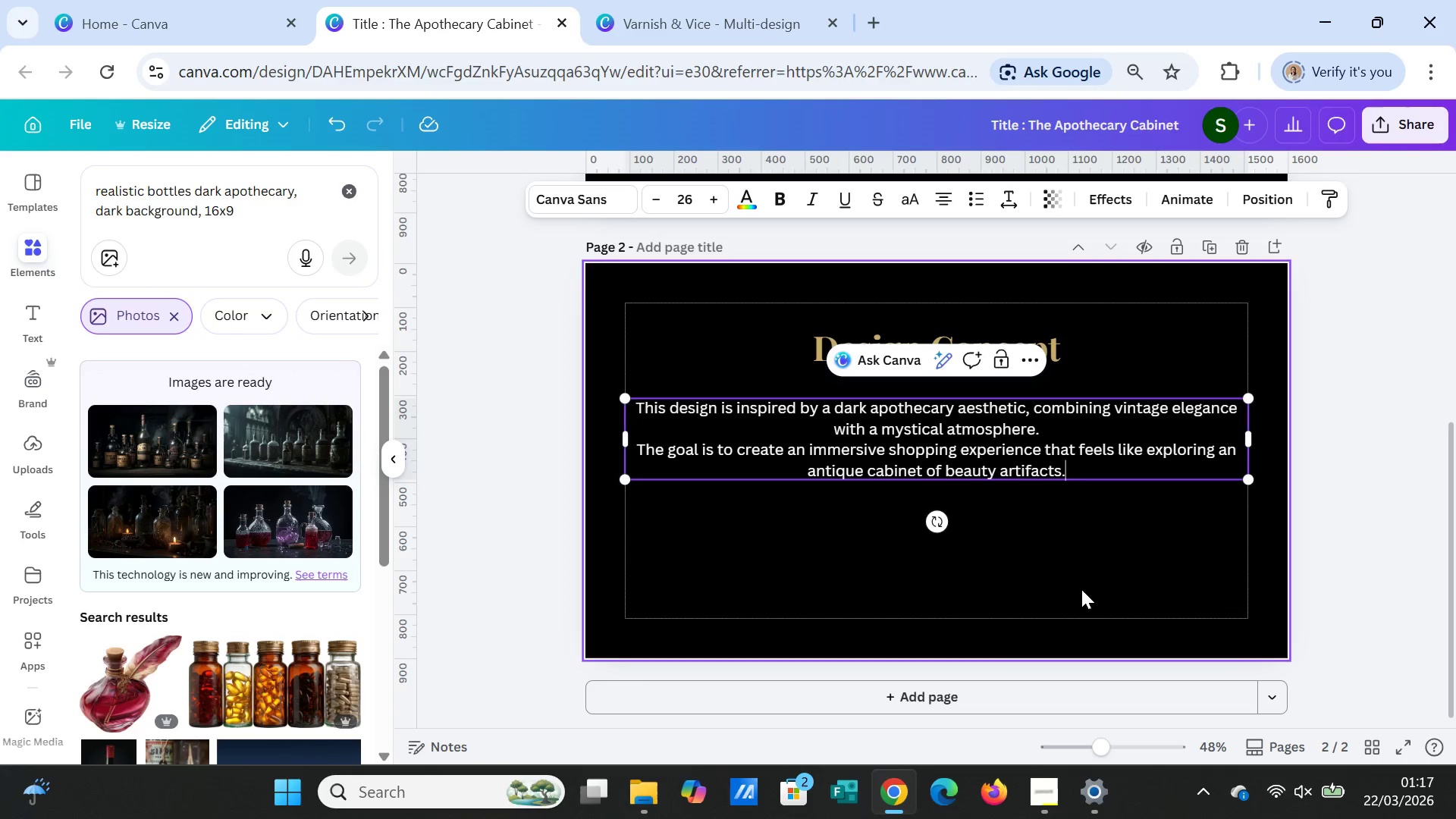 
left_click([1091, 561])
 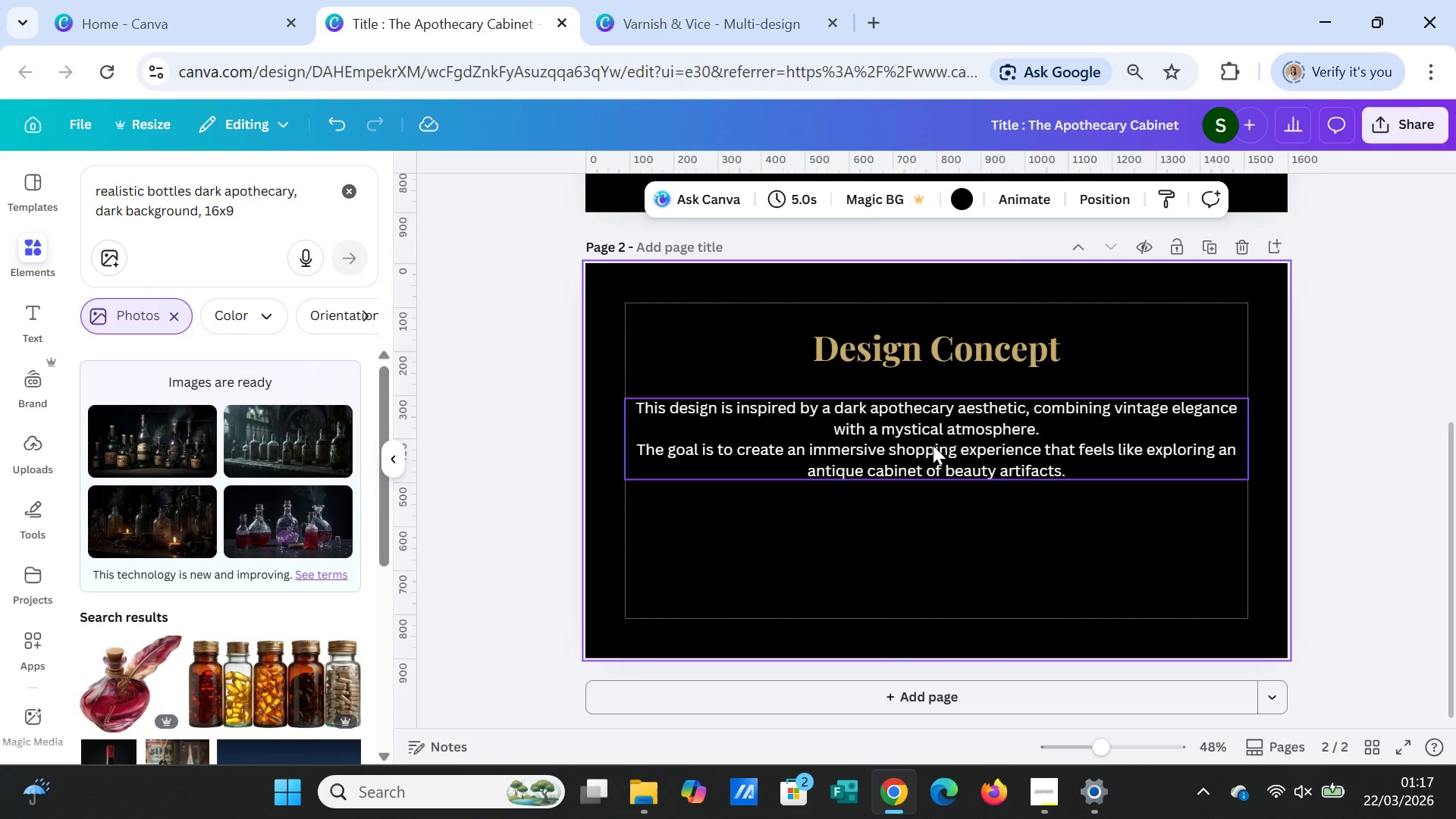 
left_click([933, 445])
 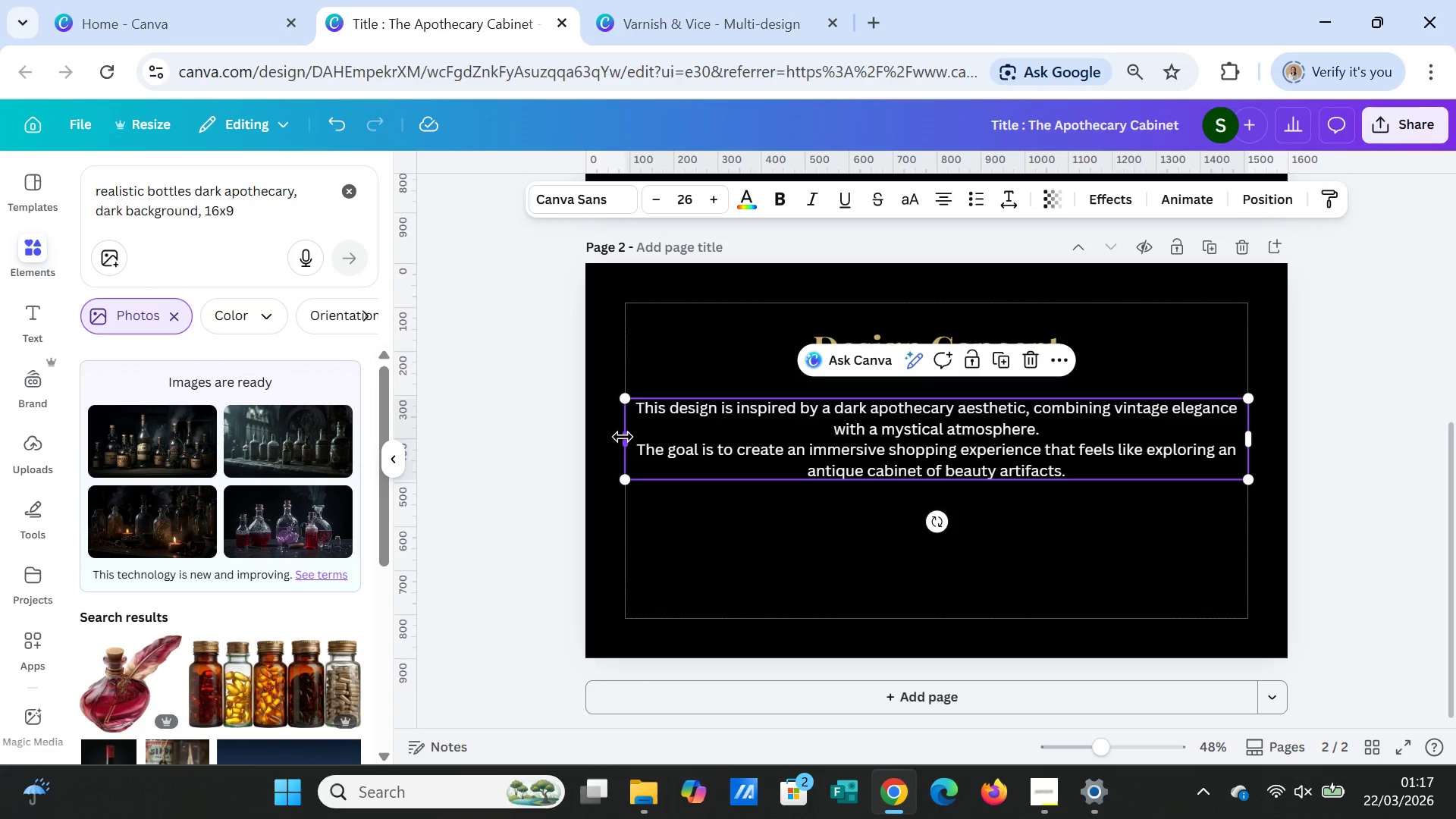 
left_click_drag(start_coordinate=[623, 437], to_coordinate=[783, 456])
 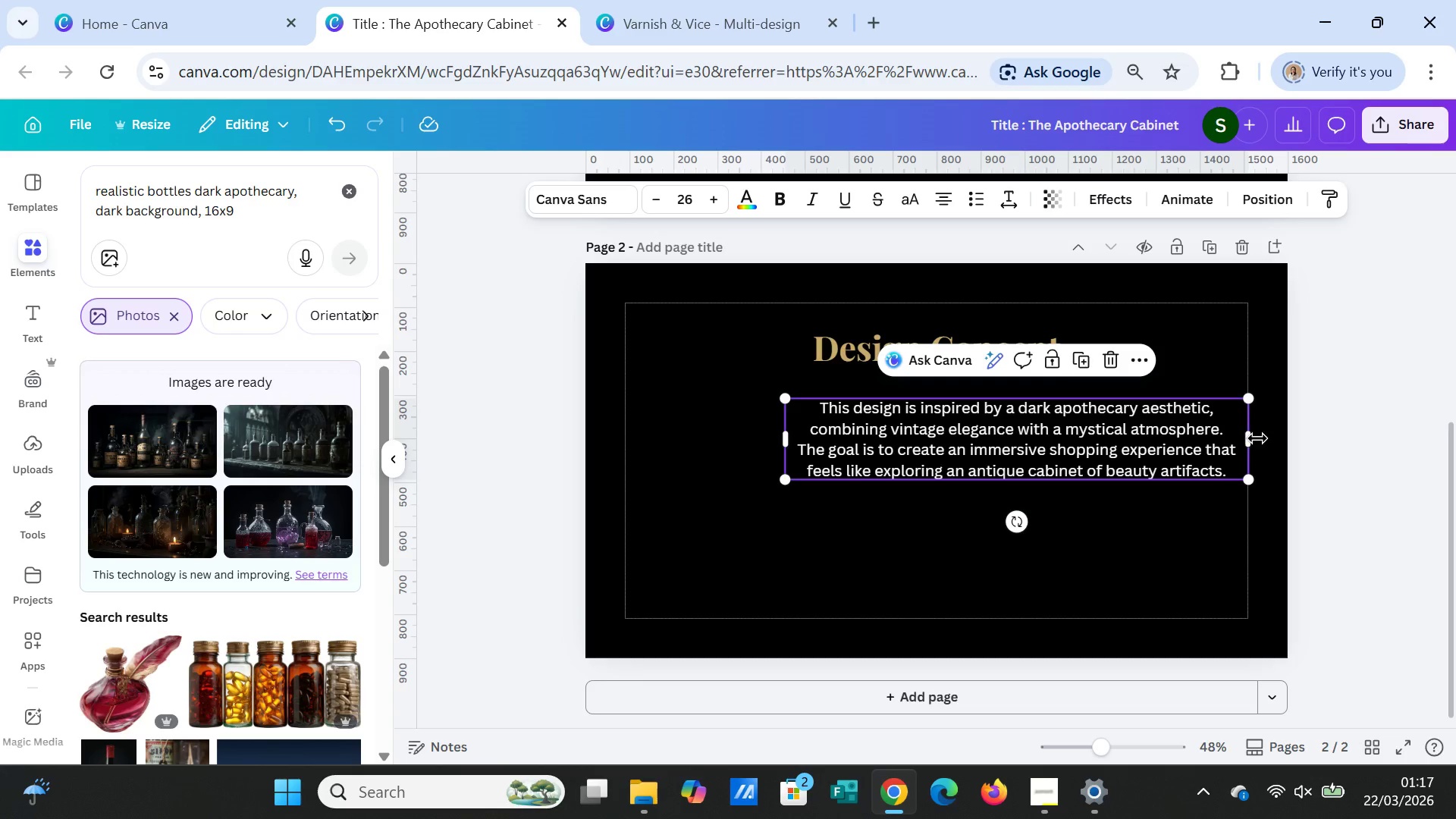 
left_click_drag(start_coordinate=[1125, 444], to_coordinate=[1039, 458])
 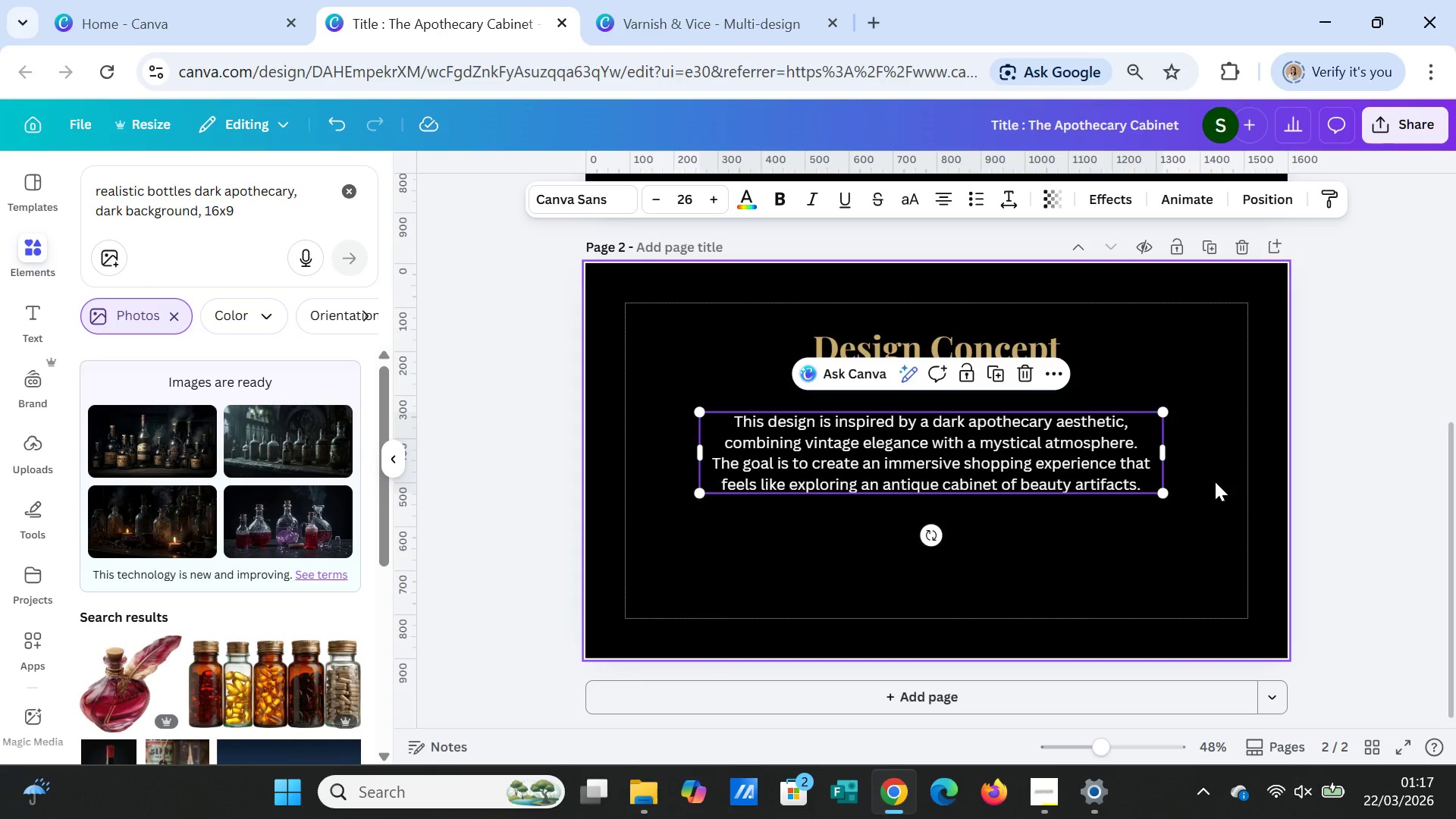 
left_click([1215, 482])
 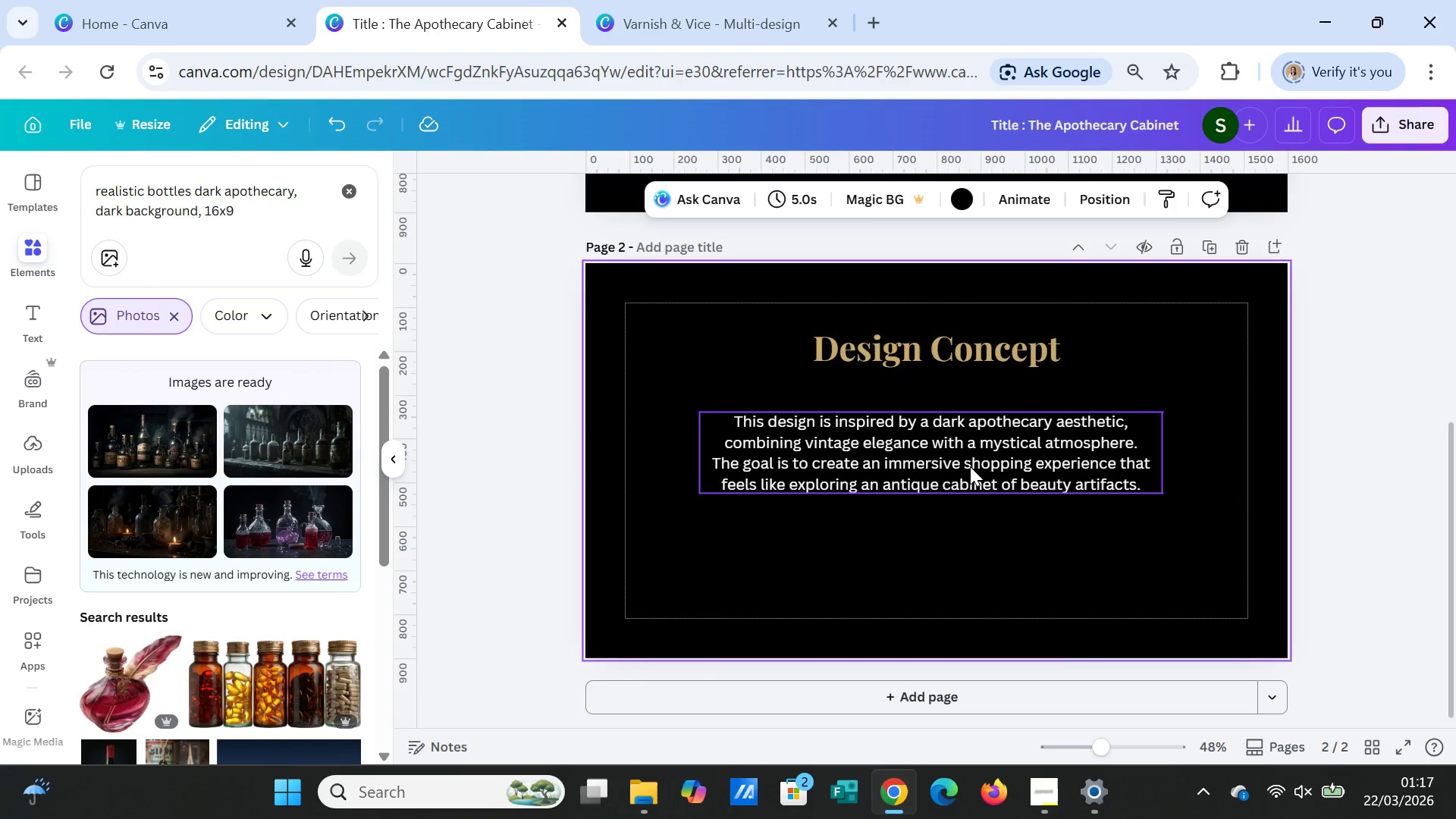 
left_click_drag(start_coordinate=[970, 466], to_coordinate=[975, 472])
 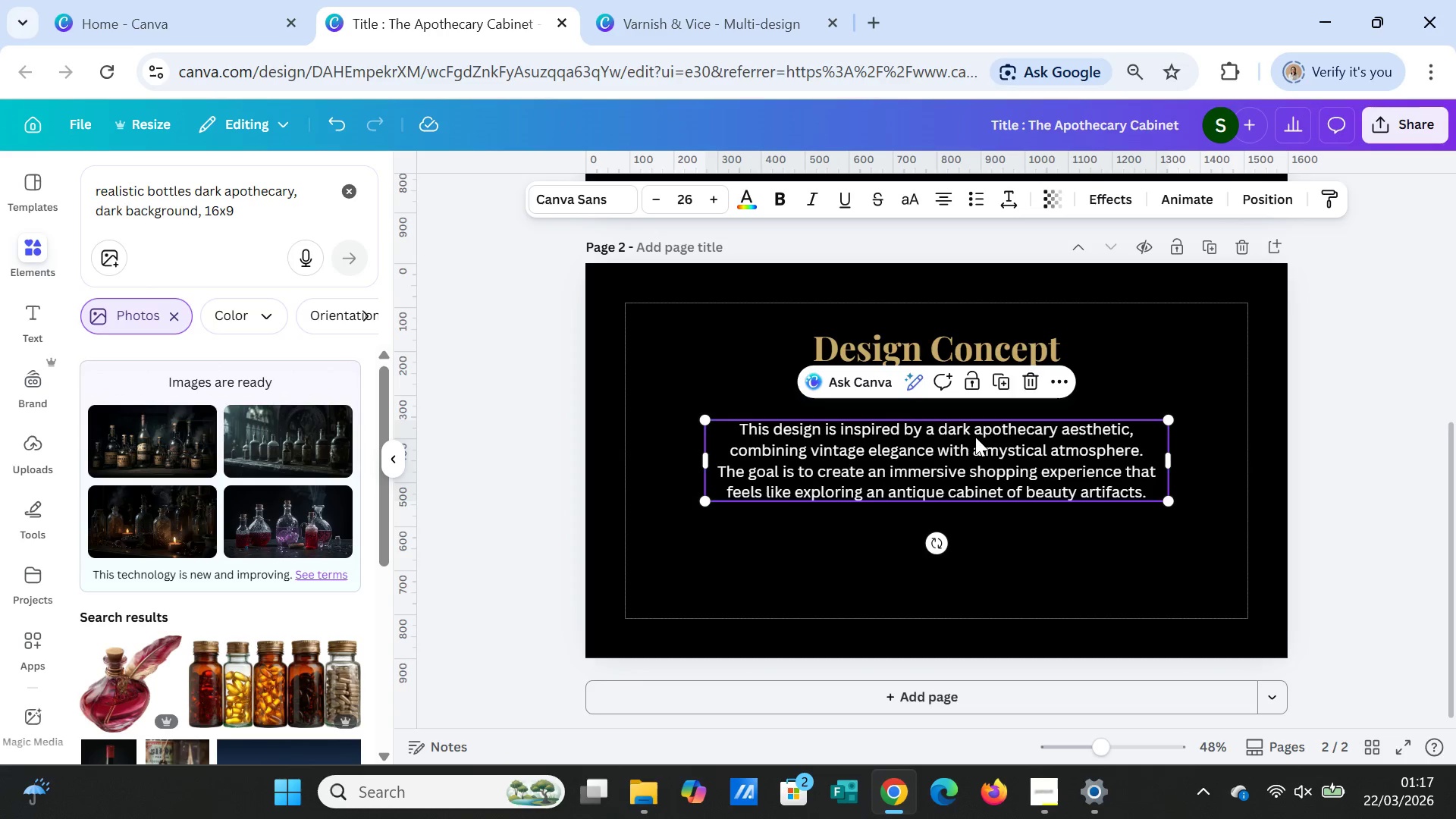 
double_click([975, 437])
 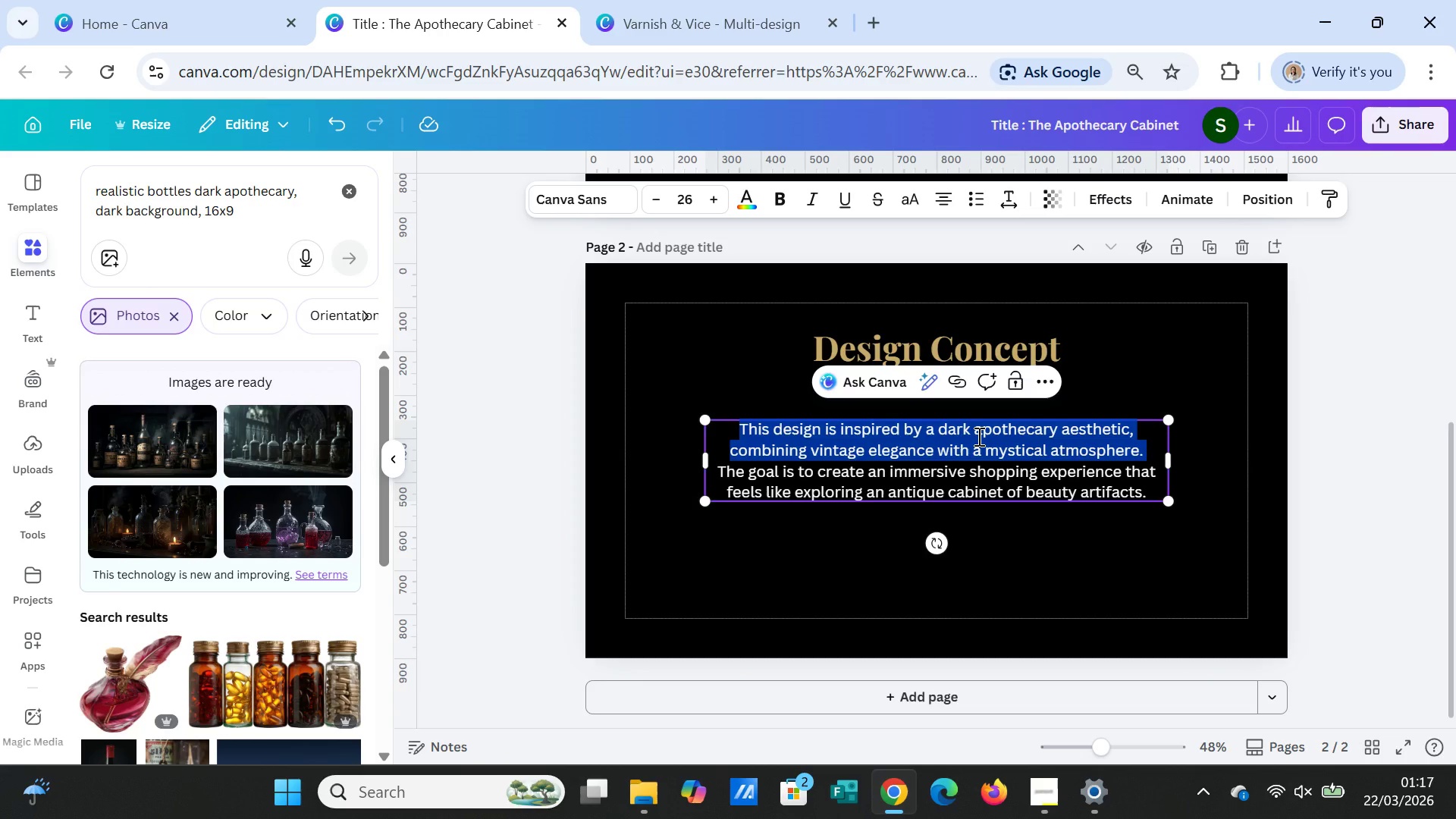 
key(Shift+ArrowDown)
 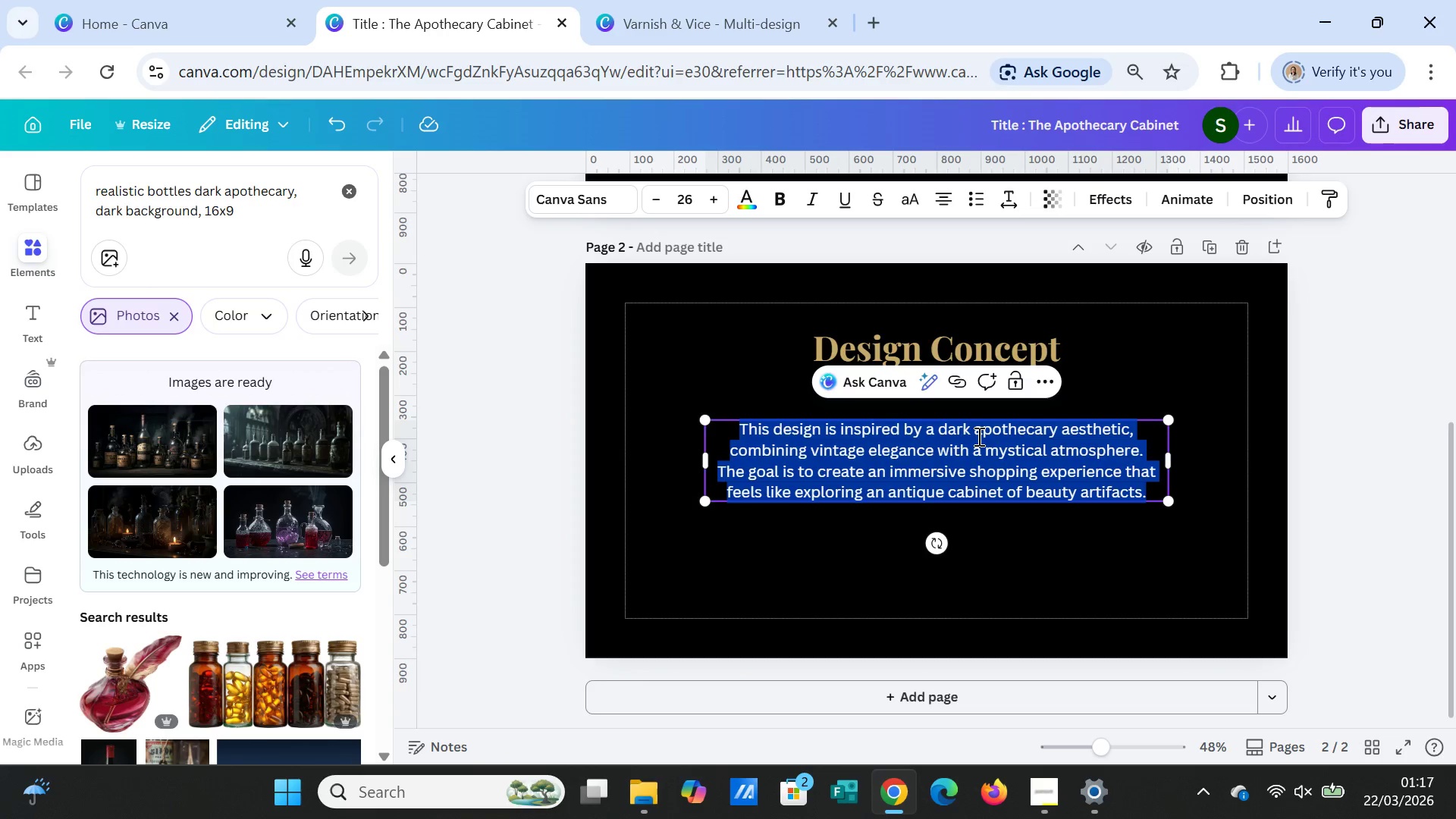 
key(Shift+ArrowDown)
 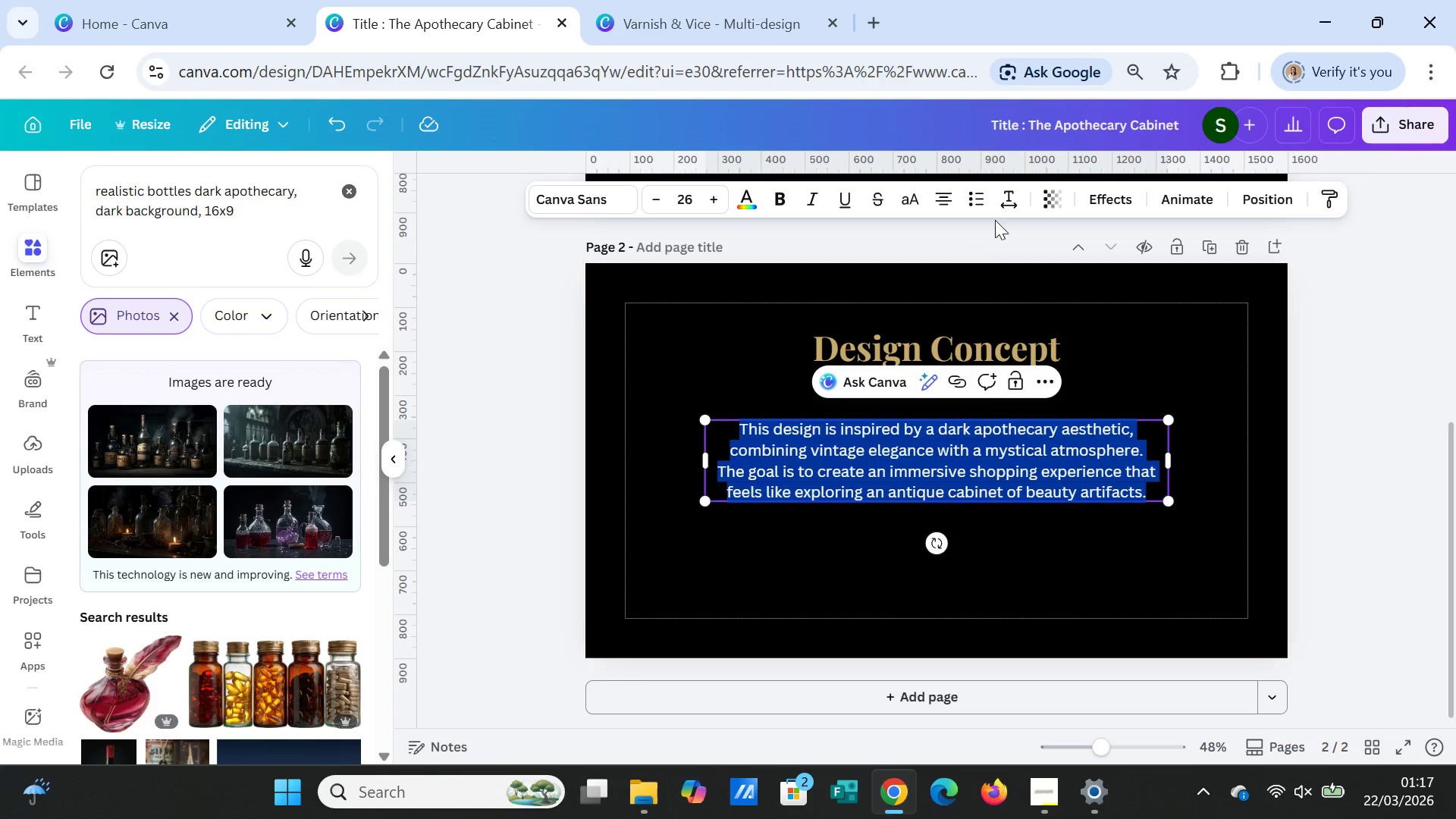 
left_click([1002, 189])
 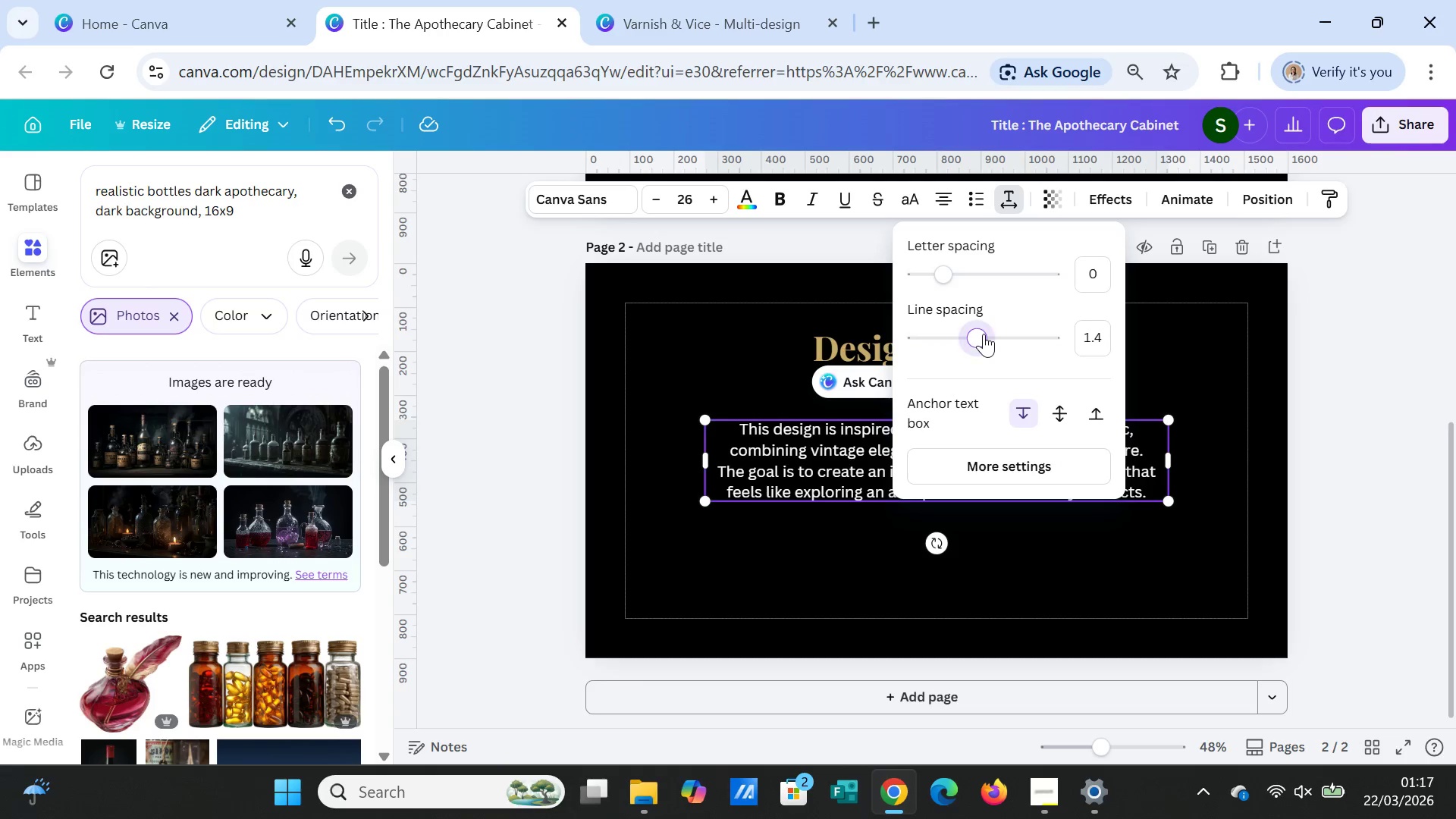 
left_click([984, 334])
 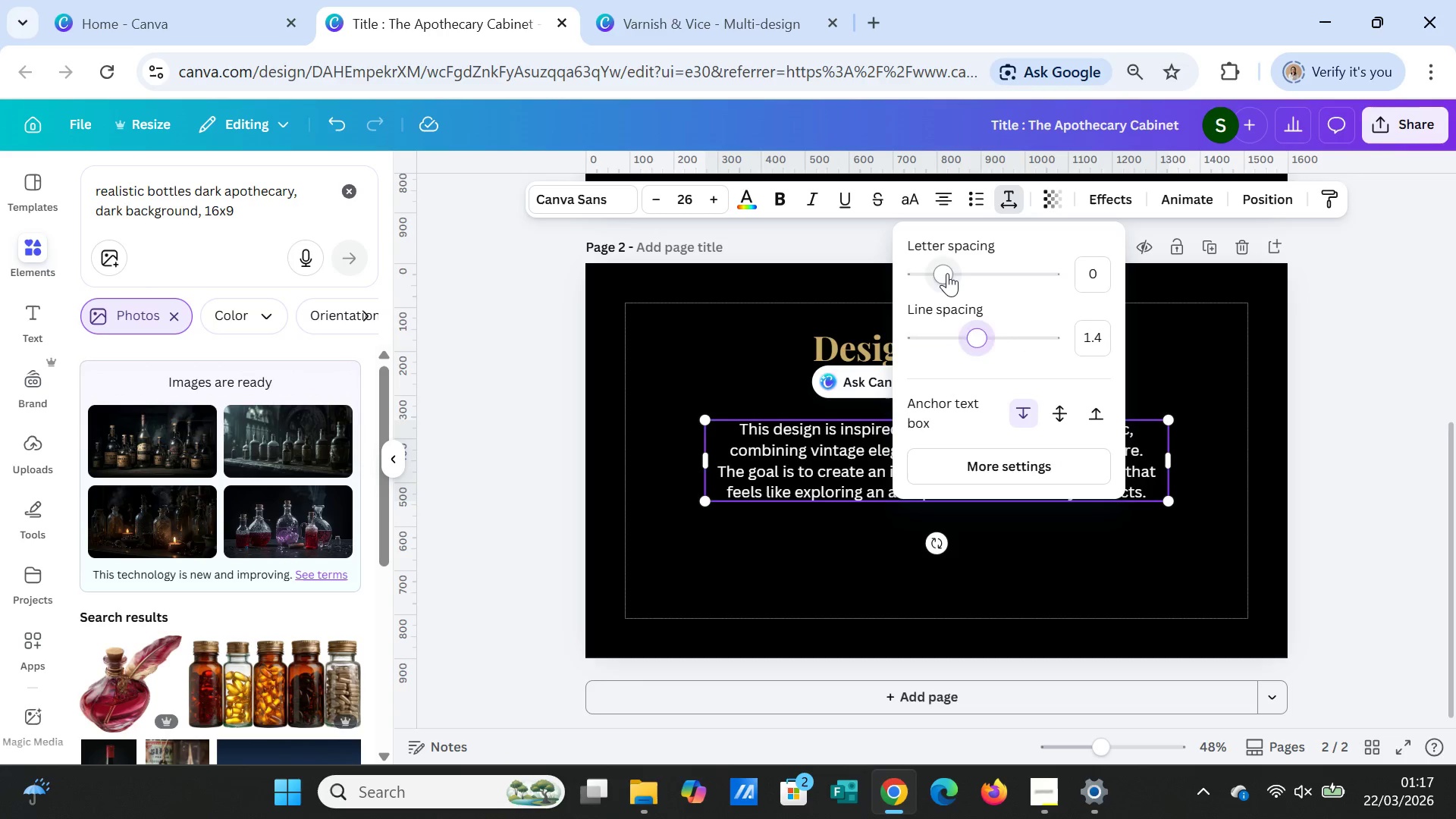 
left_click_drag(start_coordinate=[947, 273], to_coordinate=[960, 274])
 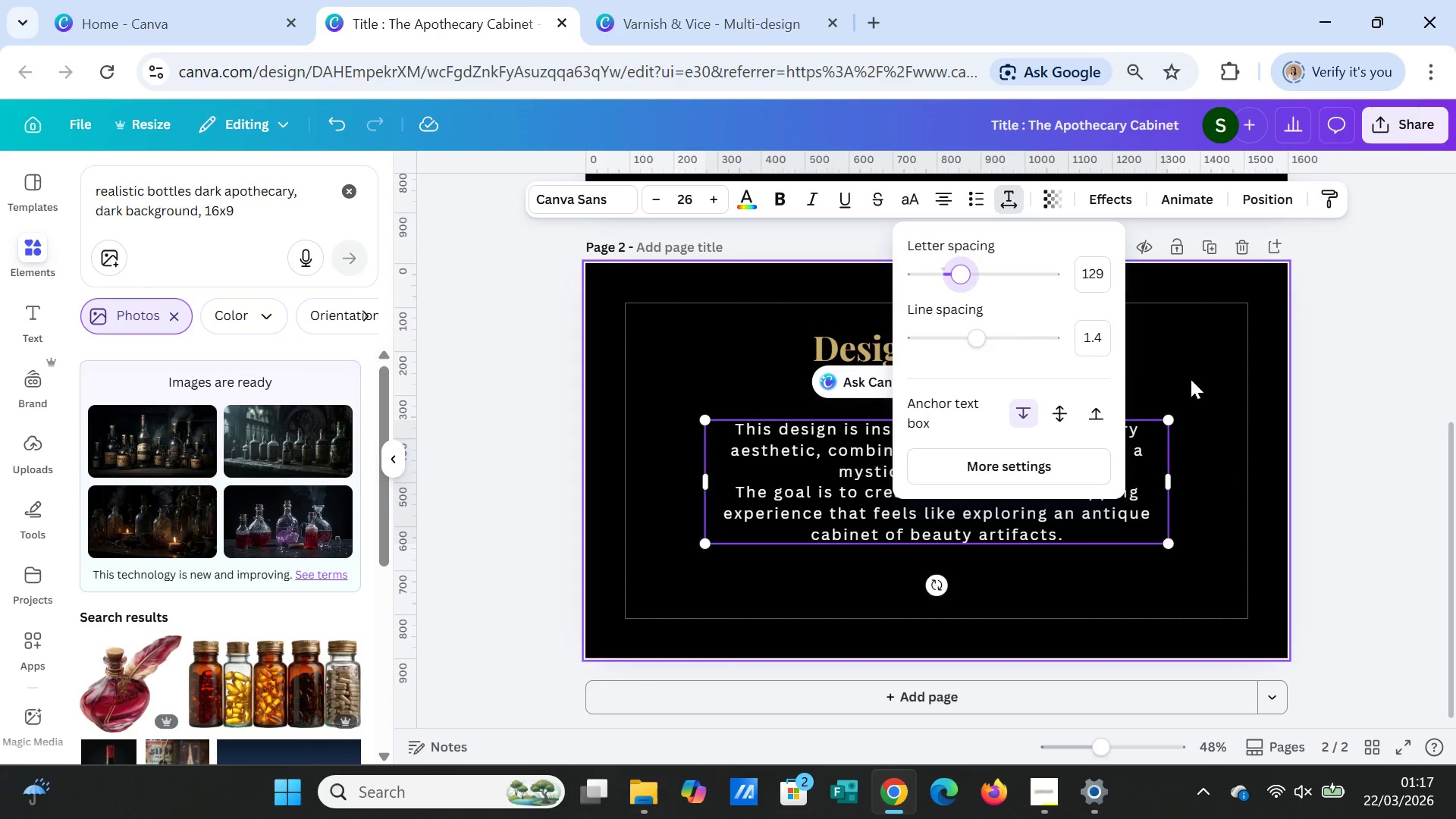 
left_click([1191, 379])
 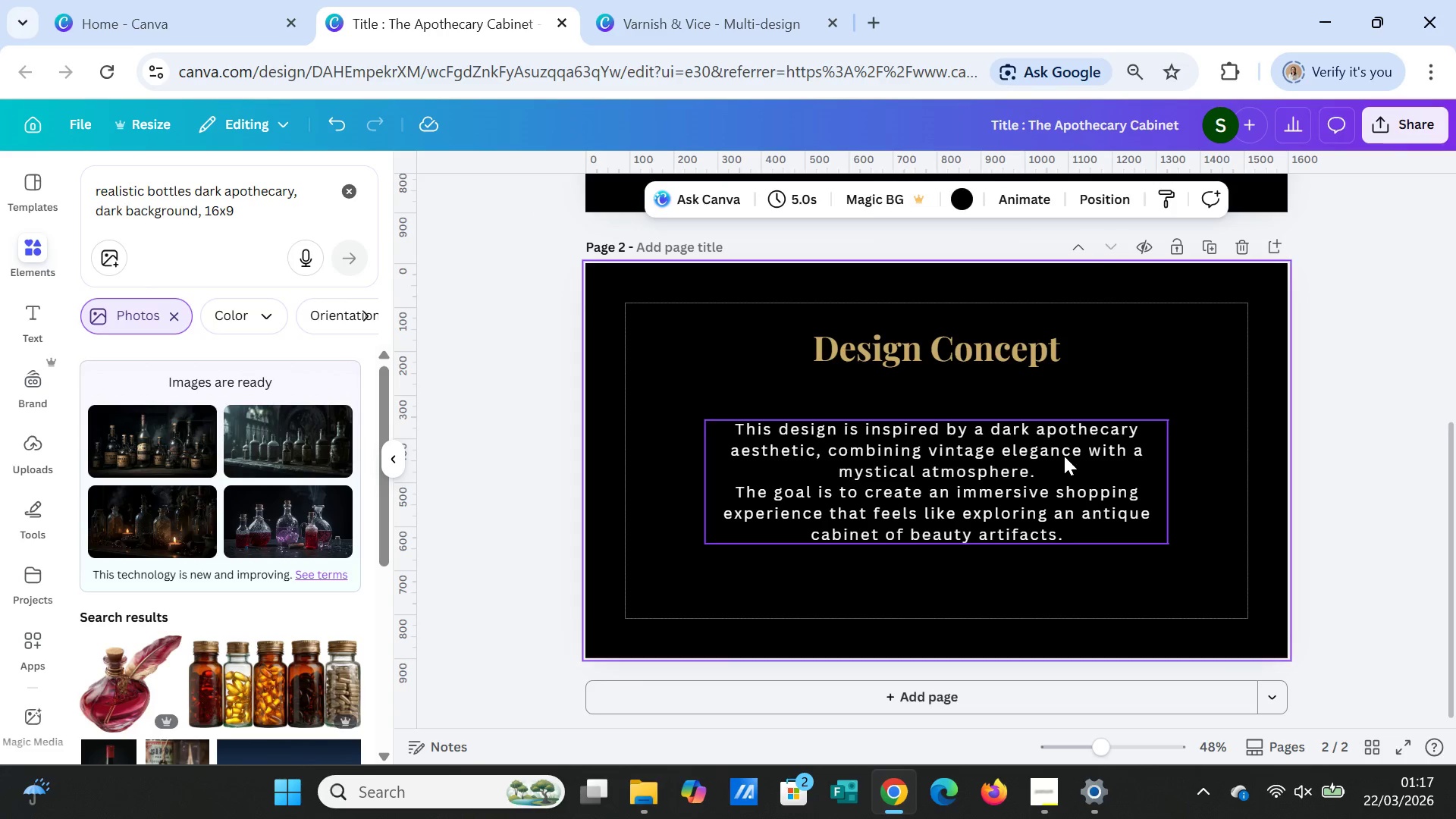 
left_click([1064, 456])
 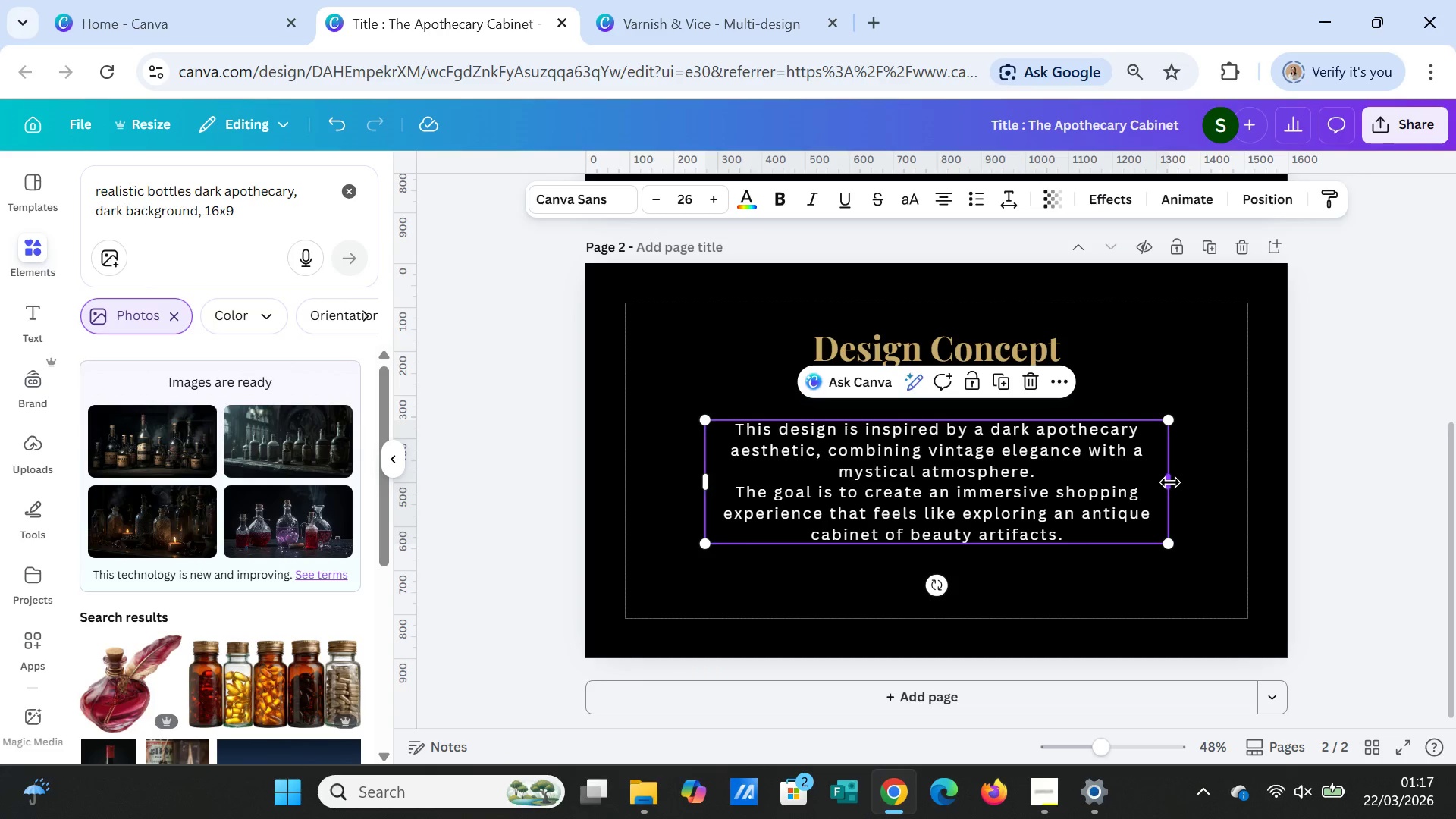 
left_click_drag(start_coordinate=[1170, 482], to_coordinate=[1217, 481])
 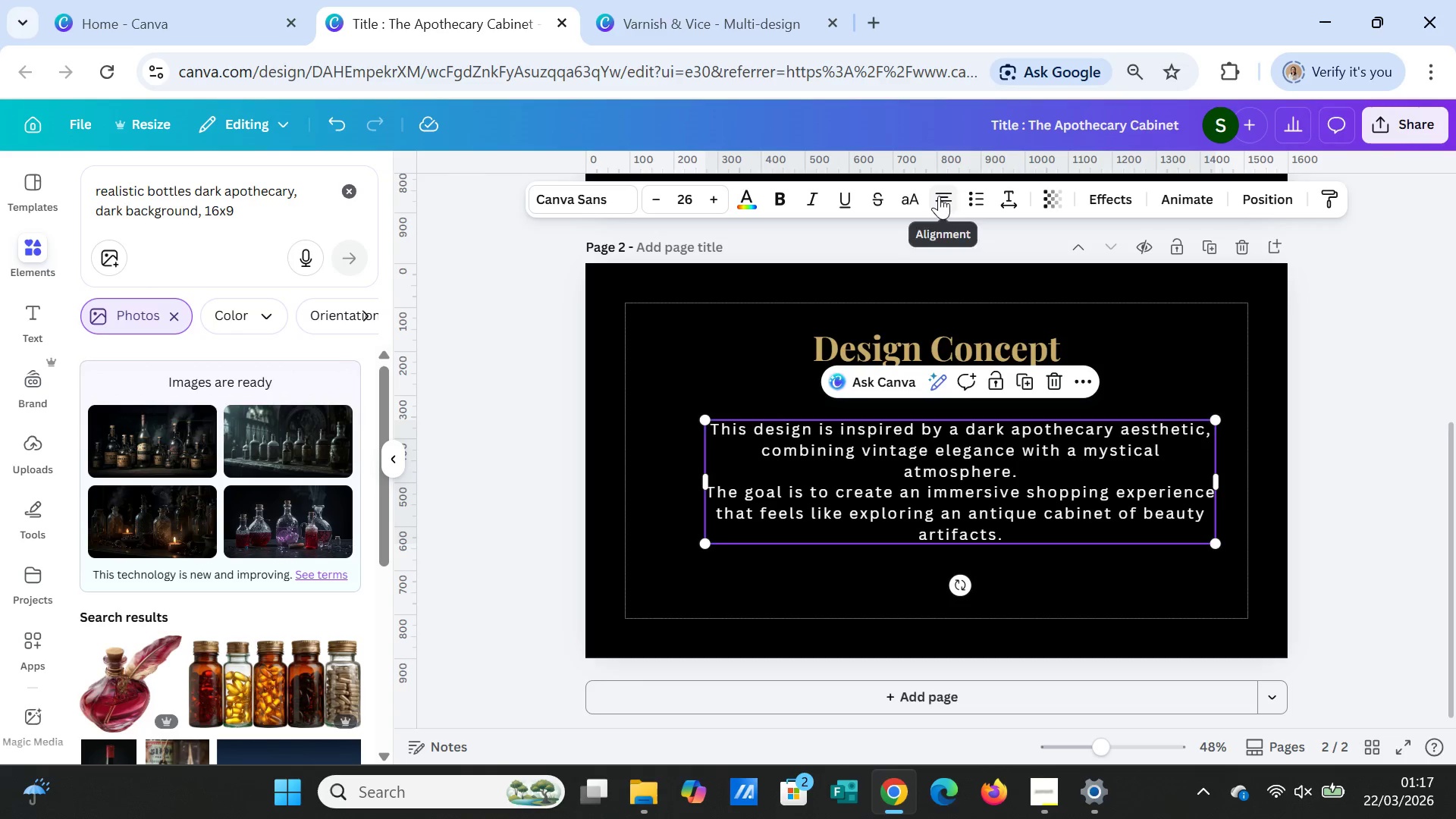 
left_click([939, 195])
 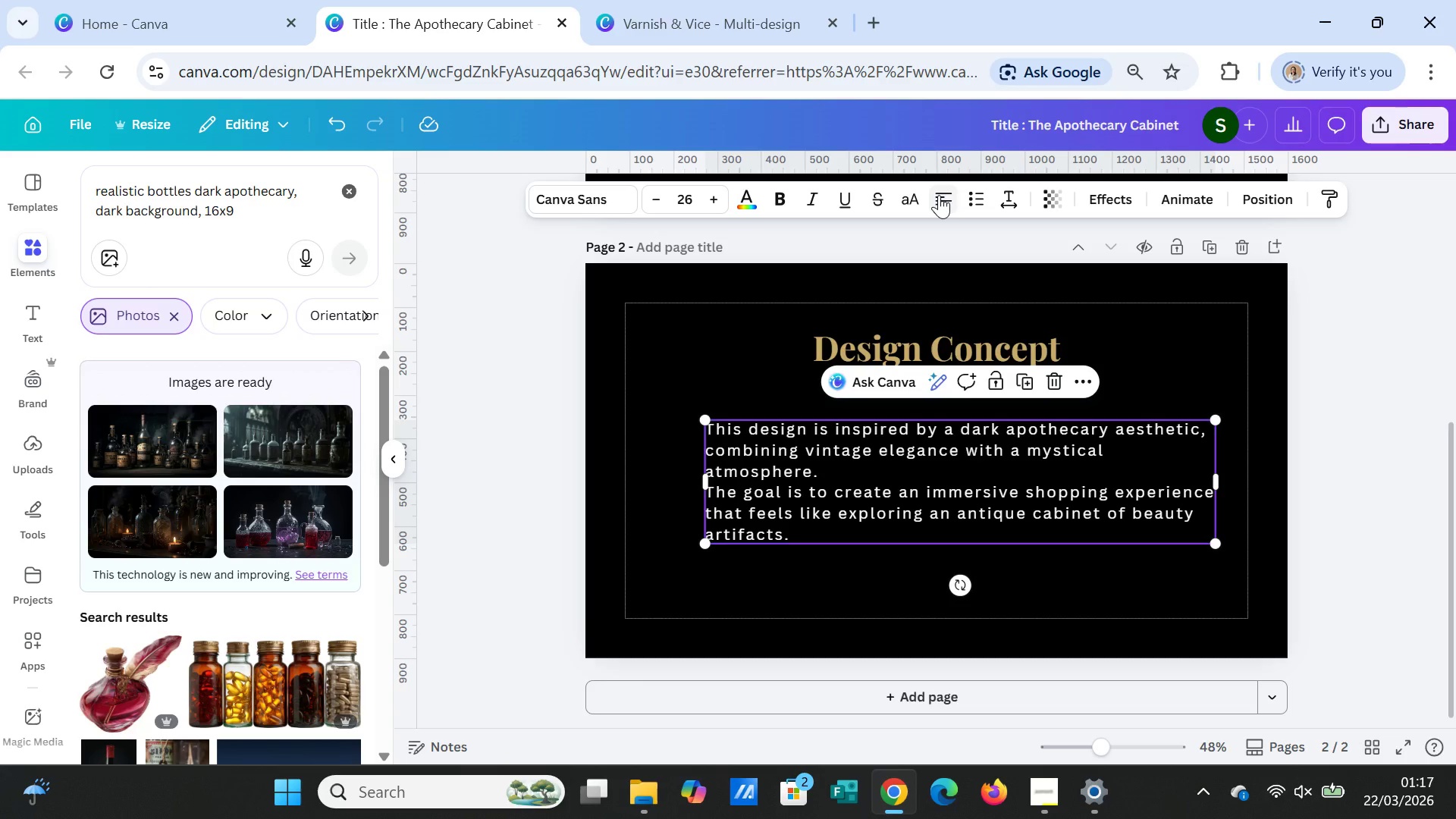 
left_click([939, 195])
 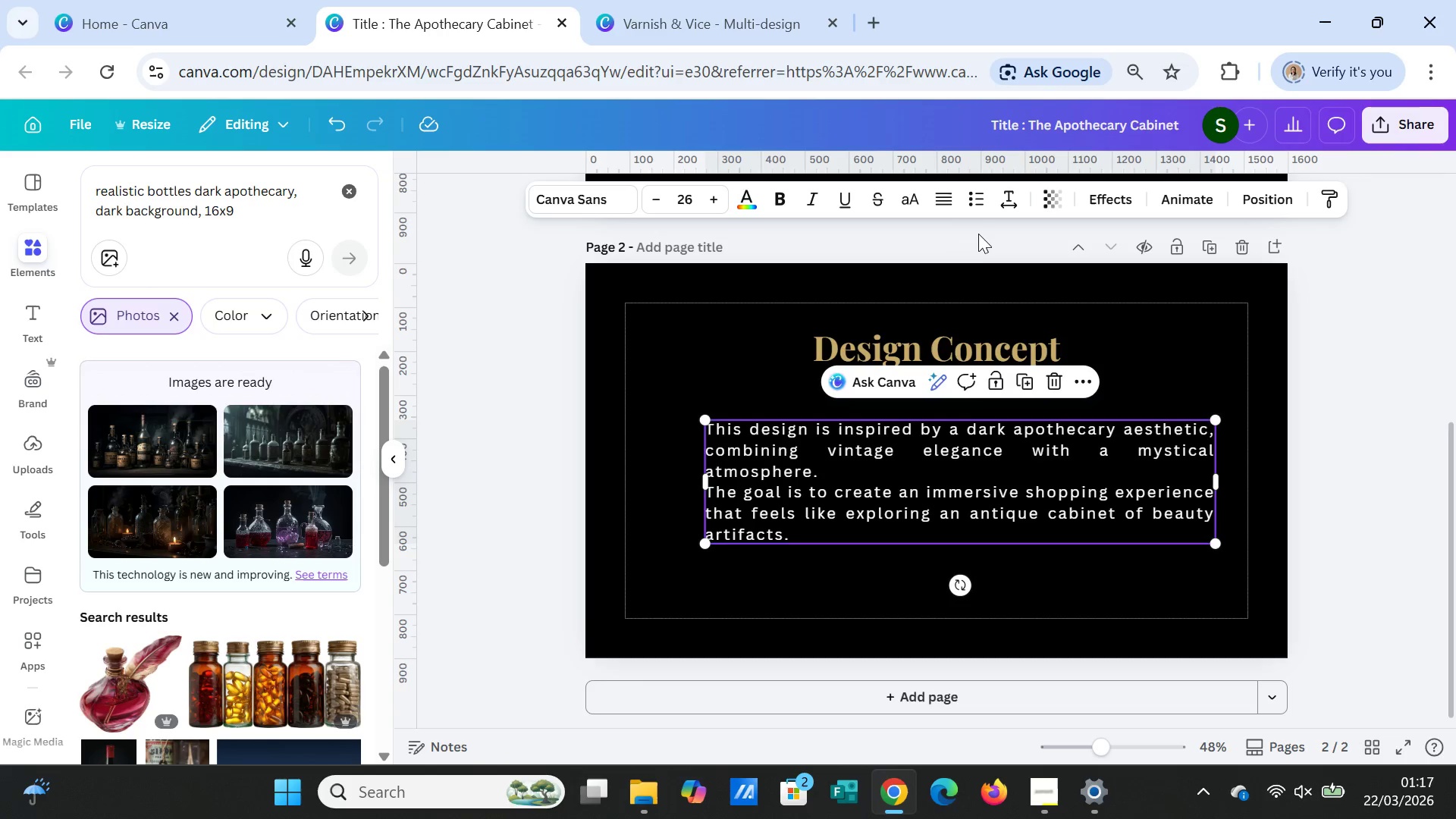 
left_click([936, 192])
 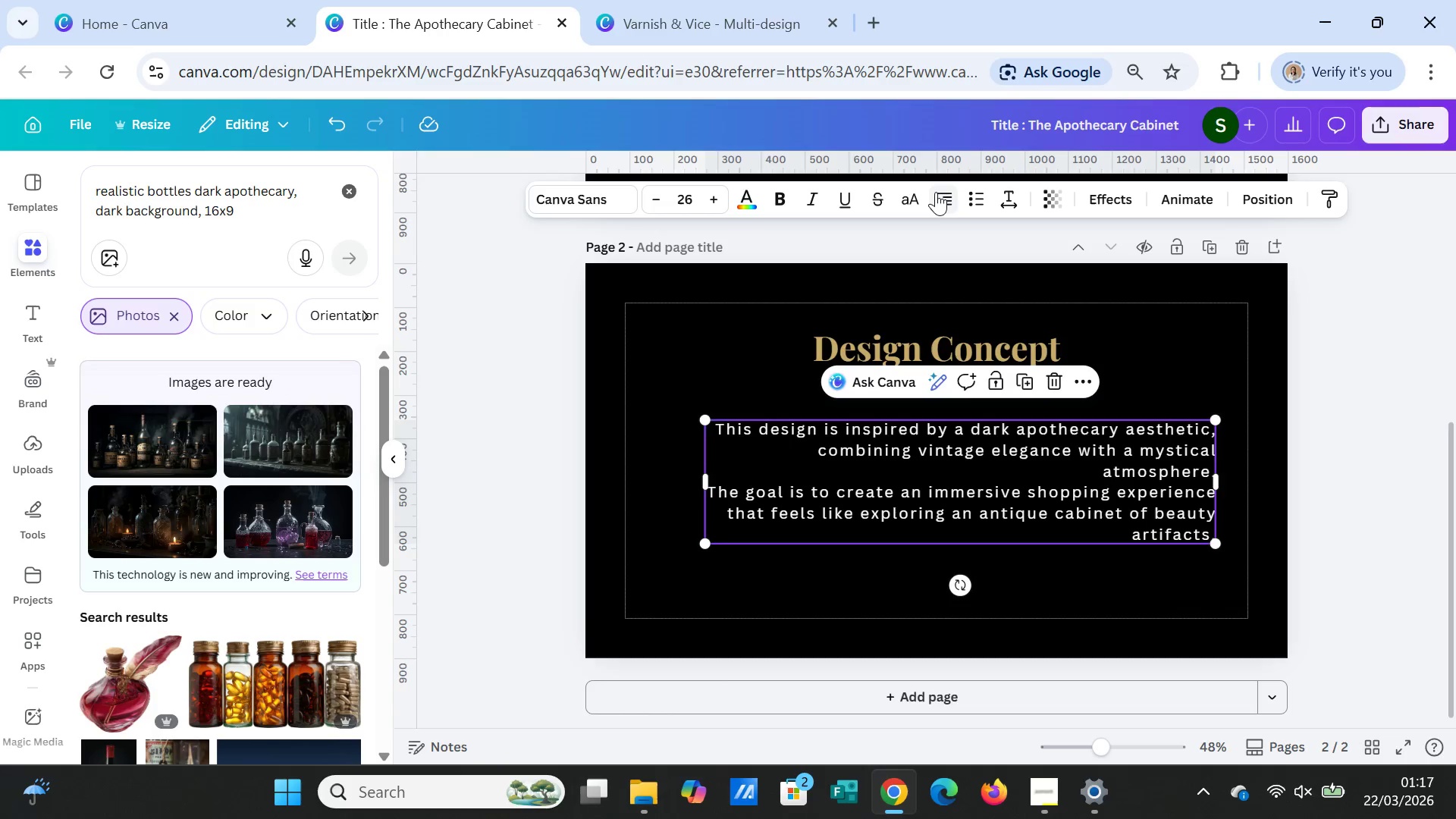 
left_click([936, 192])
 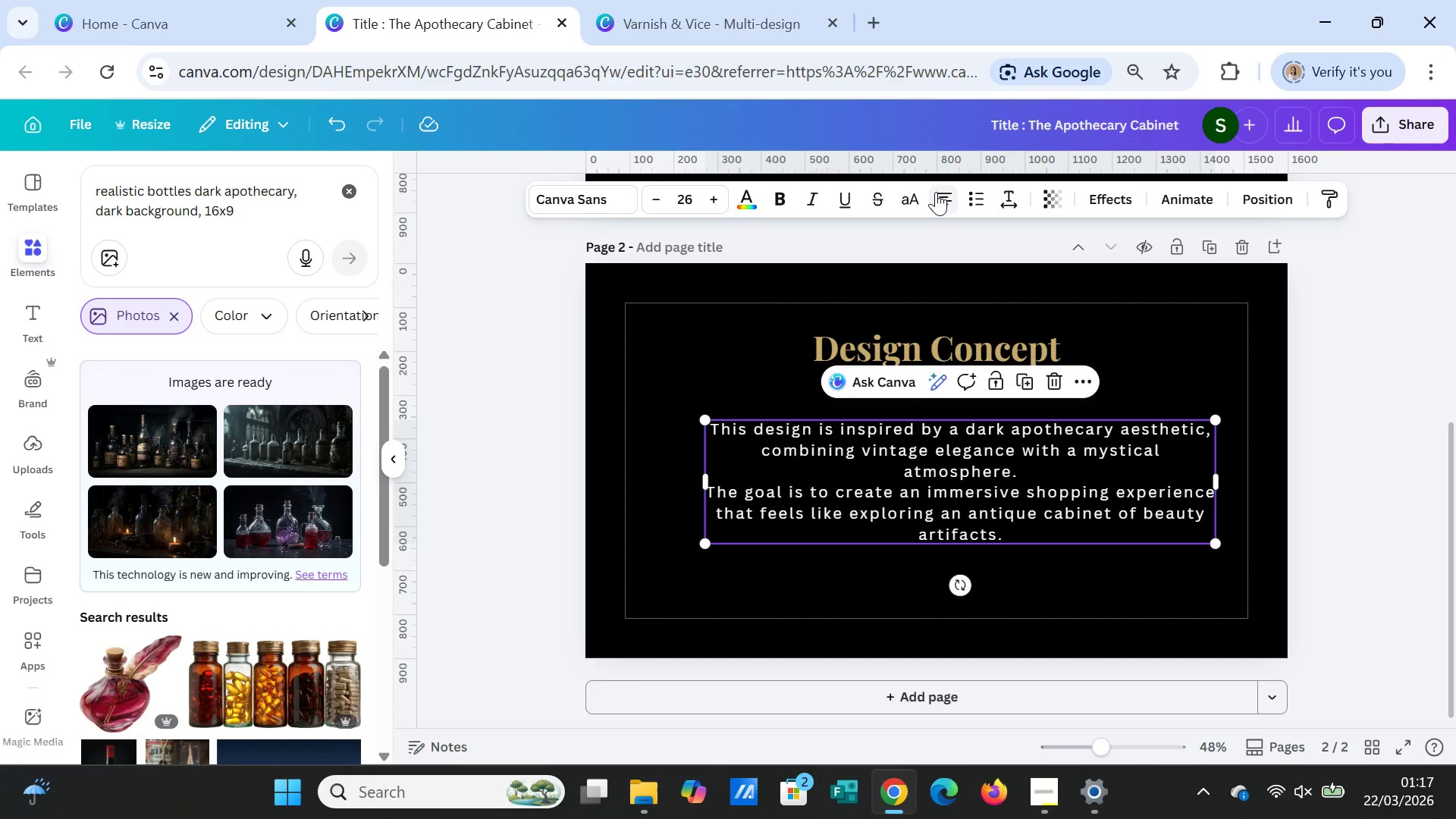 
left_click([936, 192])
 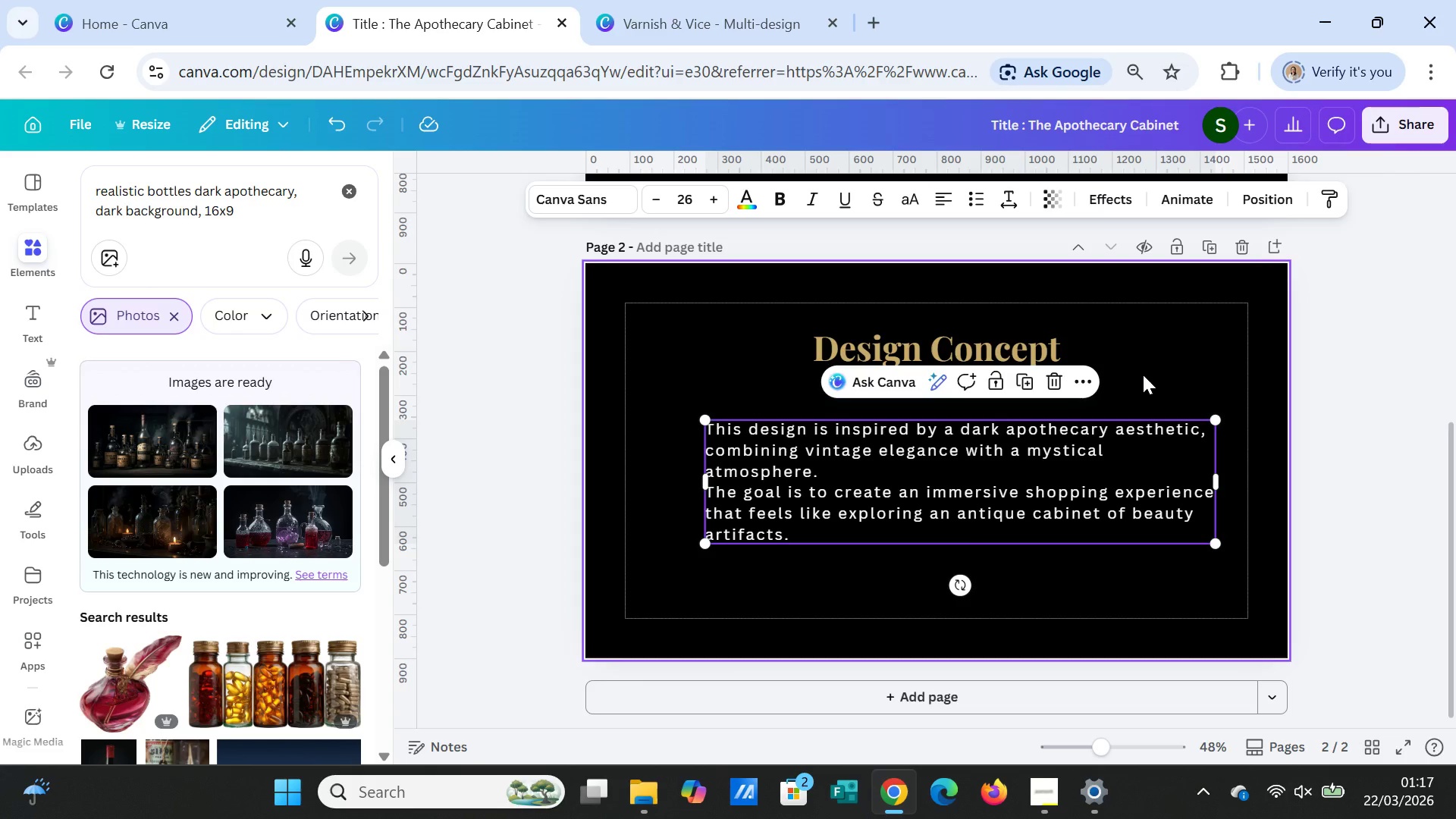 
left_click([1143, 375])
 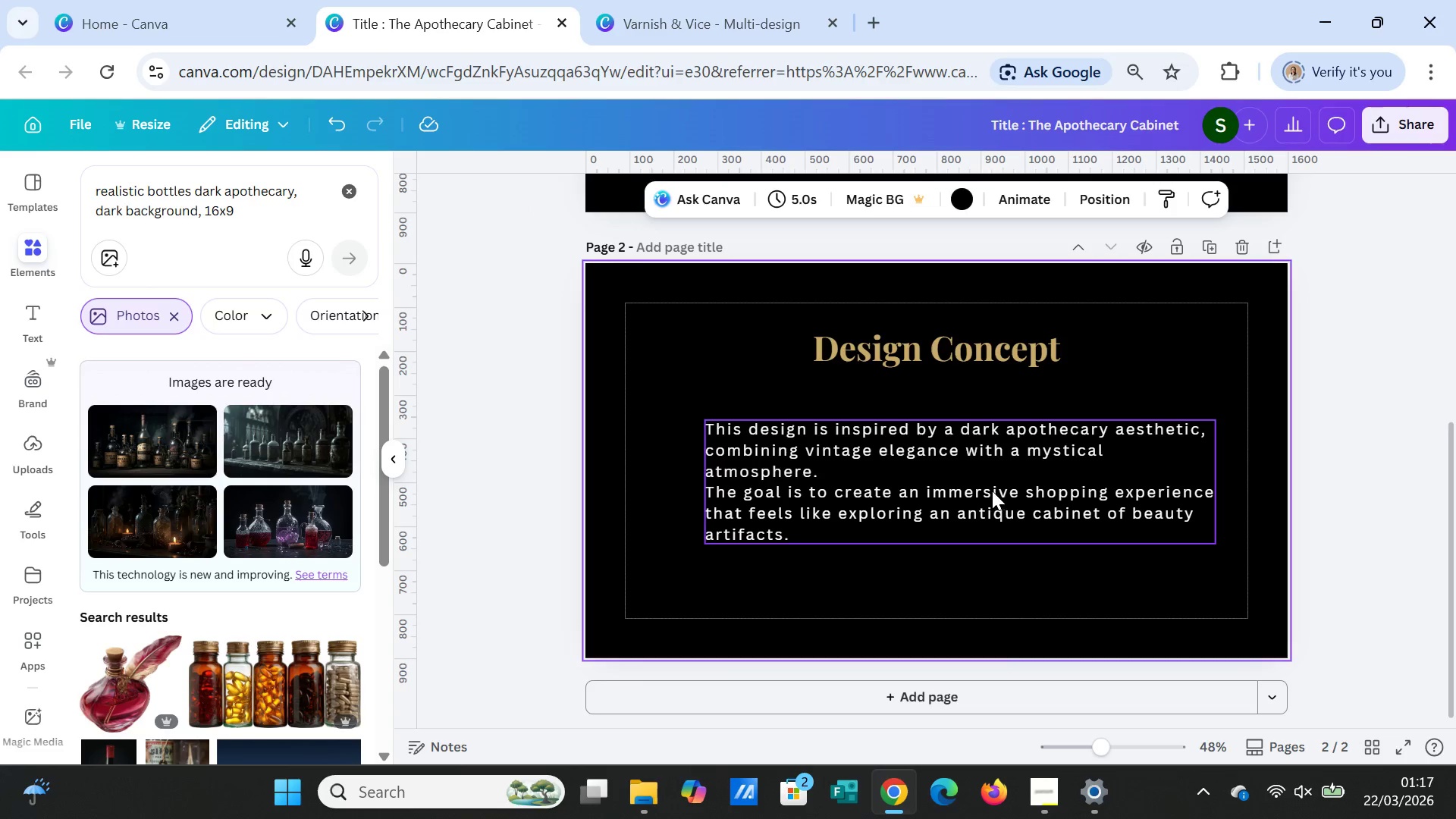 
left_click_drag(start_coordinate=[990, 490], to_coordinate=[921, 481])
 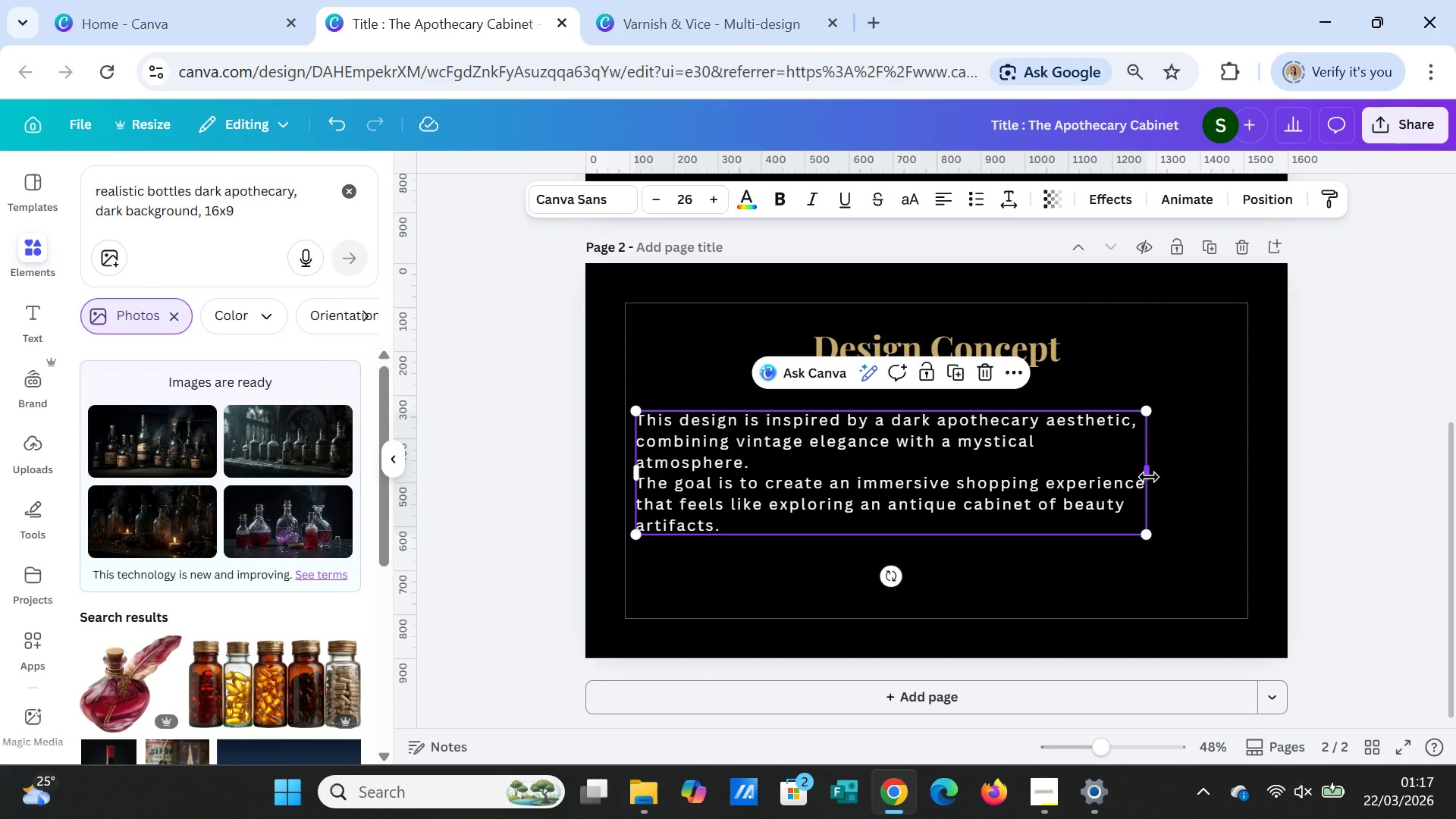 
left_click_drag(start_coordinate=[1149, 477], to_coordinate=[1247, 477])
 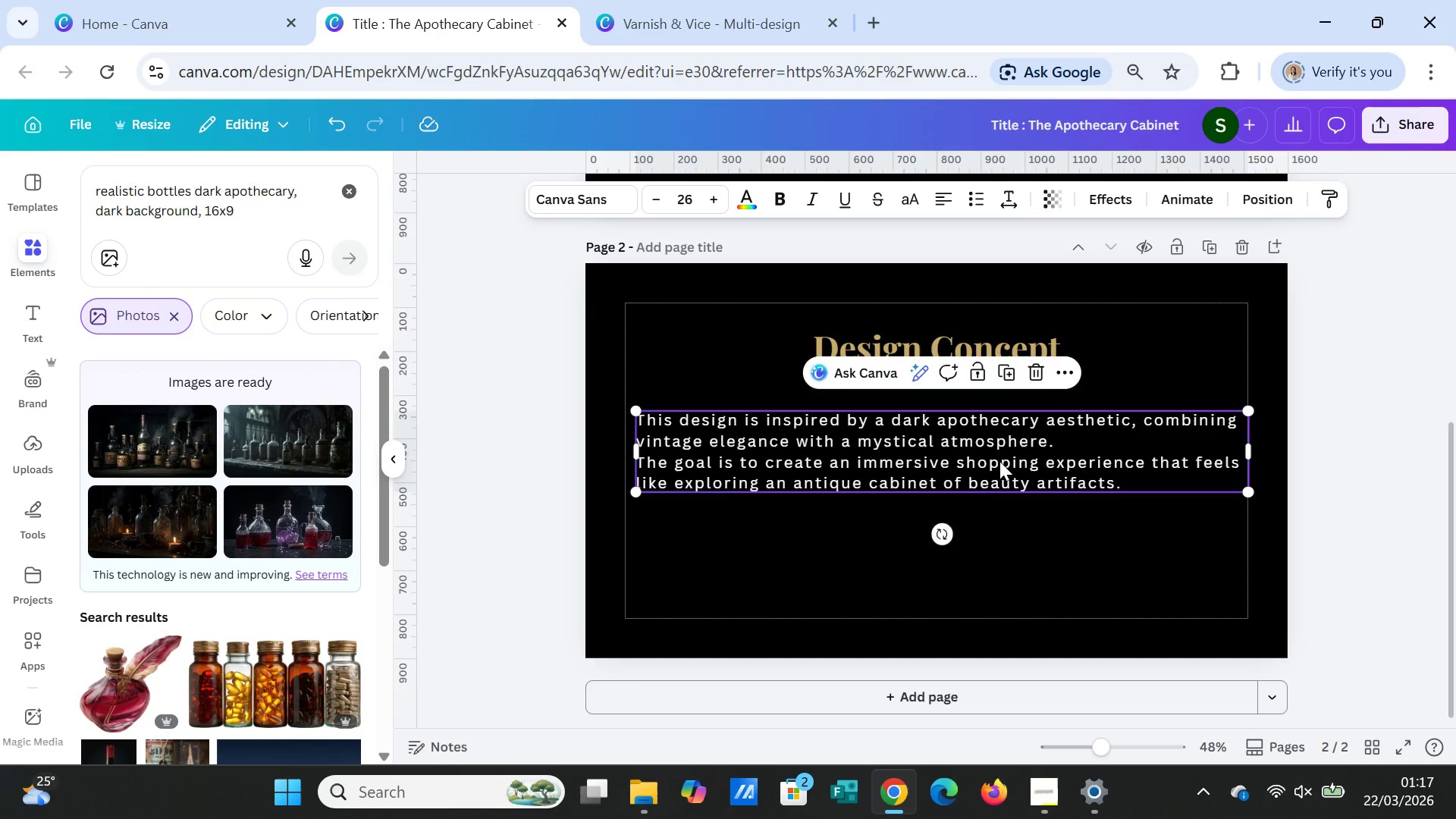 
left_click_drag(start_coordinate=[999, 461], to_coordinate=[1000, 475])
 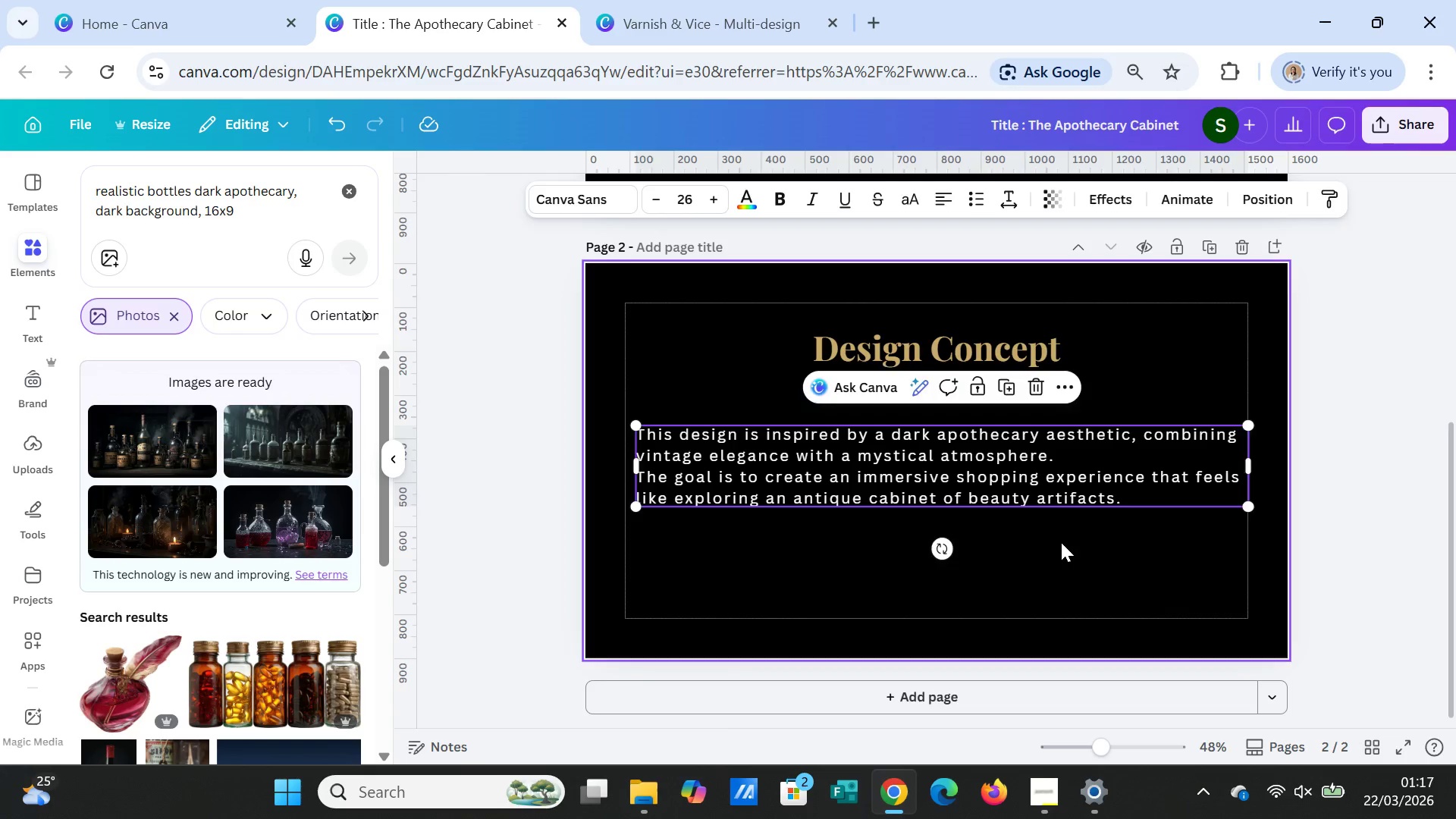 
left_click([1061, 542])
 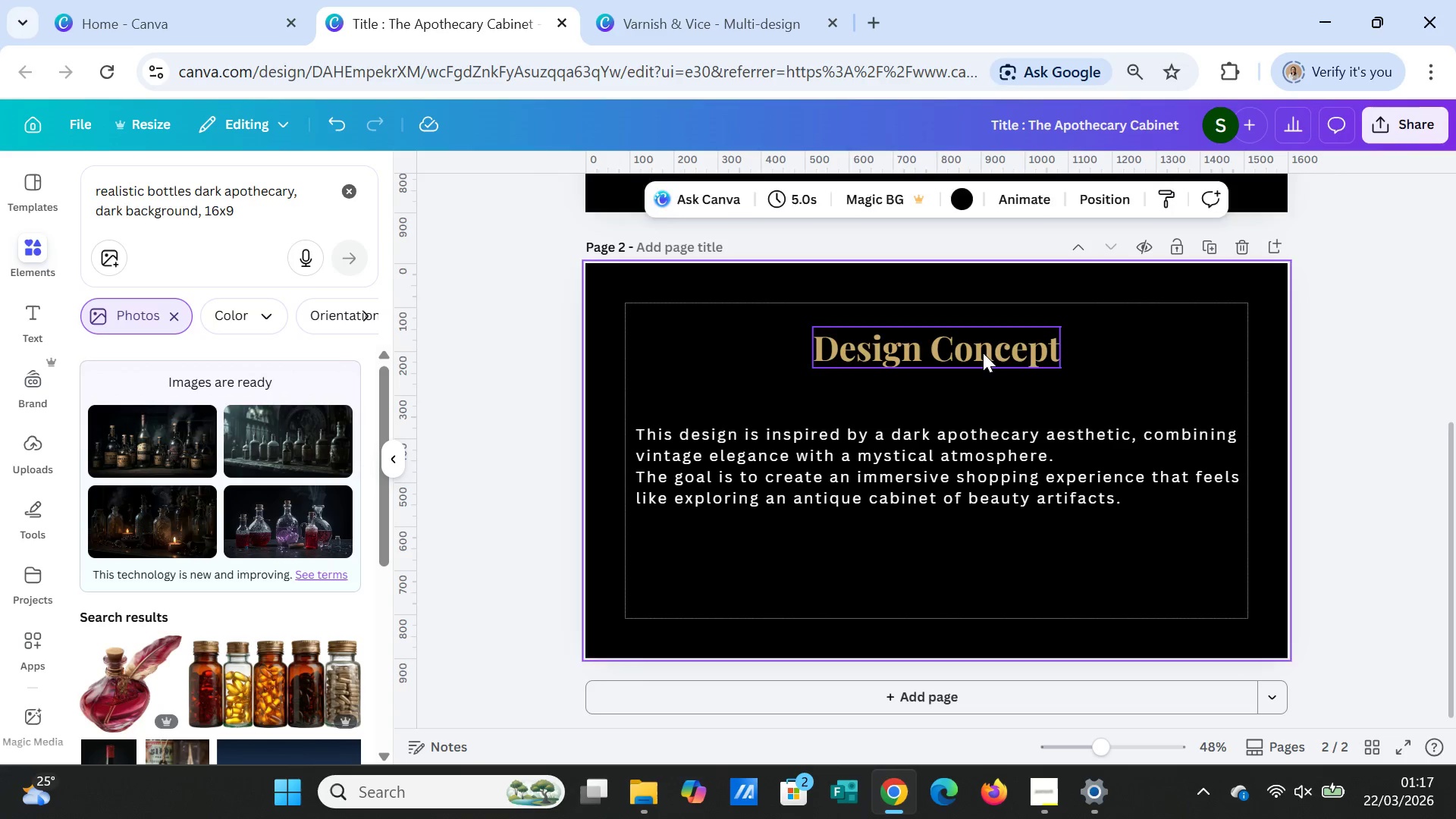 
left_click([983, 353])
 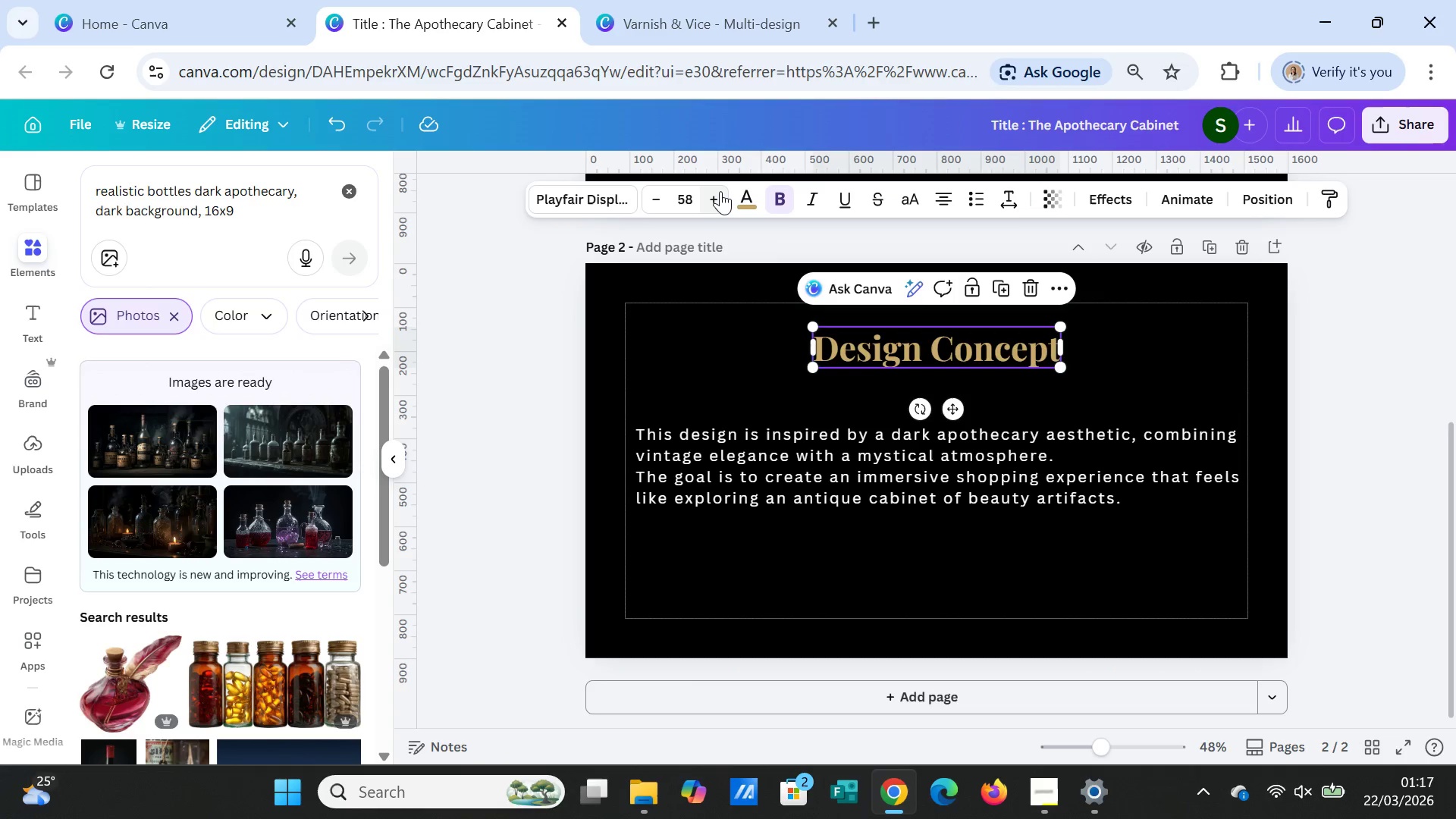 
double_click([720, 191])
 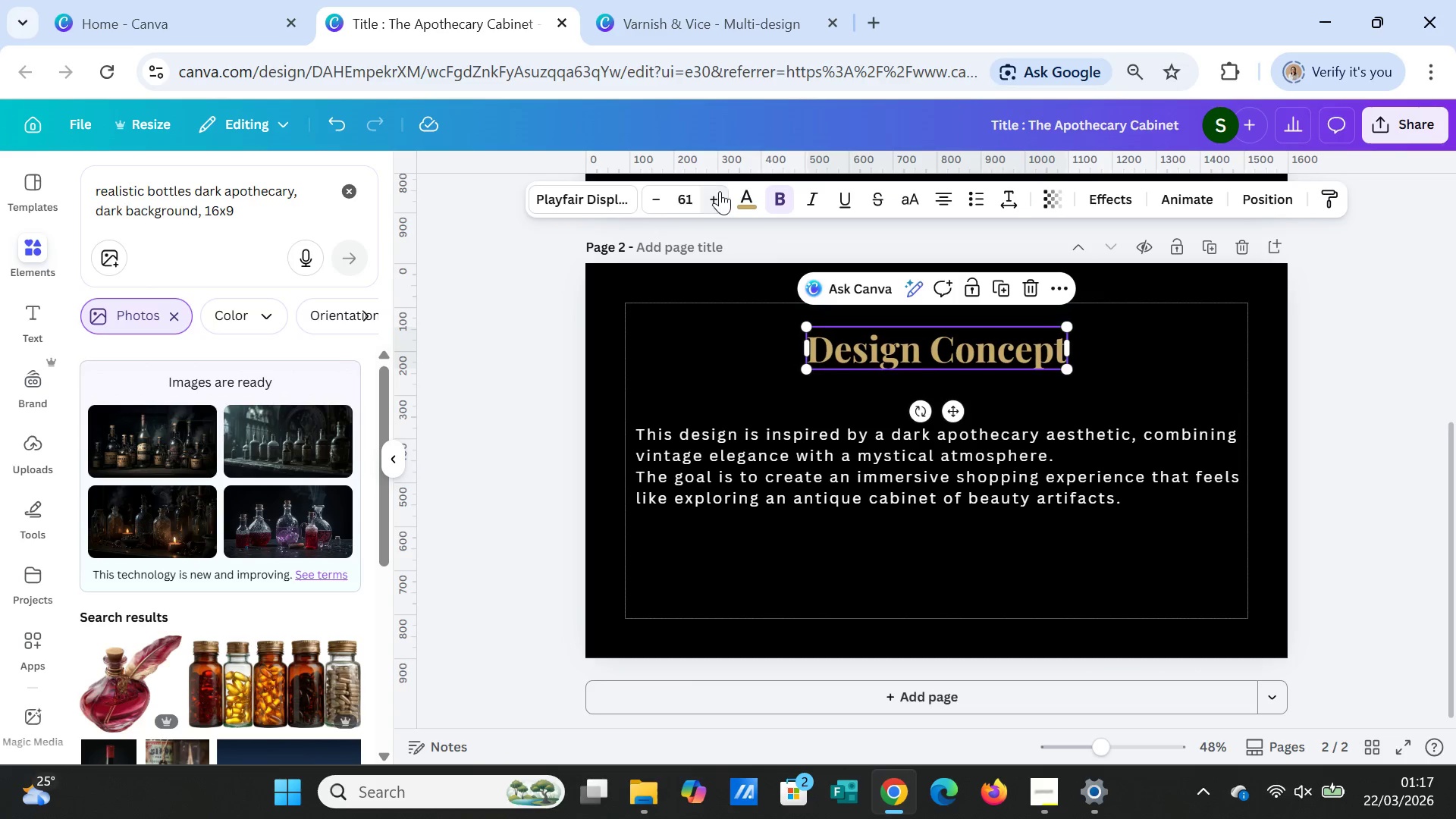 
double_click([720, 191])
 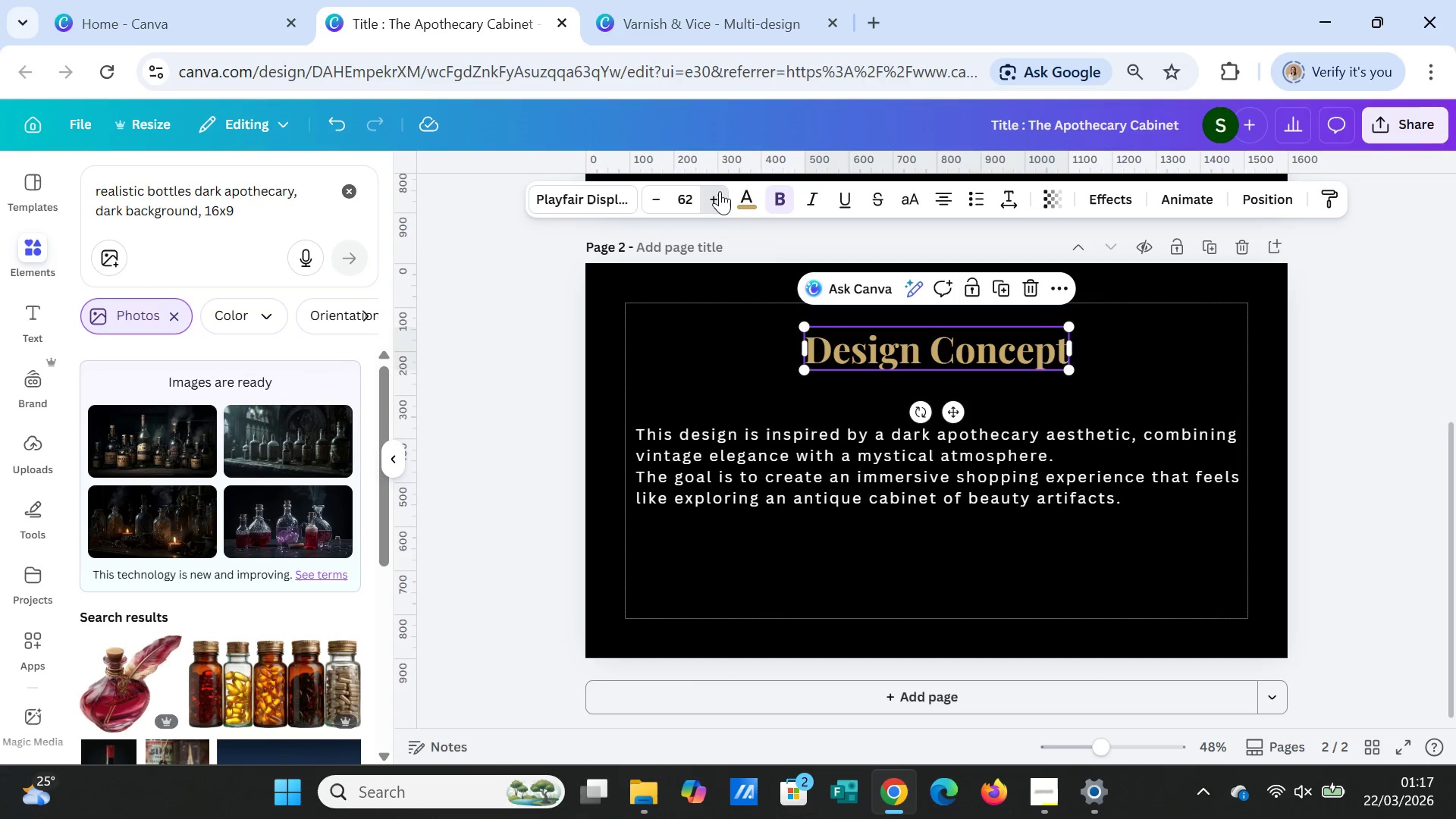 
triple_click([720, 191])
 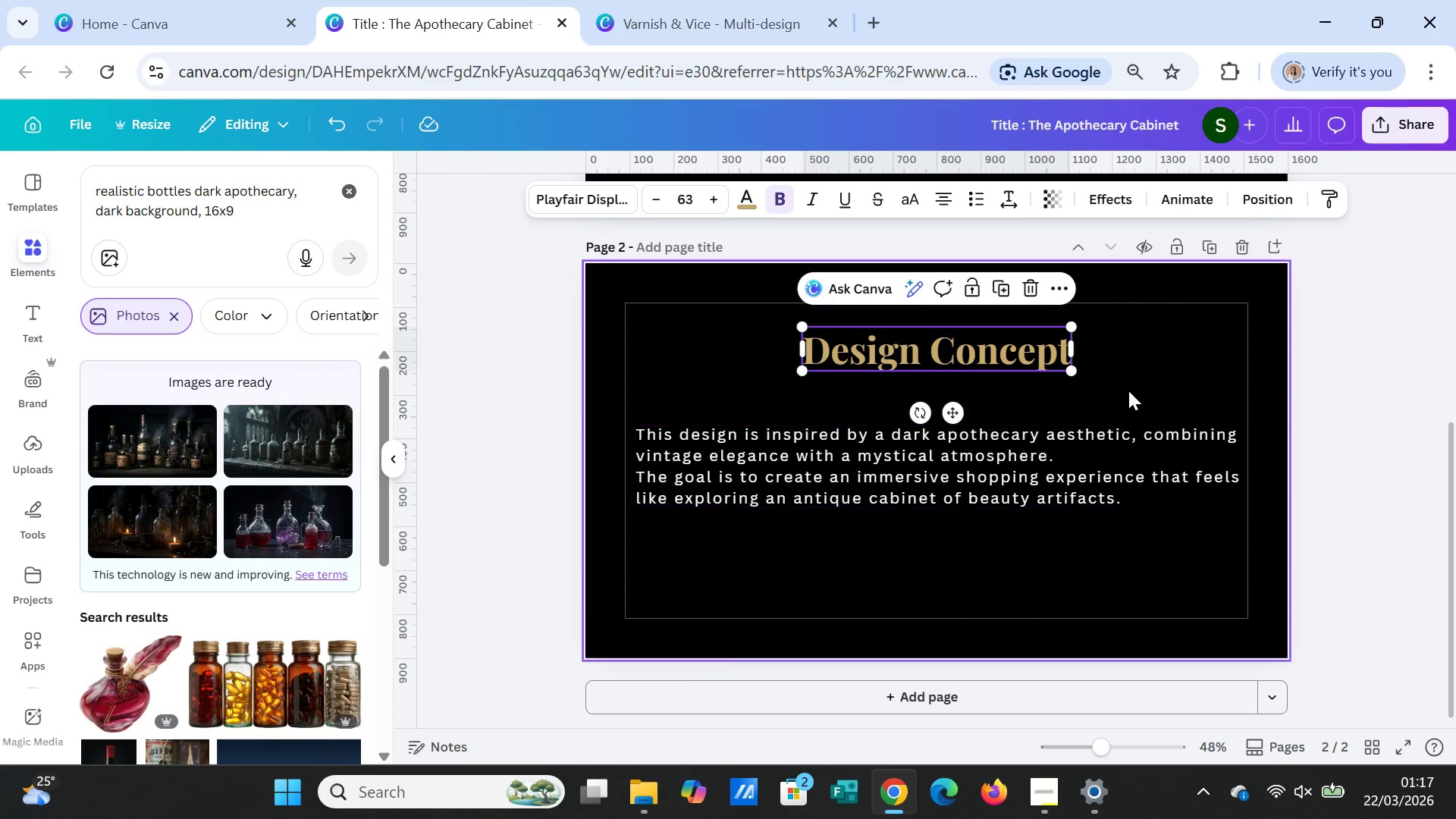 
left_click([1129, 389])
 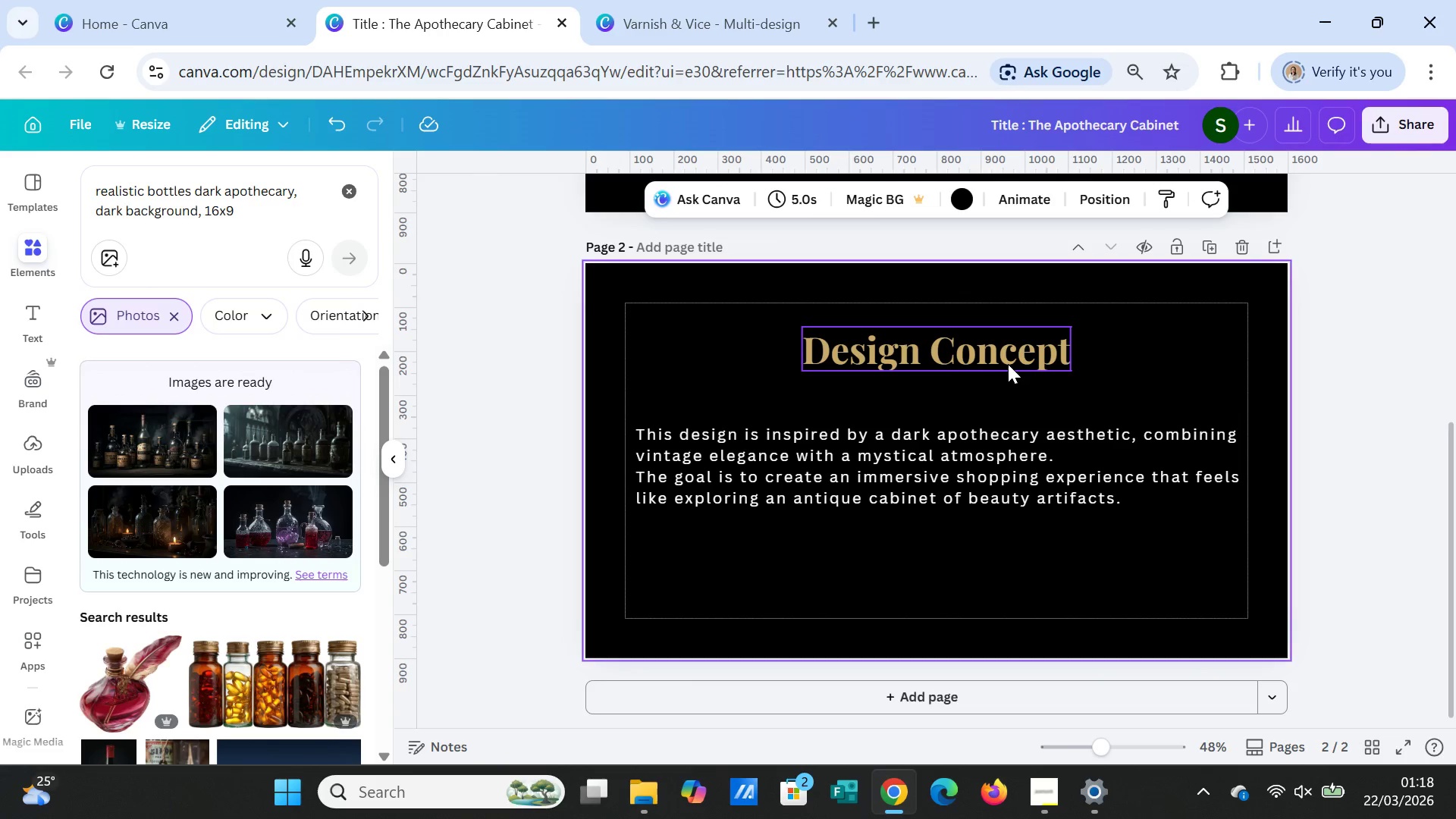 
left_click_drag(start_coordinate=[1008, 364], to_coordinate=[1007, 369])
 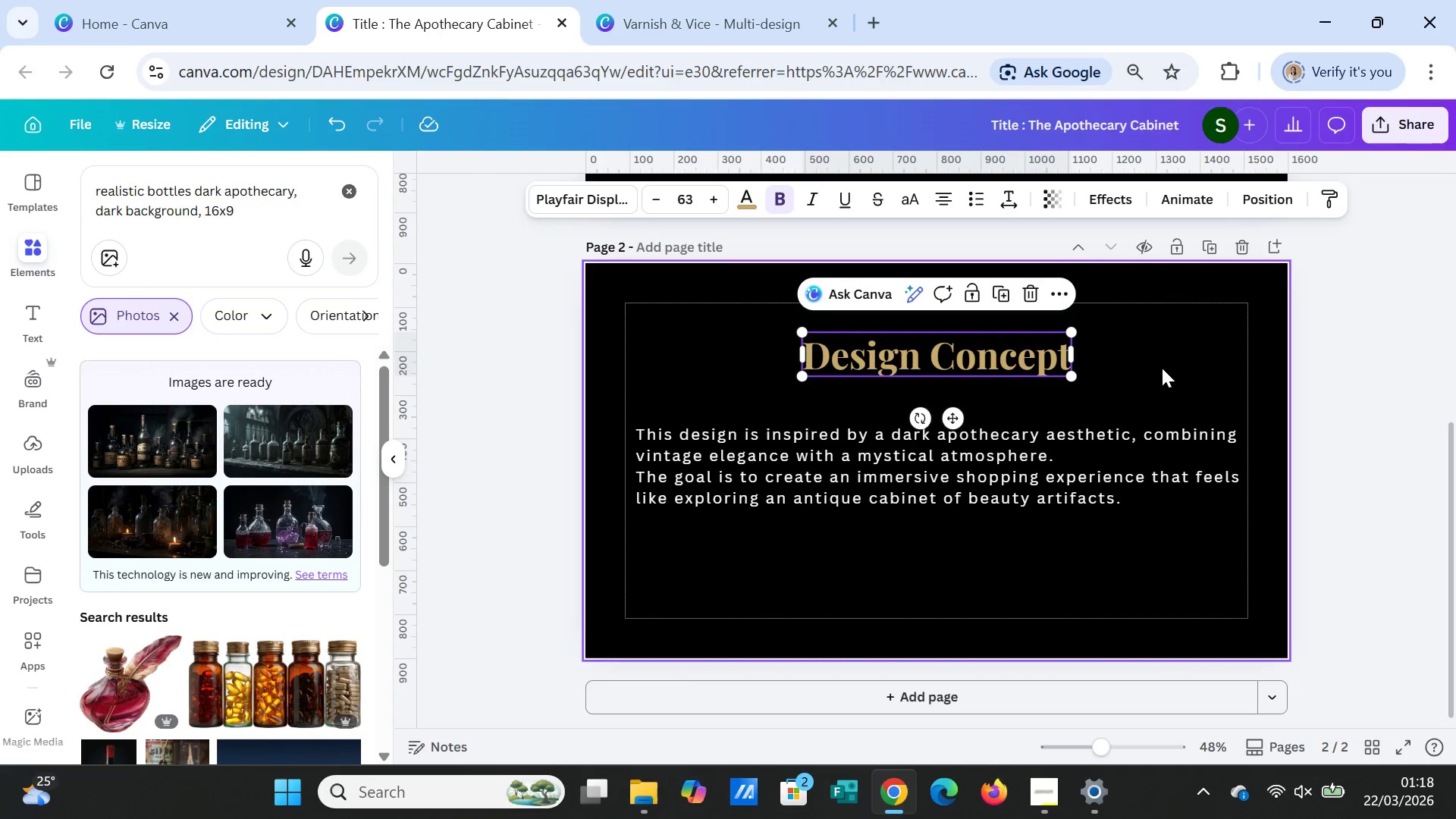 
left_click([1162, 369])
 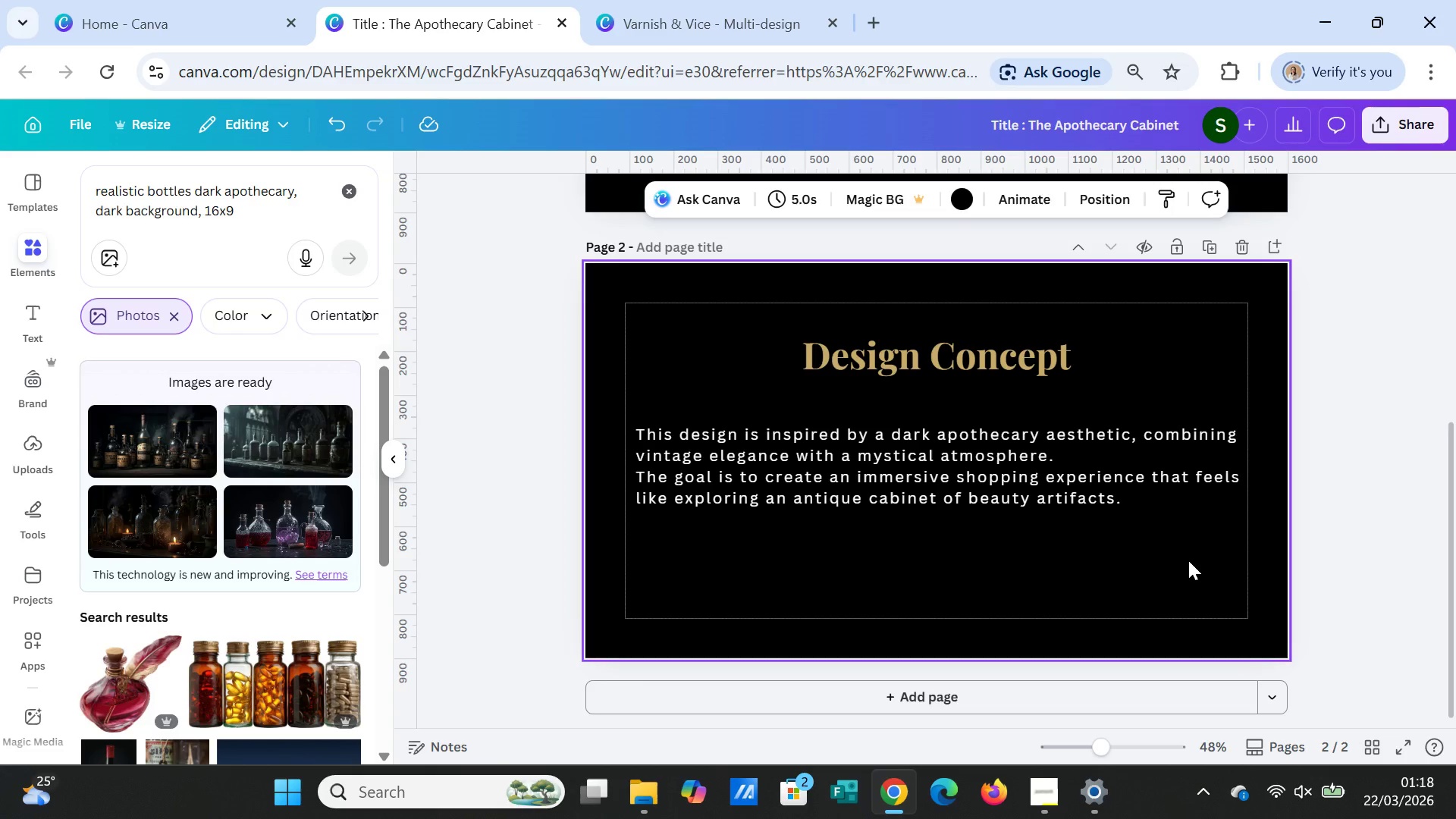 
left_click([1057, 693])
 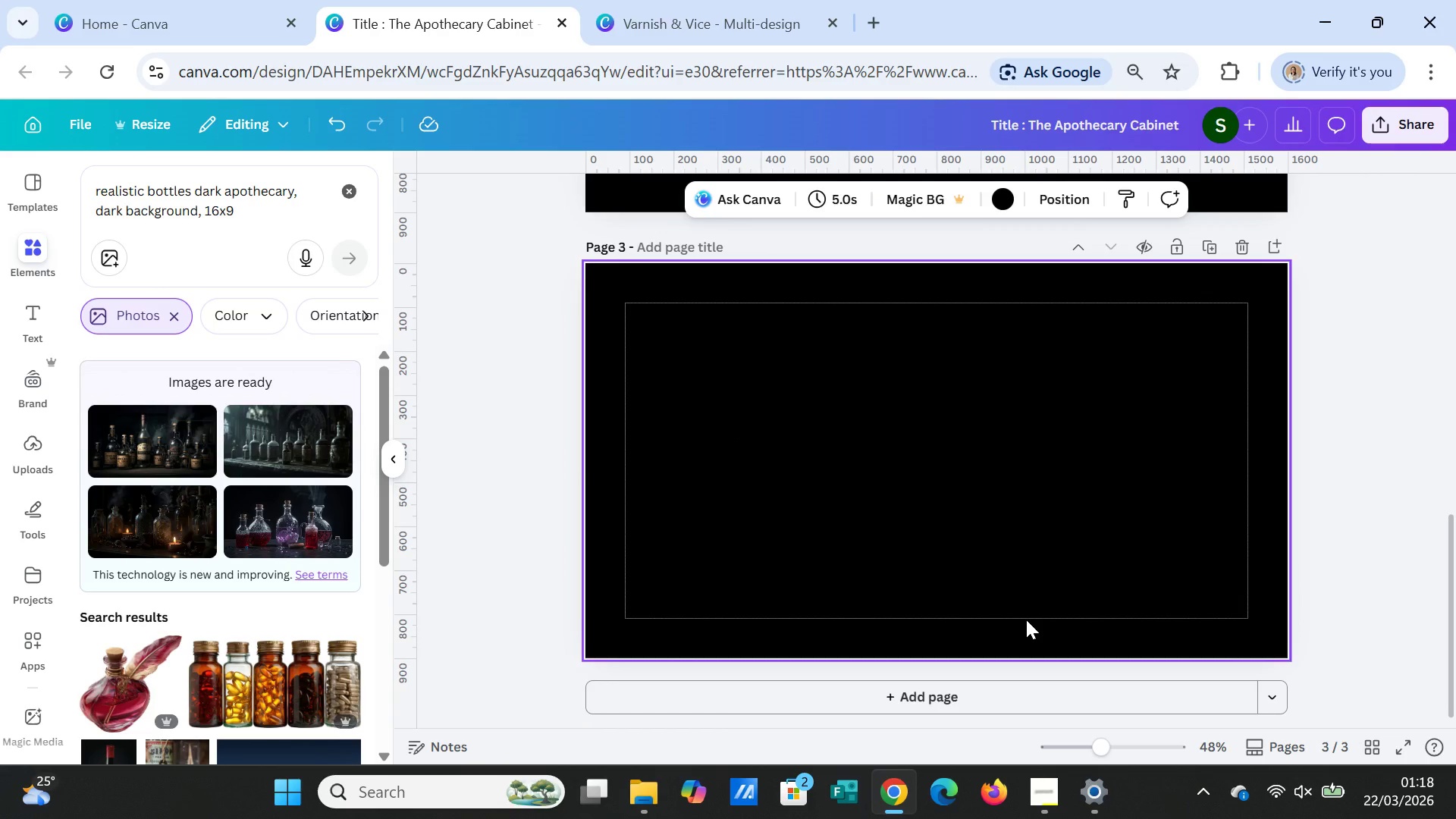 
scroll: coordinate [1033, 604], scroll_direction: up, amount: 5.0
 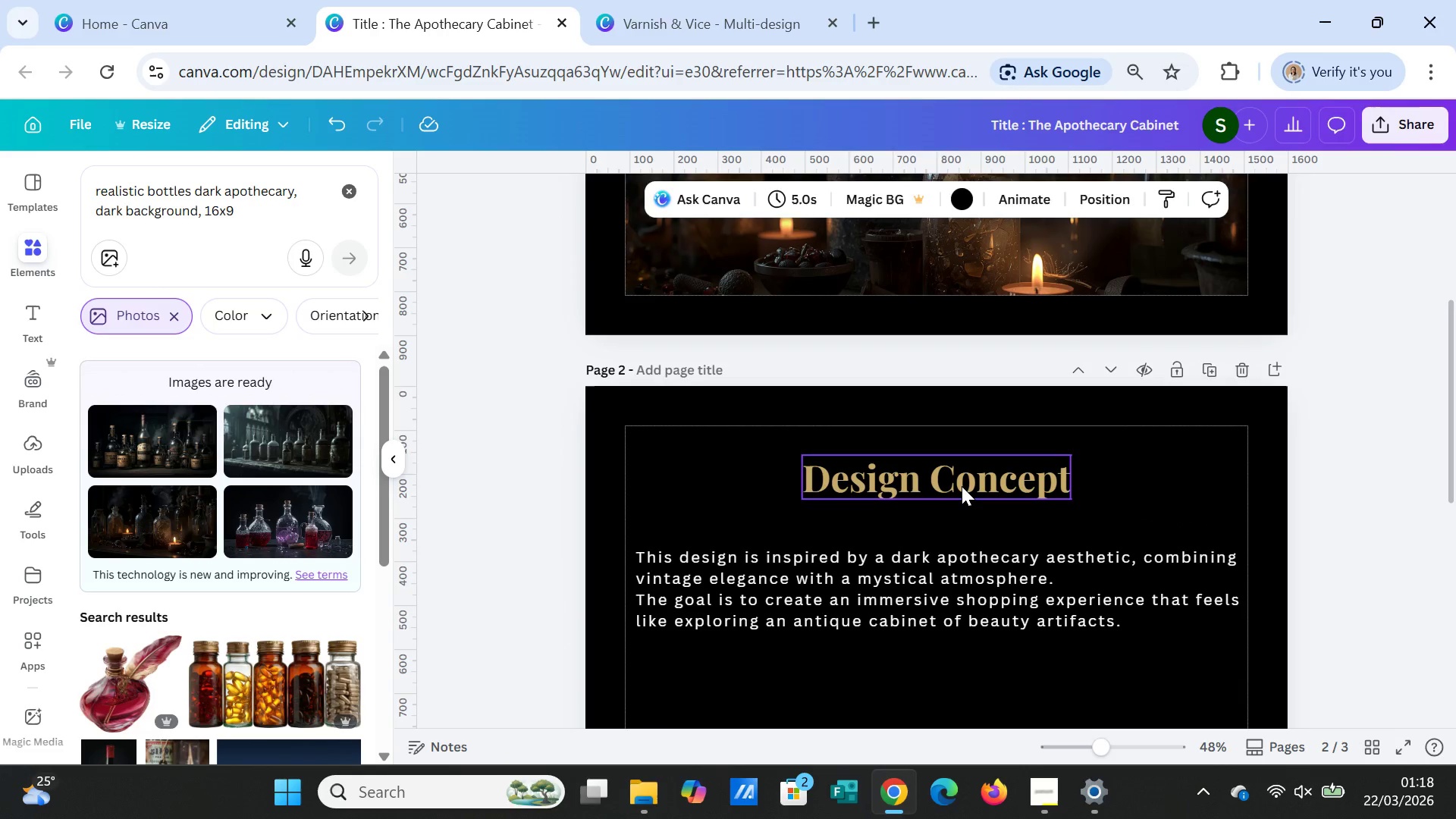 
left_click([962, 486])
 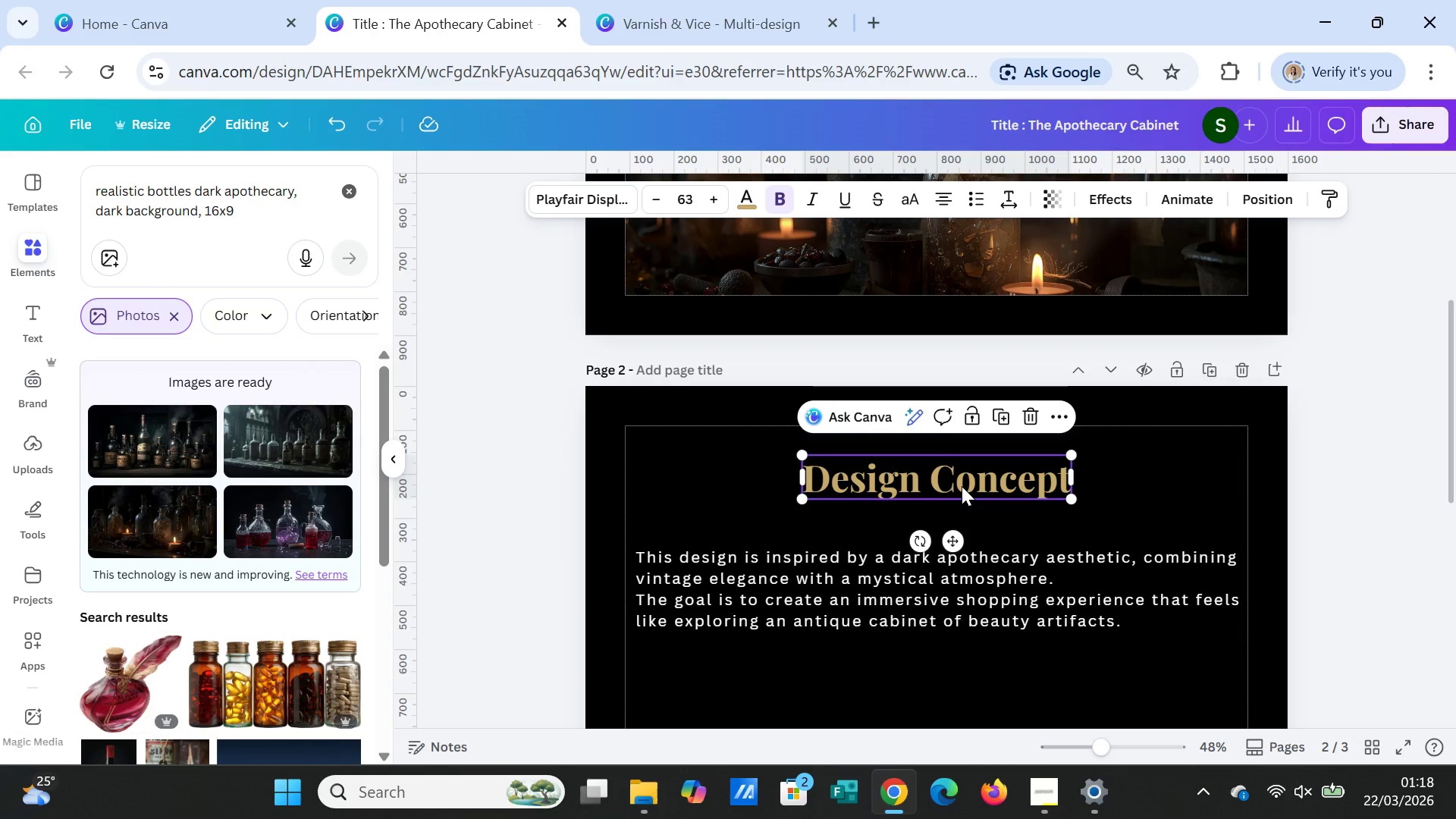 
key(Control+C)
 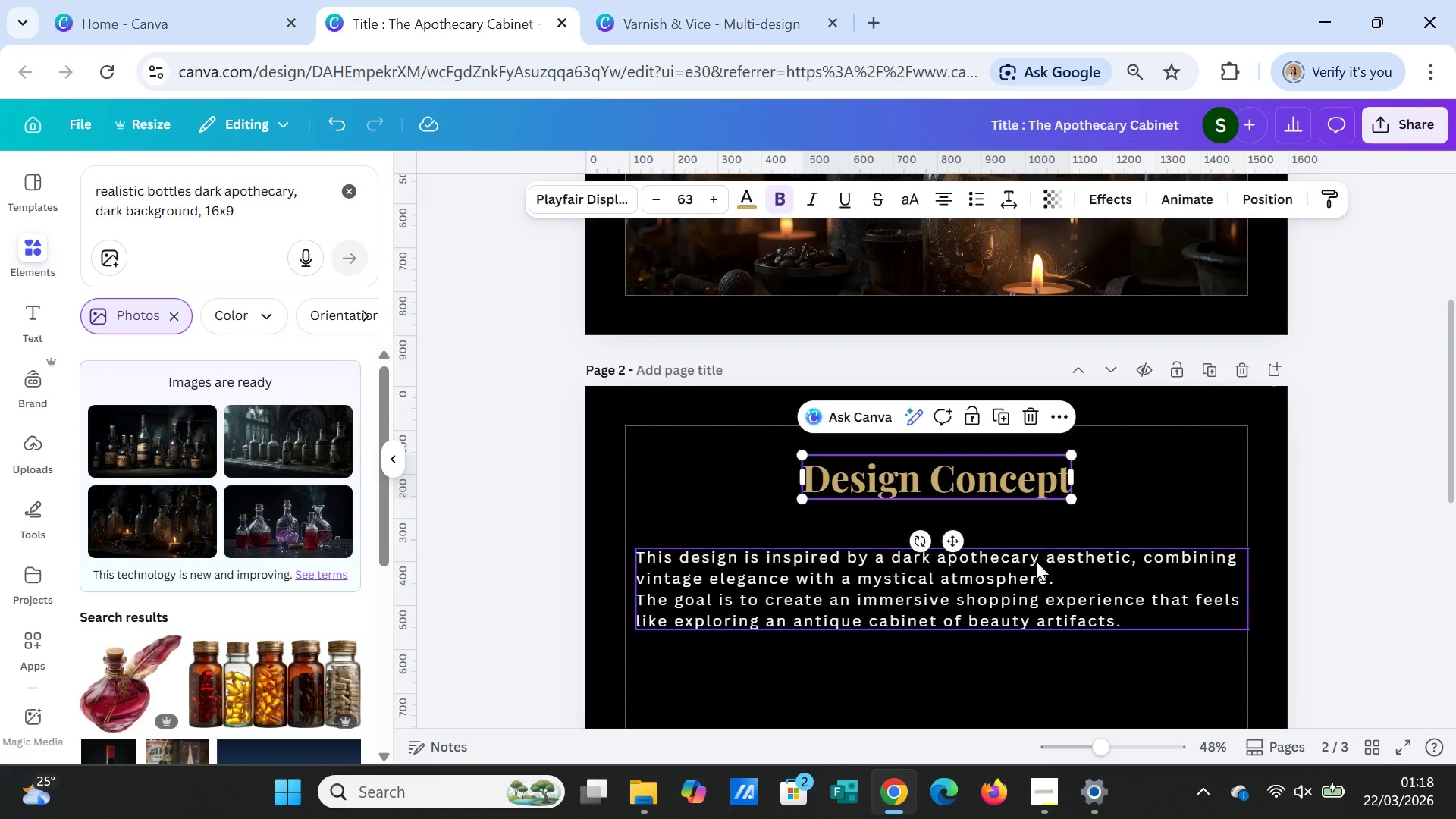 
scroll: coordinate [1037, 573], scroll_direction: down, amount: 4.0
 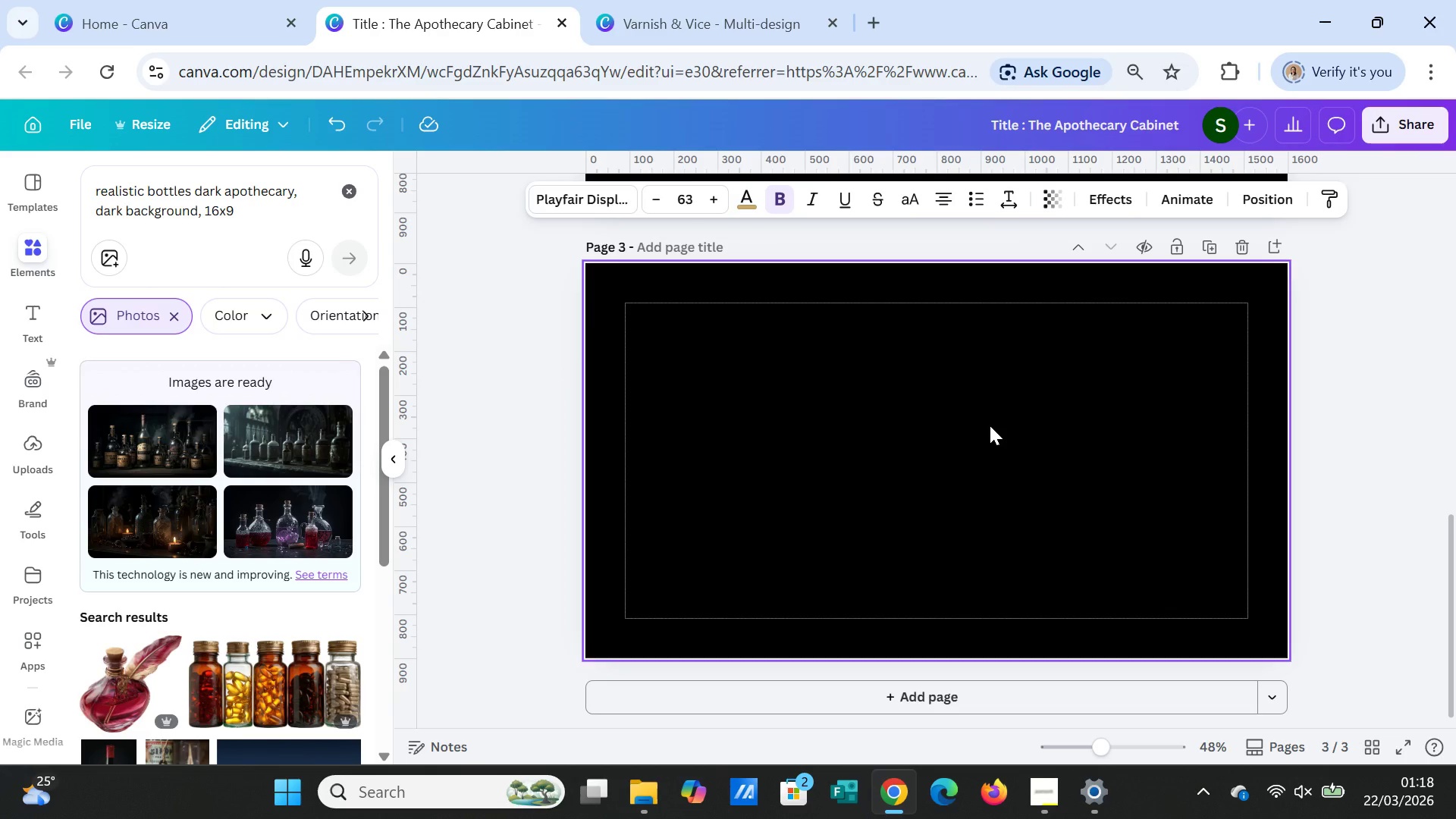 
left_click([990, 425])
 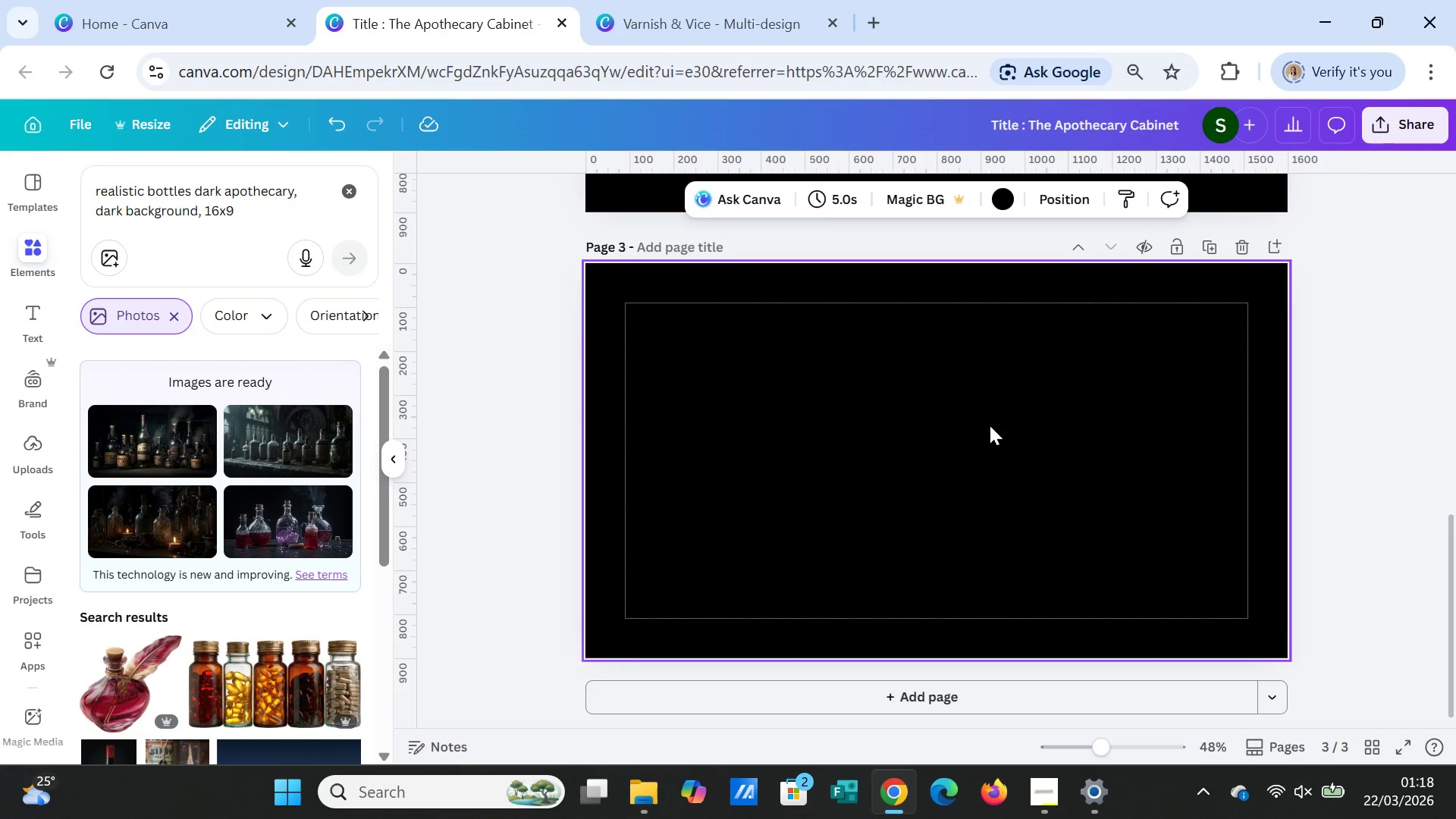 
key(Control+V)
 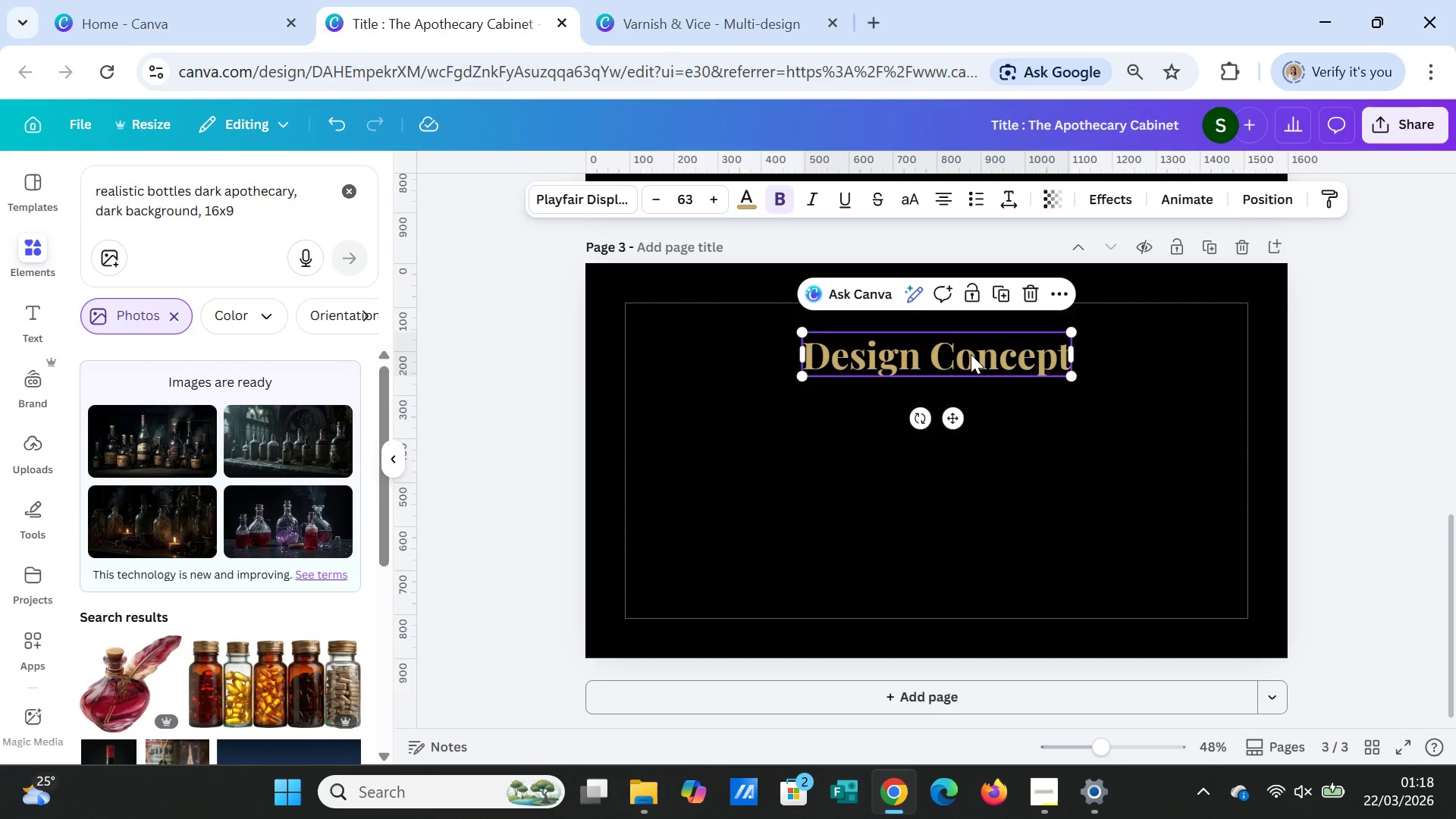 
double_click([971, 354])
 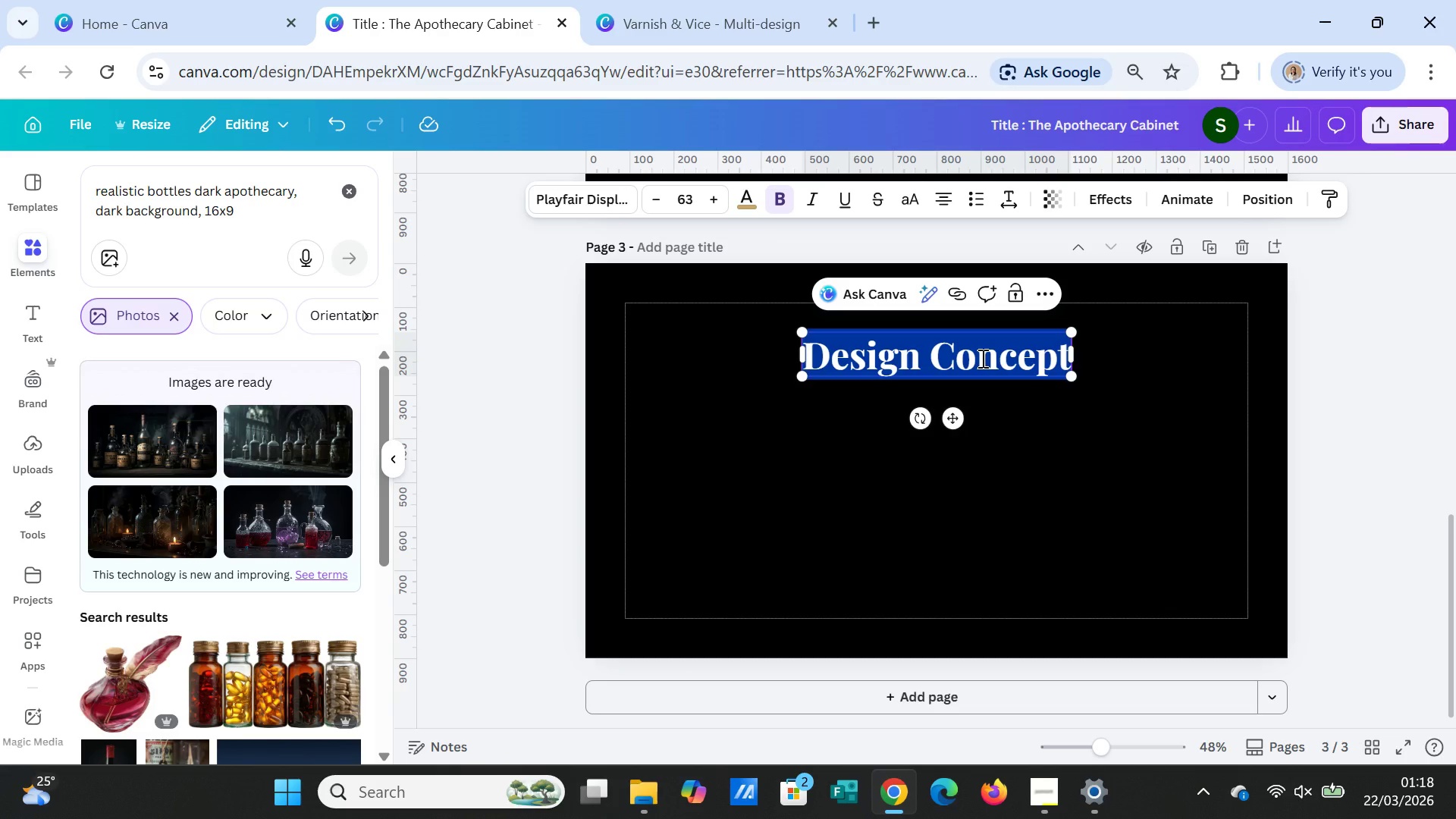 
type(Color Palette)
 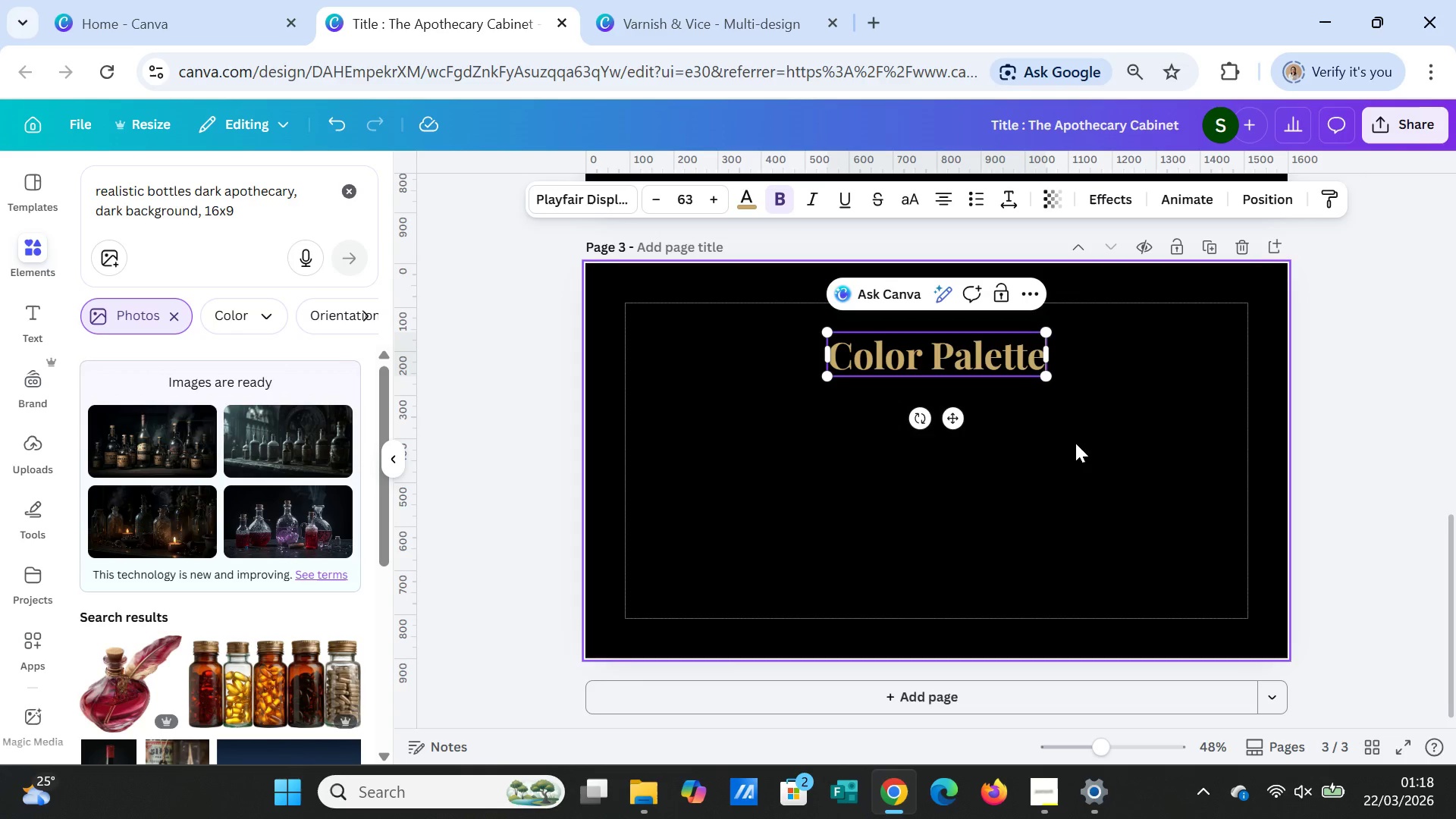 
left_click([1075, 443])
 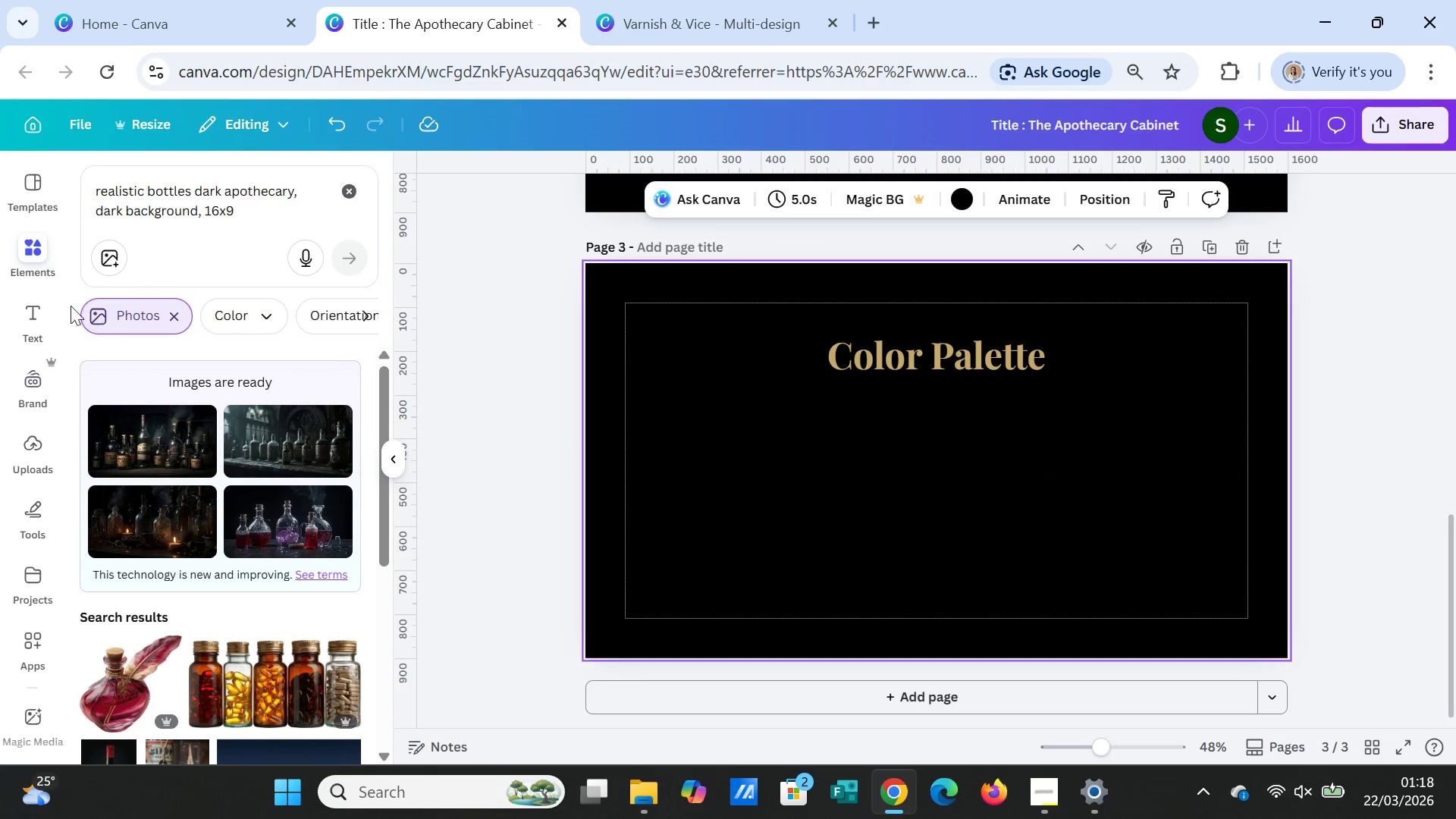 
wait(6.26)
 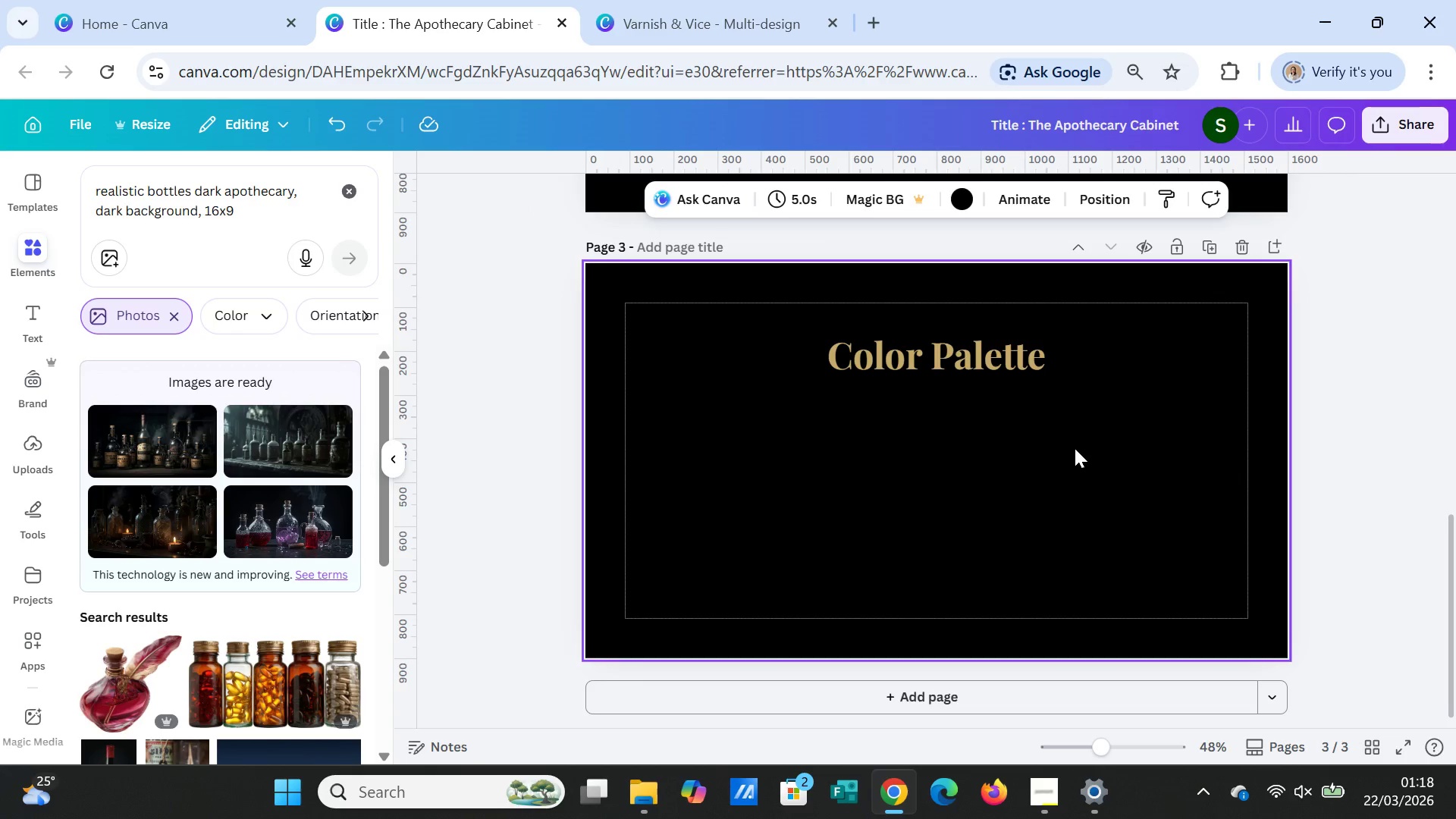 
left_click([31, 249])
 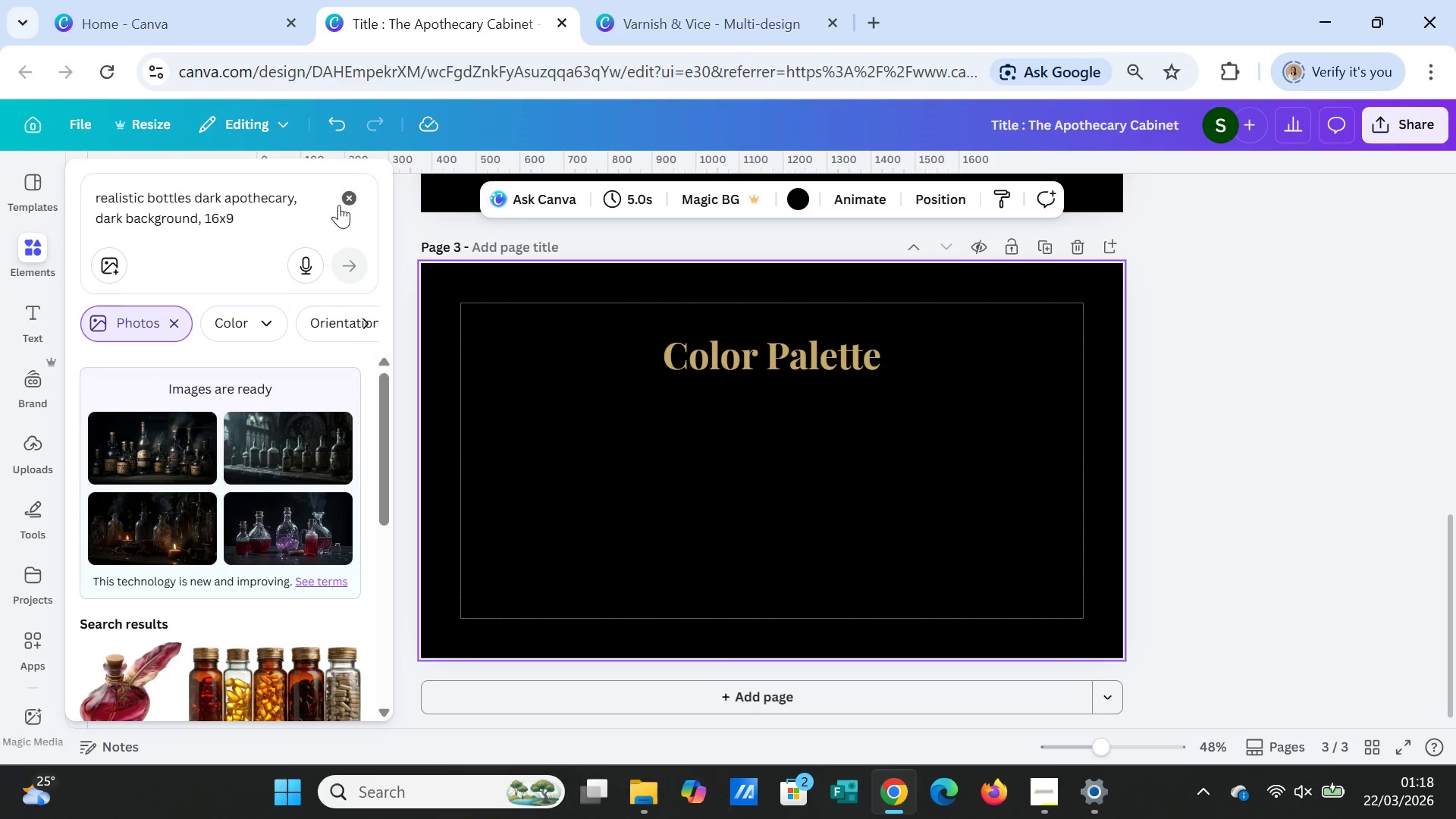 
left_click([348, 196])
 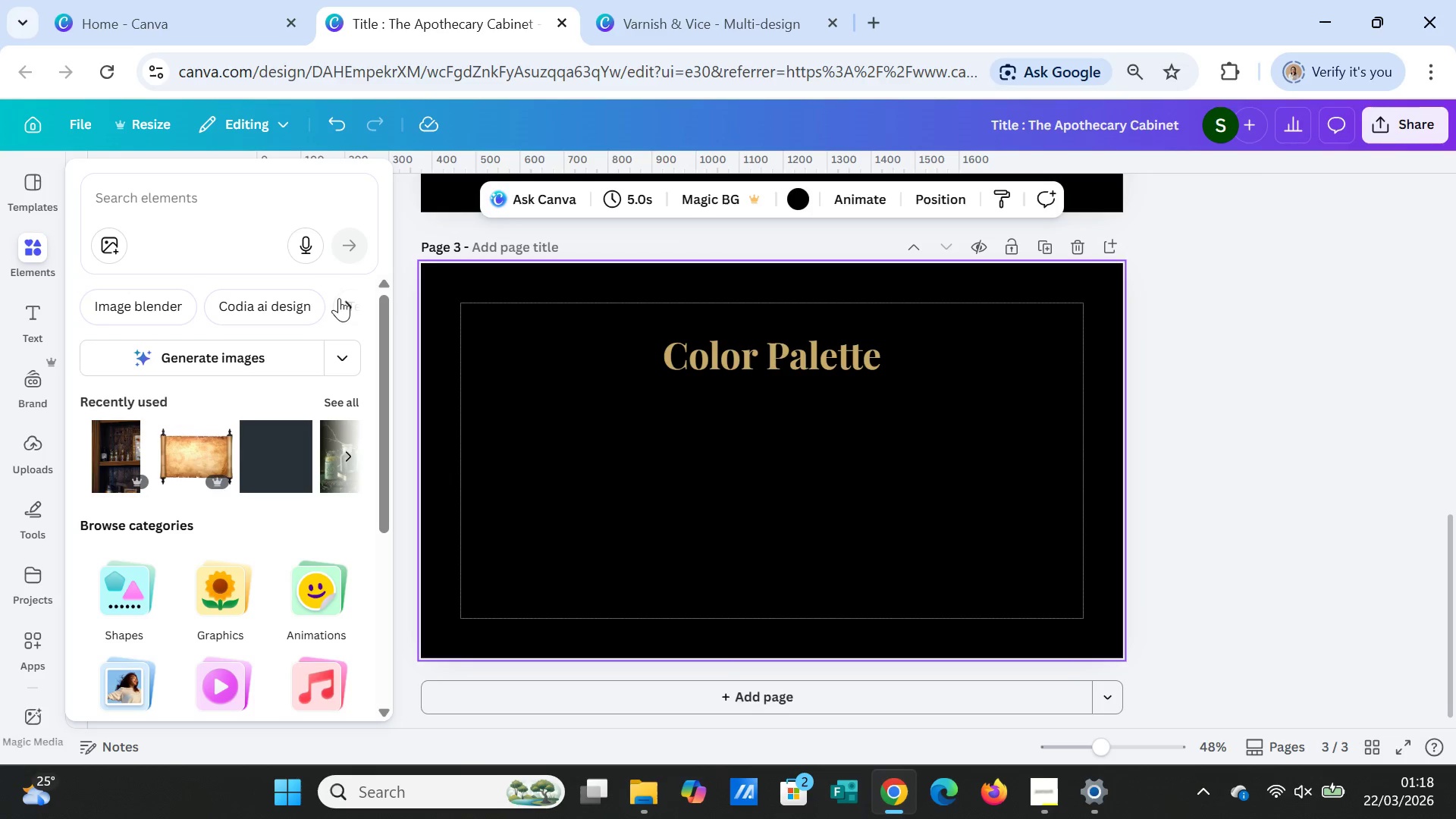 
left_click([274, 447])
 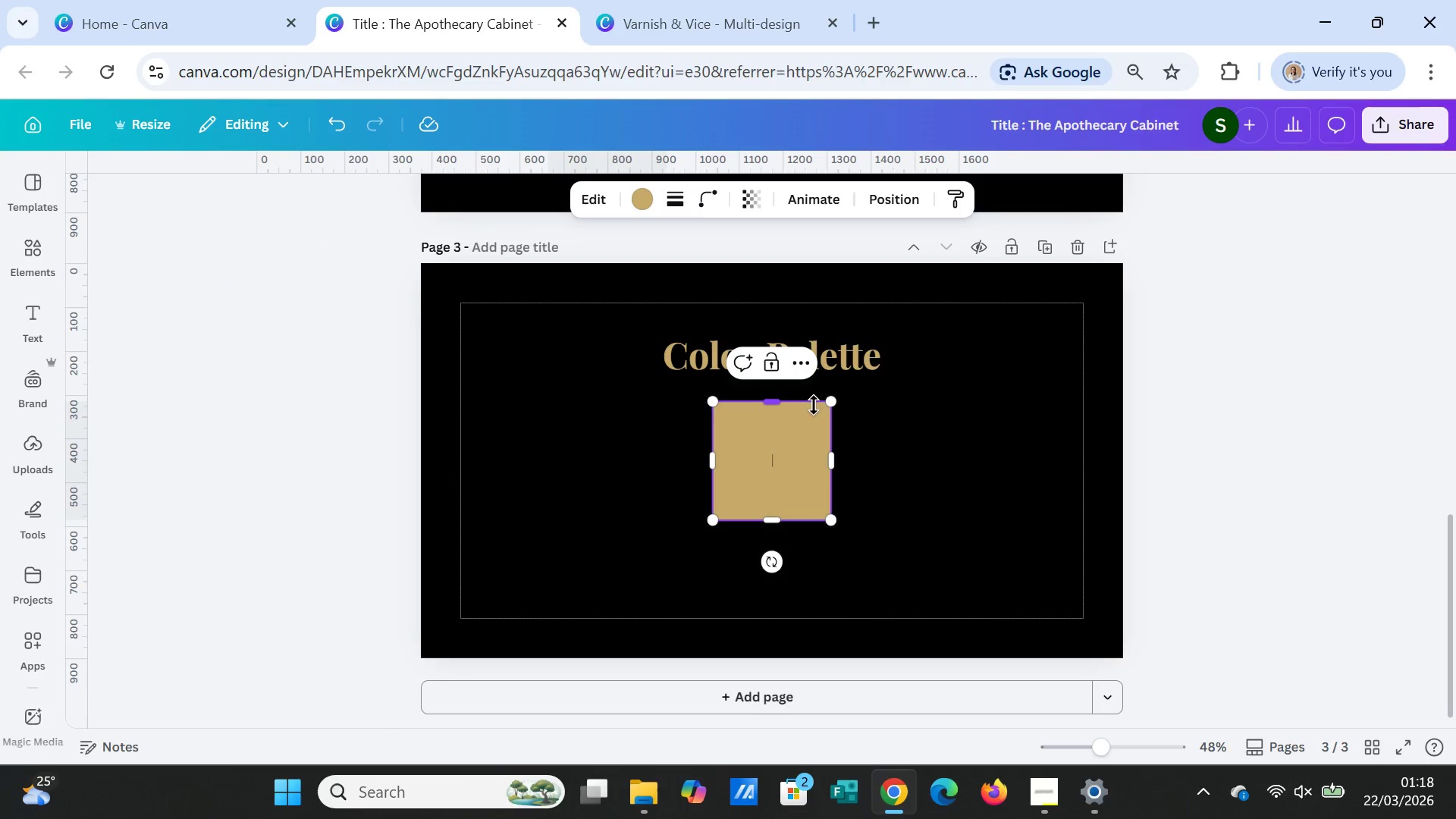 
left_click_drag(start_coordinate=[830, 405], to_coordinate=[780, 483])
 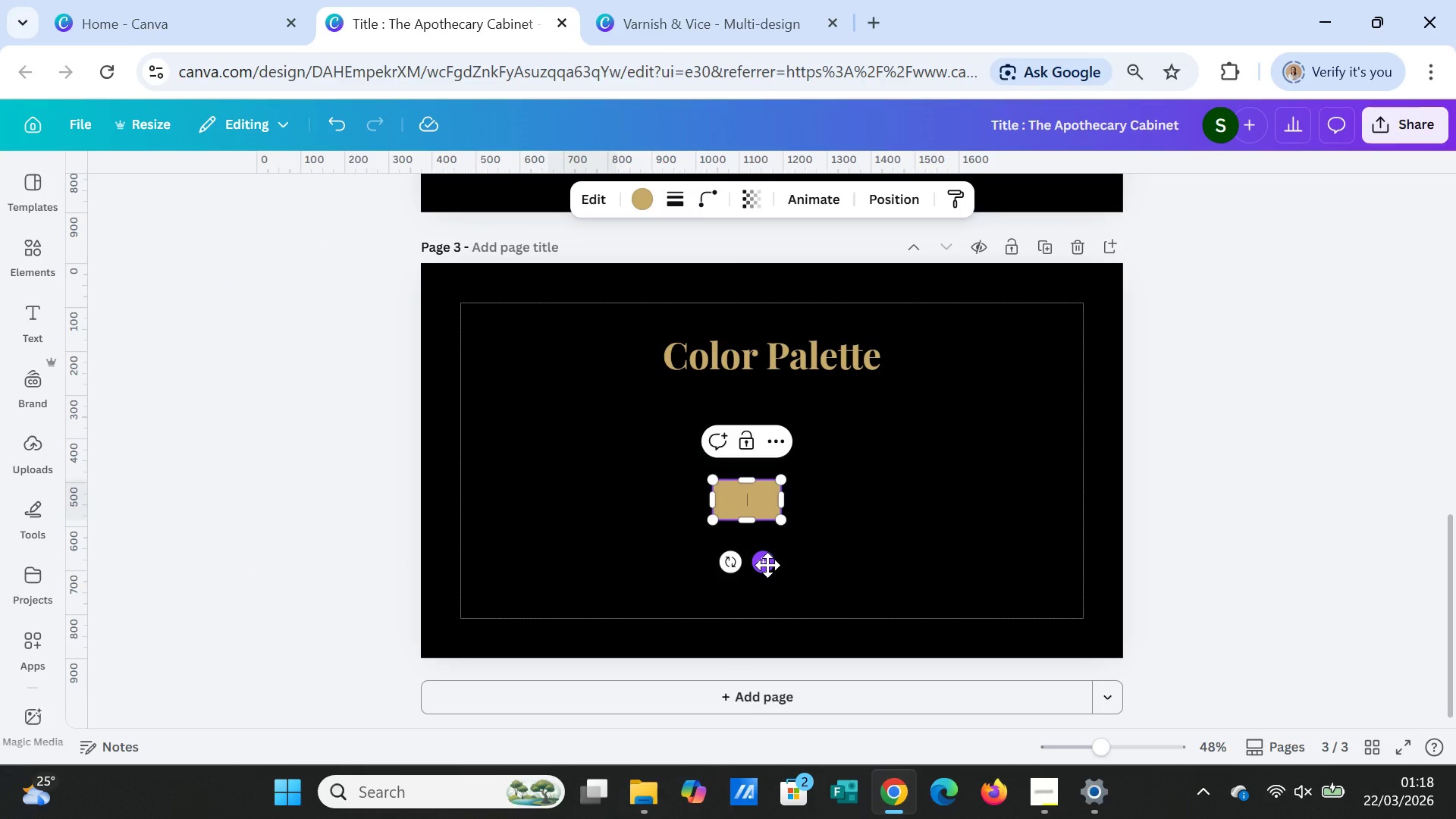 
left_click_drag(start_coordinate=[767, 565], to_coordinate=[574, 485])
 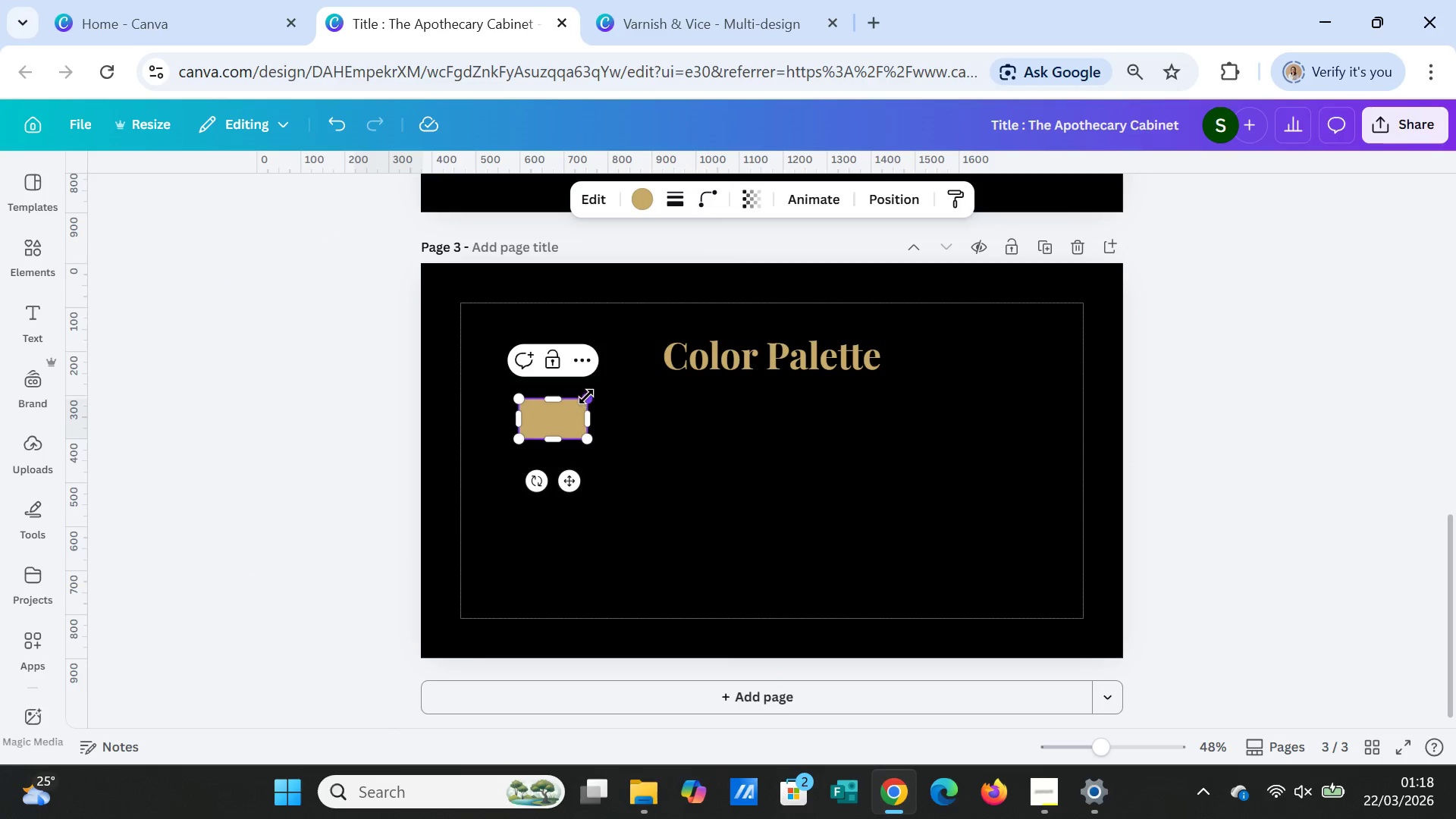 
left_click_drag(start_coordinate=[586, 397], to_coordinate=[576, 410])
 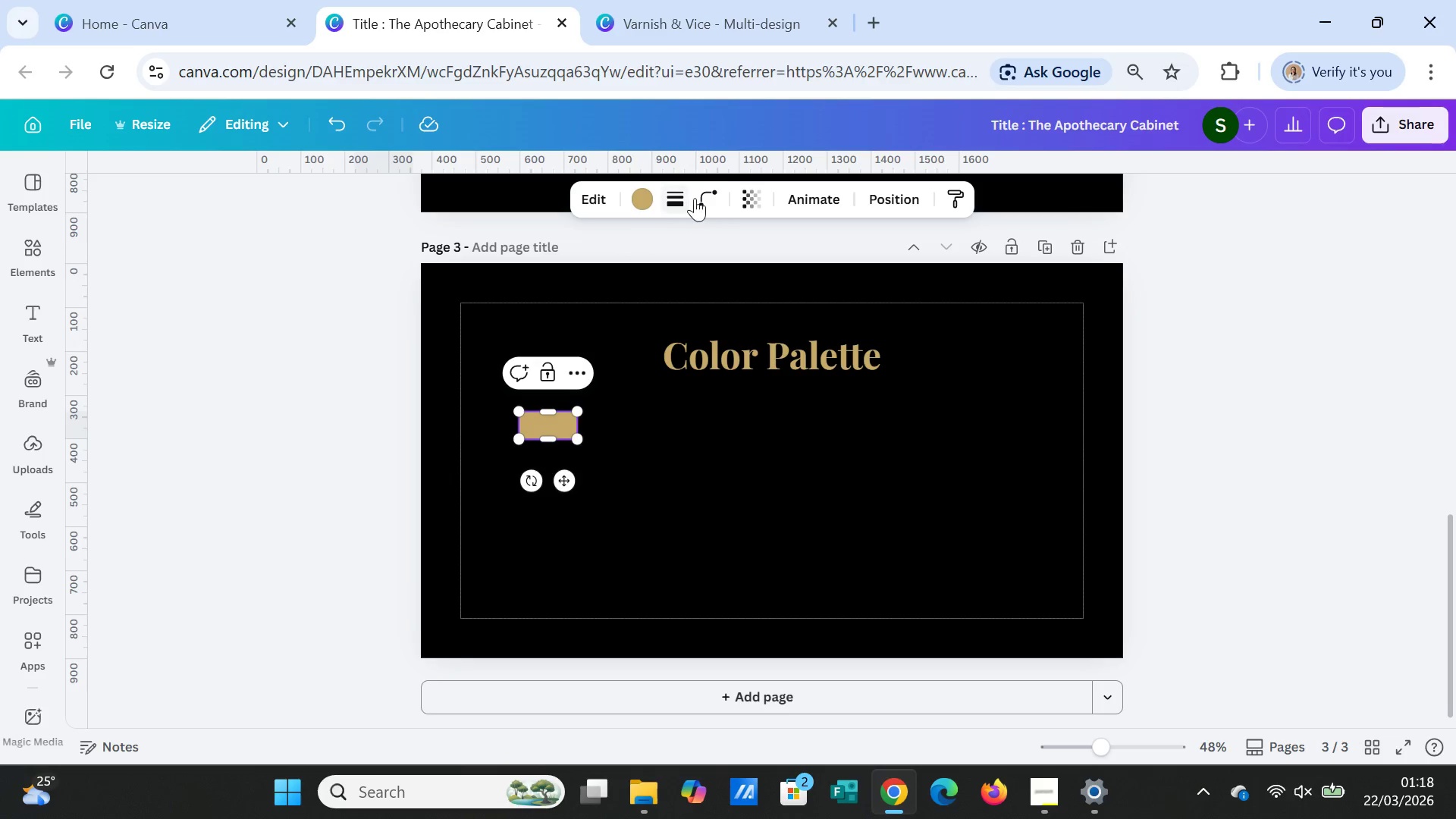 
left_click([699, 196])
 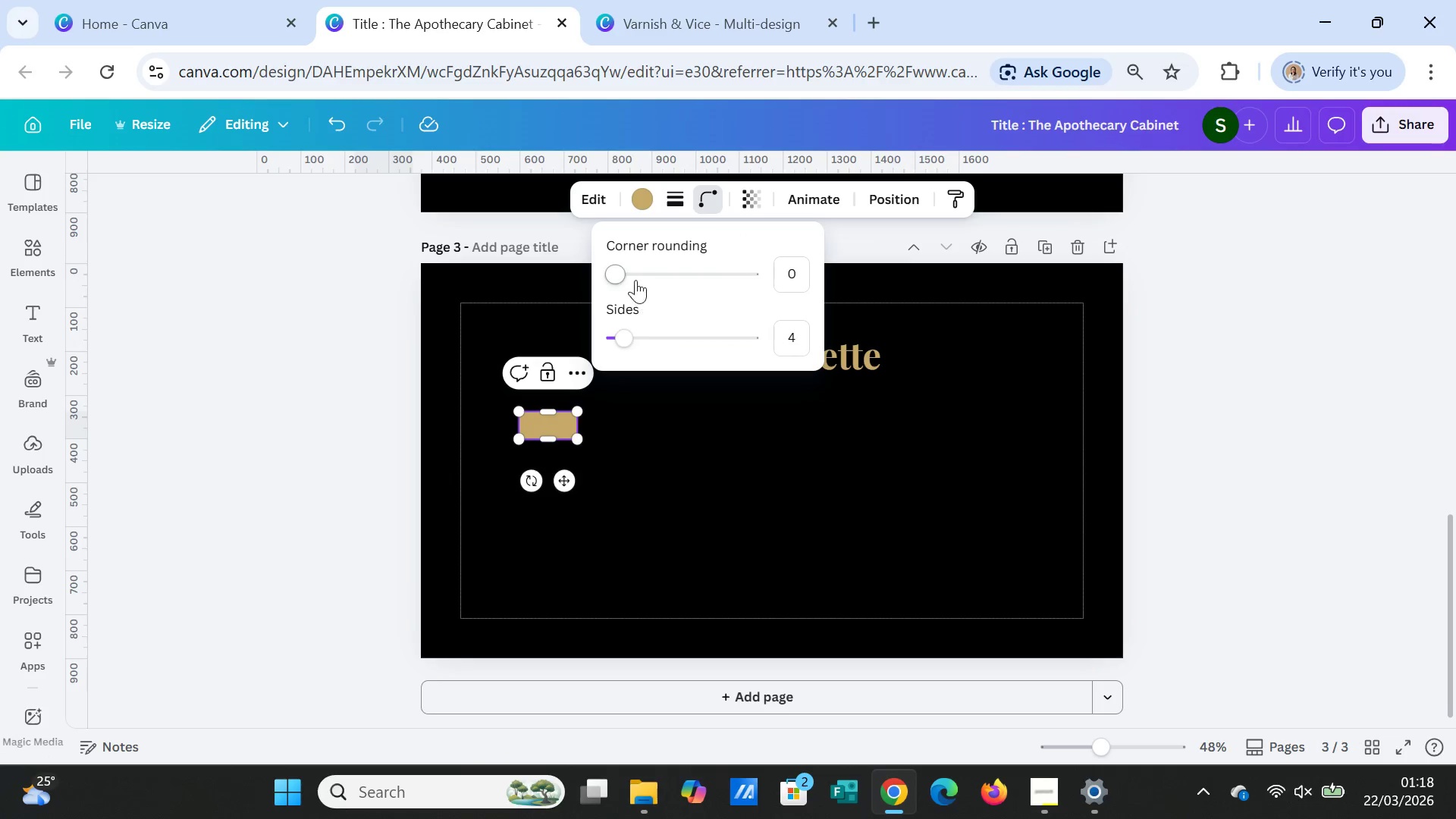 
left_click_drag(start_coordinate=[617, 269], to_coordinate=[639, 270])
 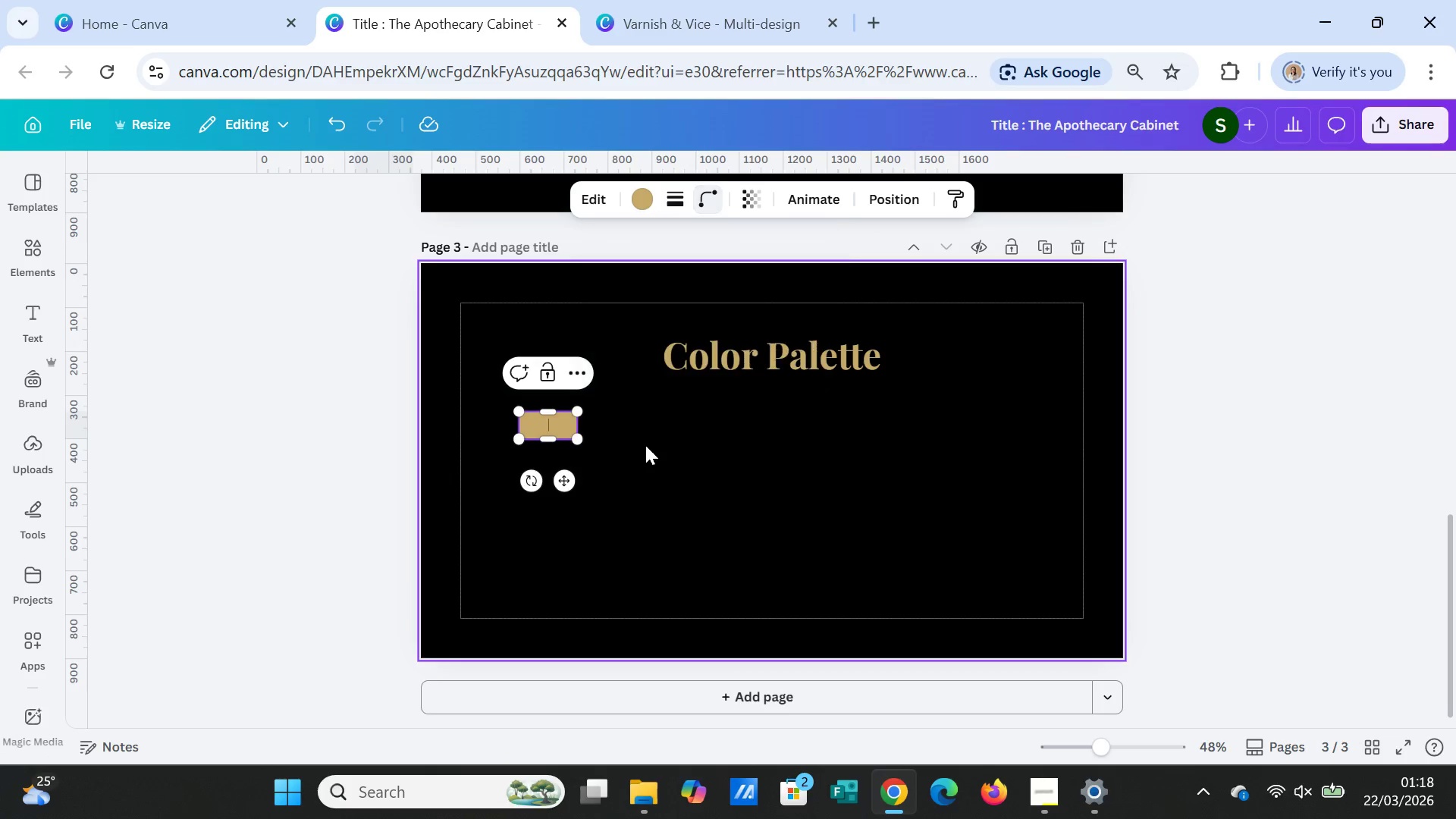 
left_click([645, 445])
 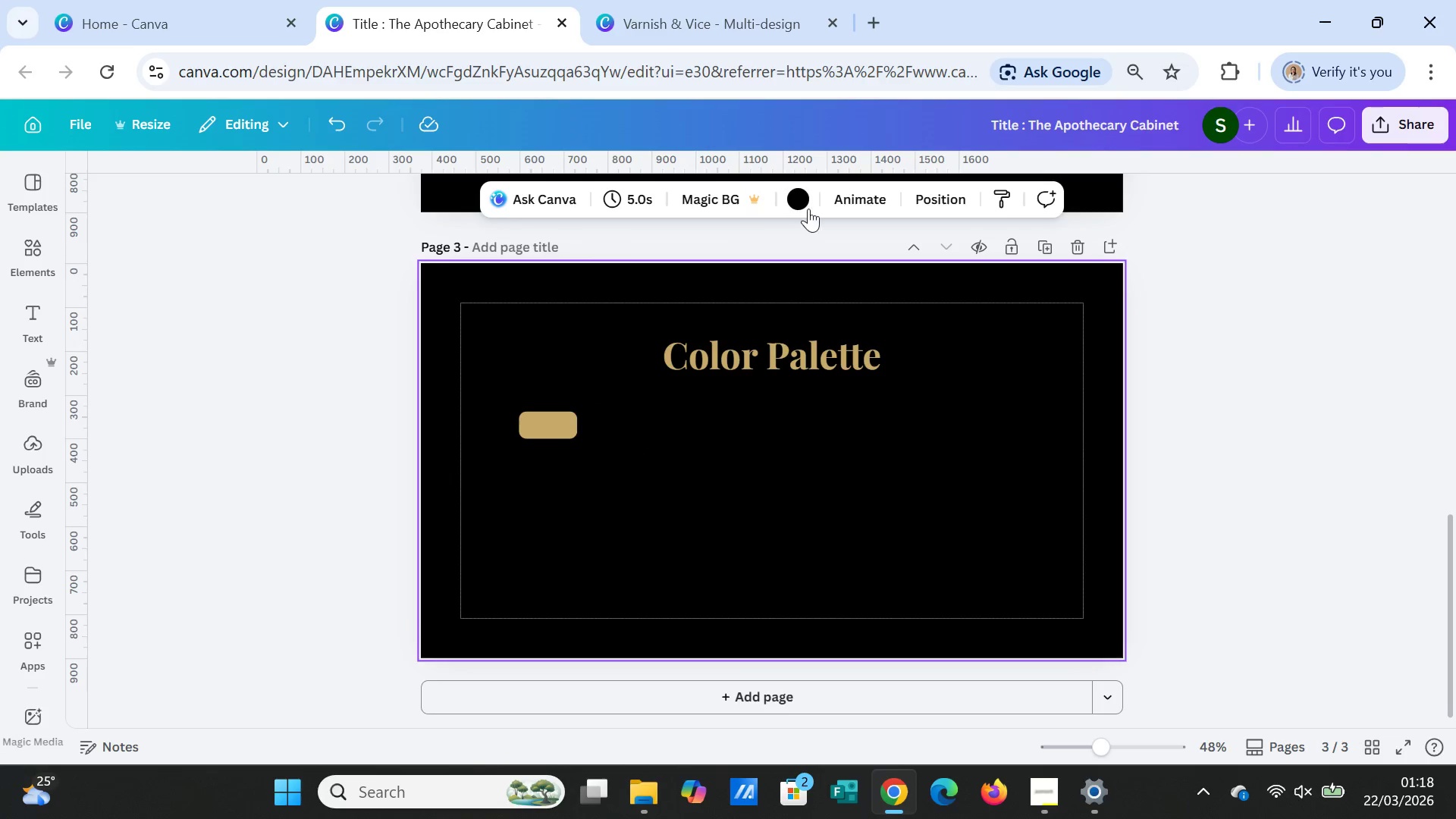 
left_click([807, 196])
 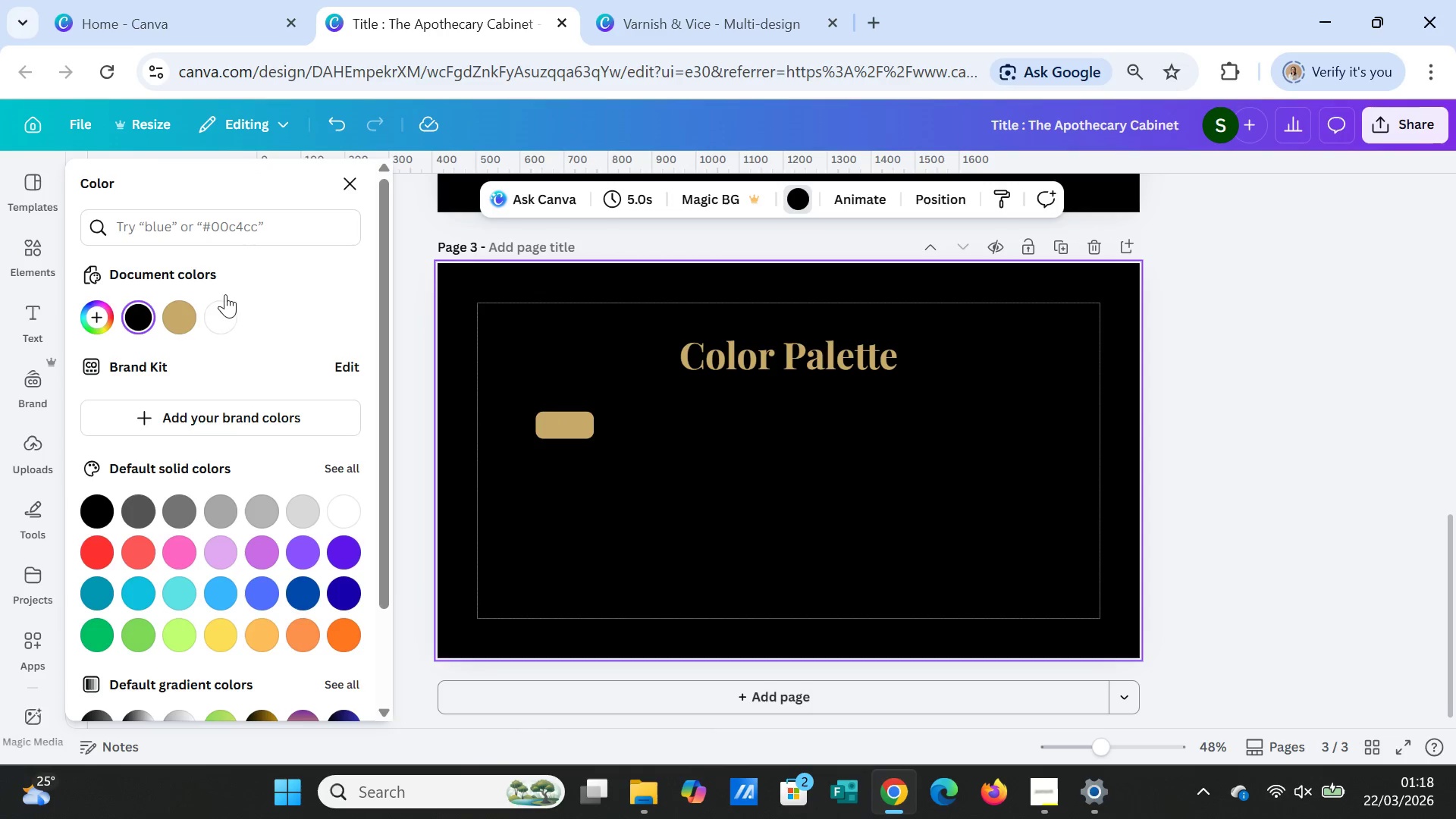 
left_click([231, 228])
 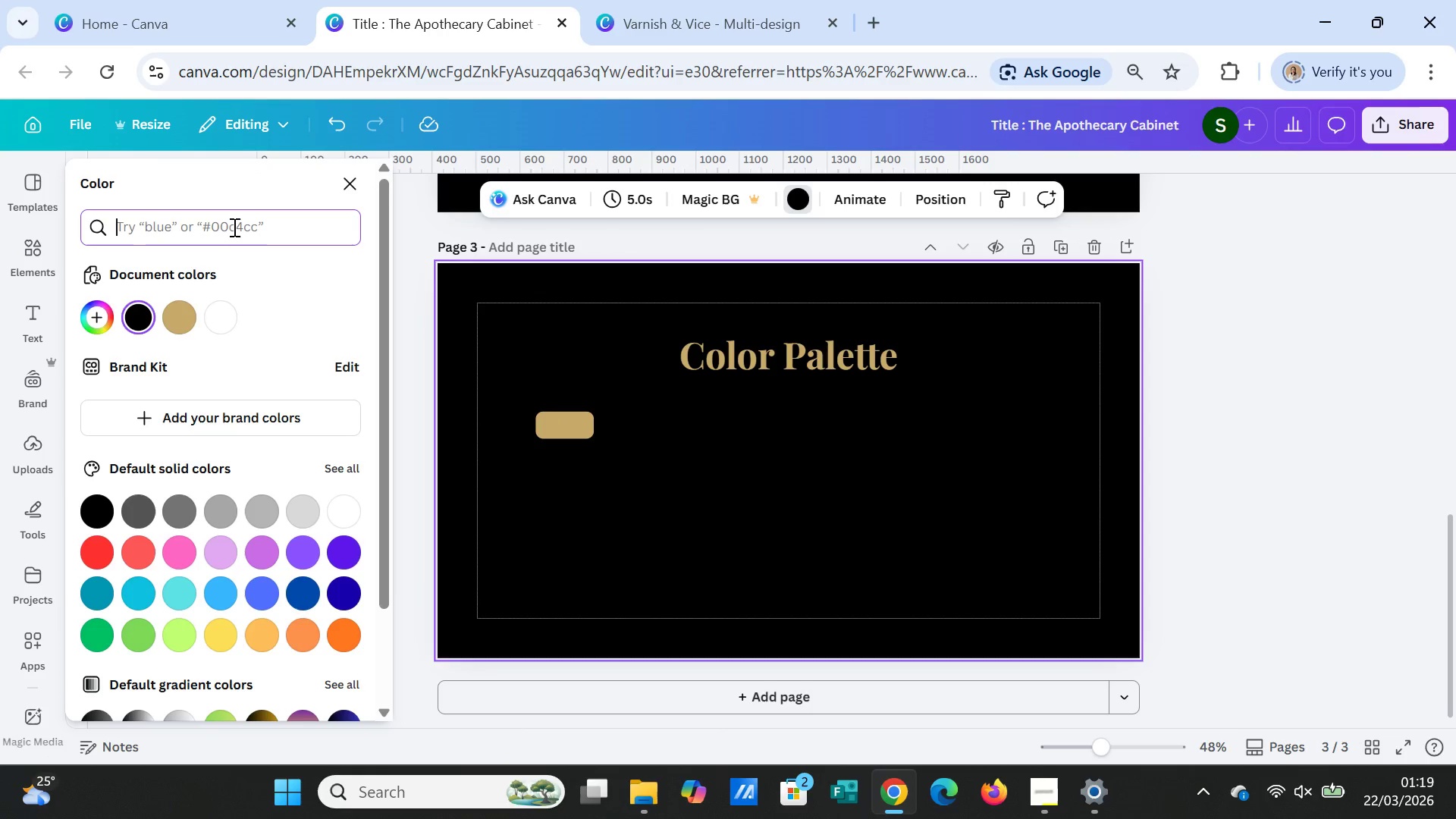 
type(0F2E2C)
 